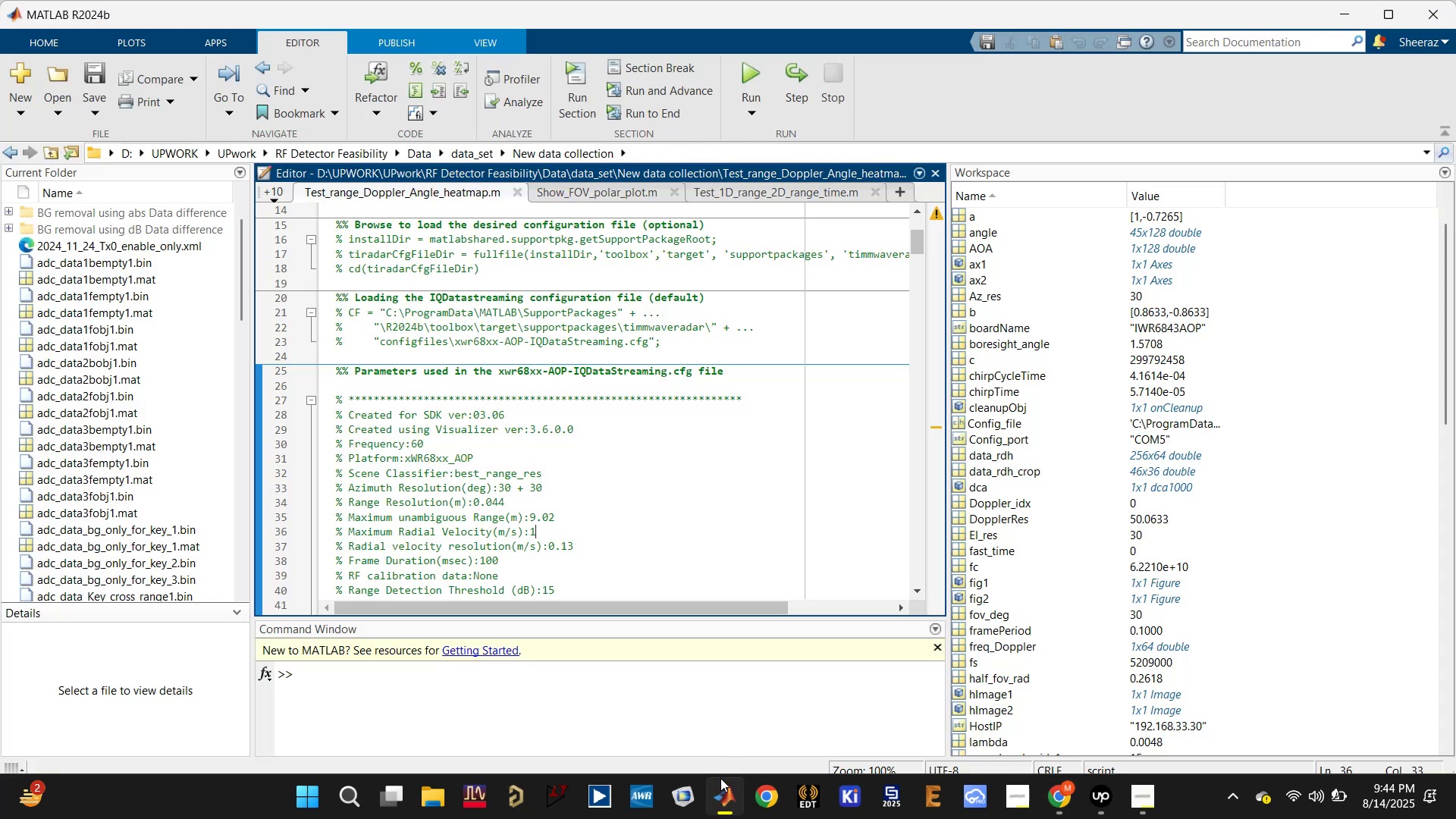 
left_click([675, 733])
 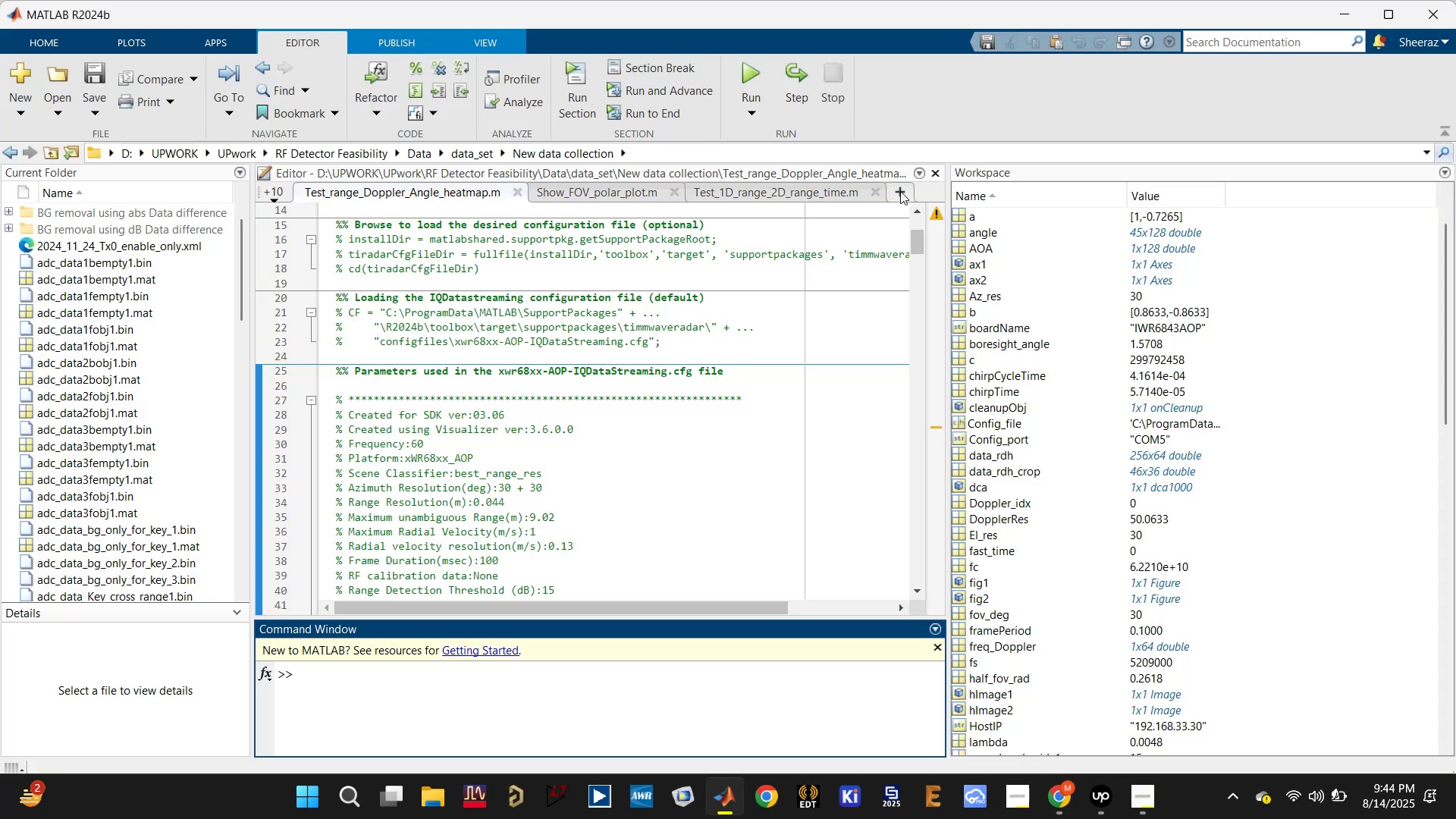 
double_click([686, 319])
 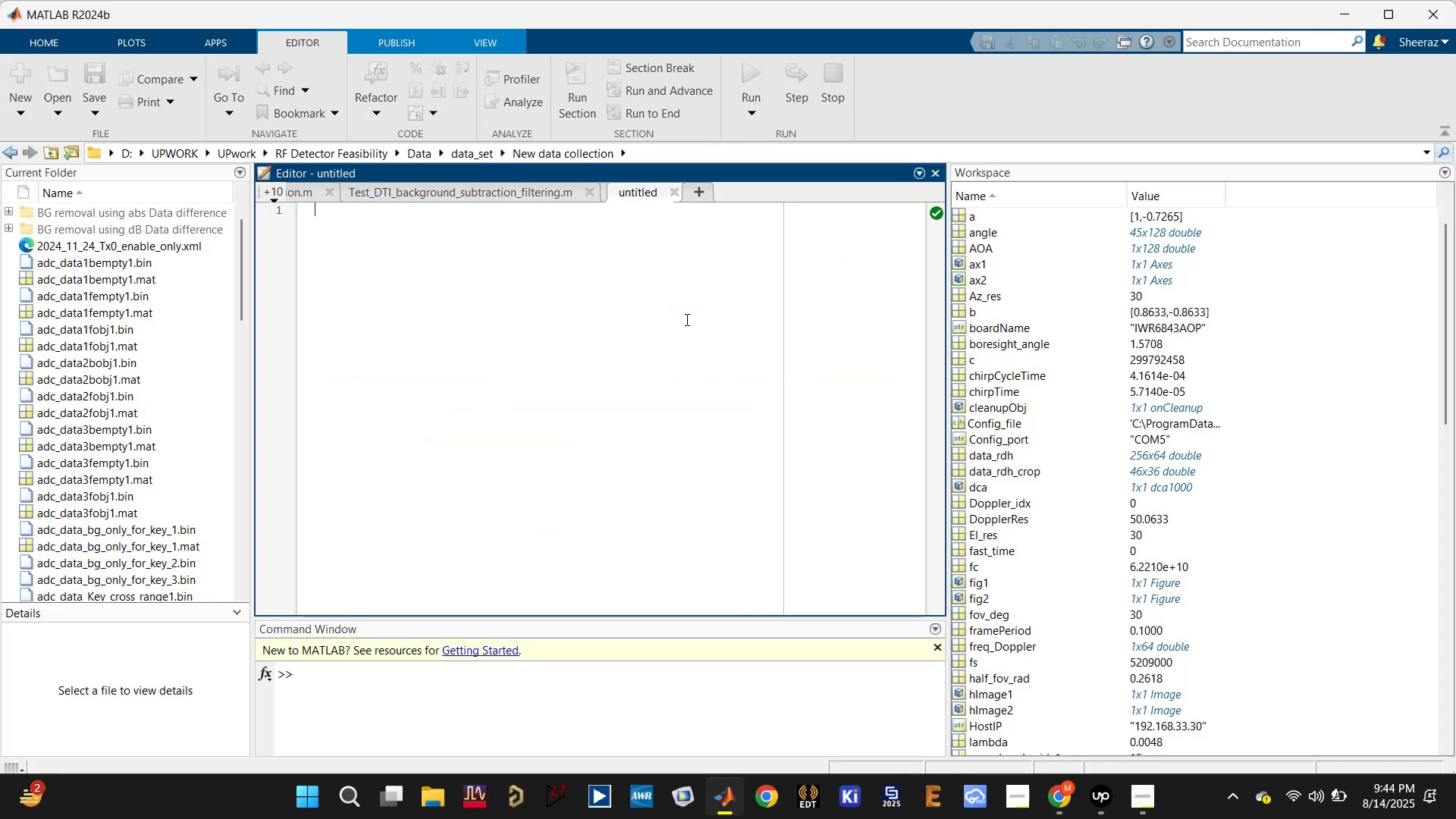 
key(Control+V)
 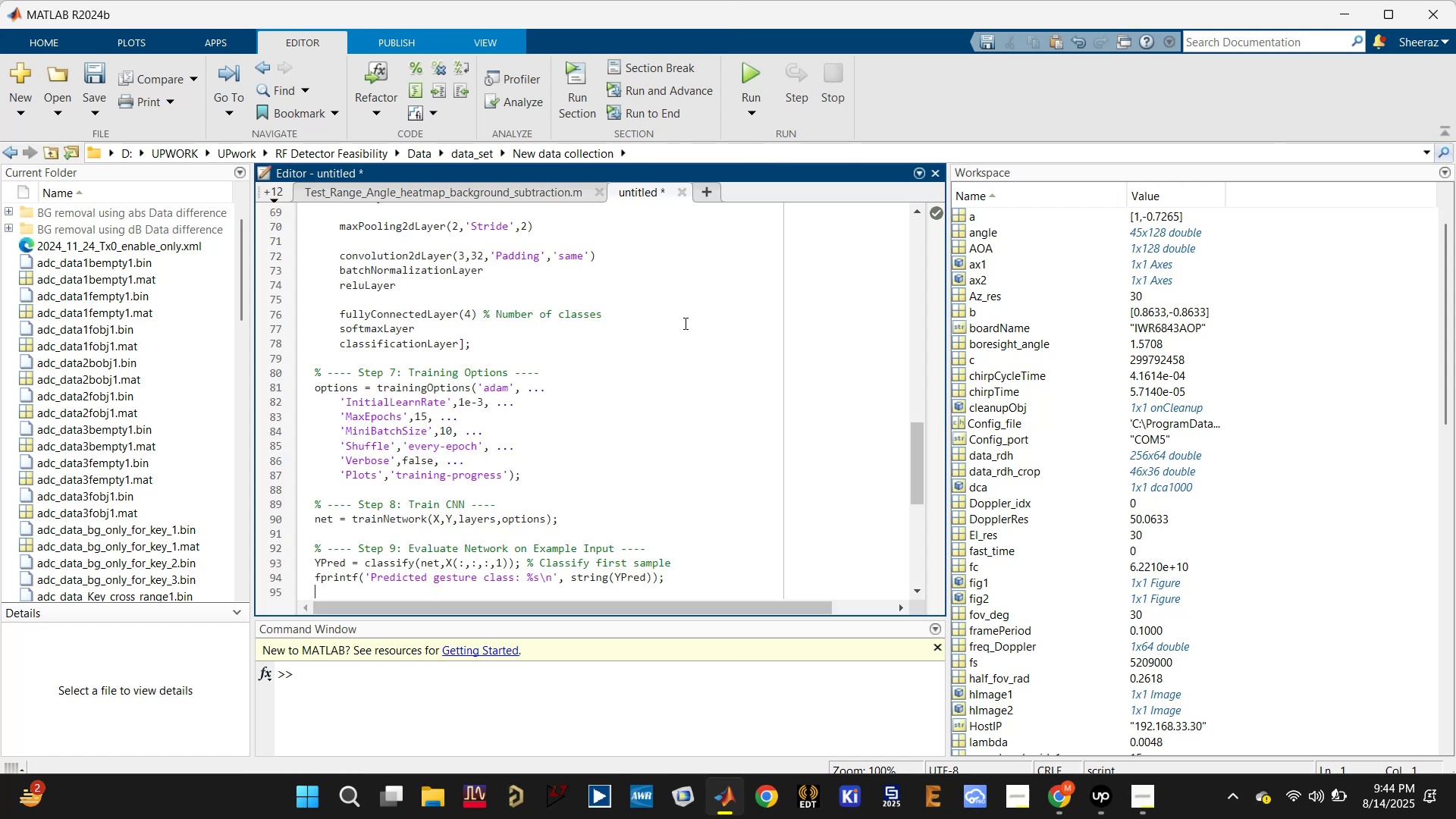 
key(Control+S)
 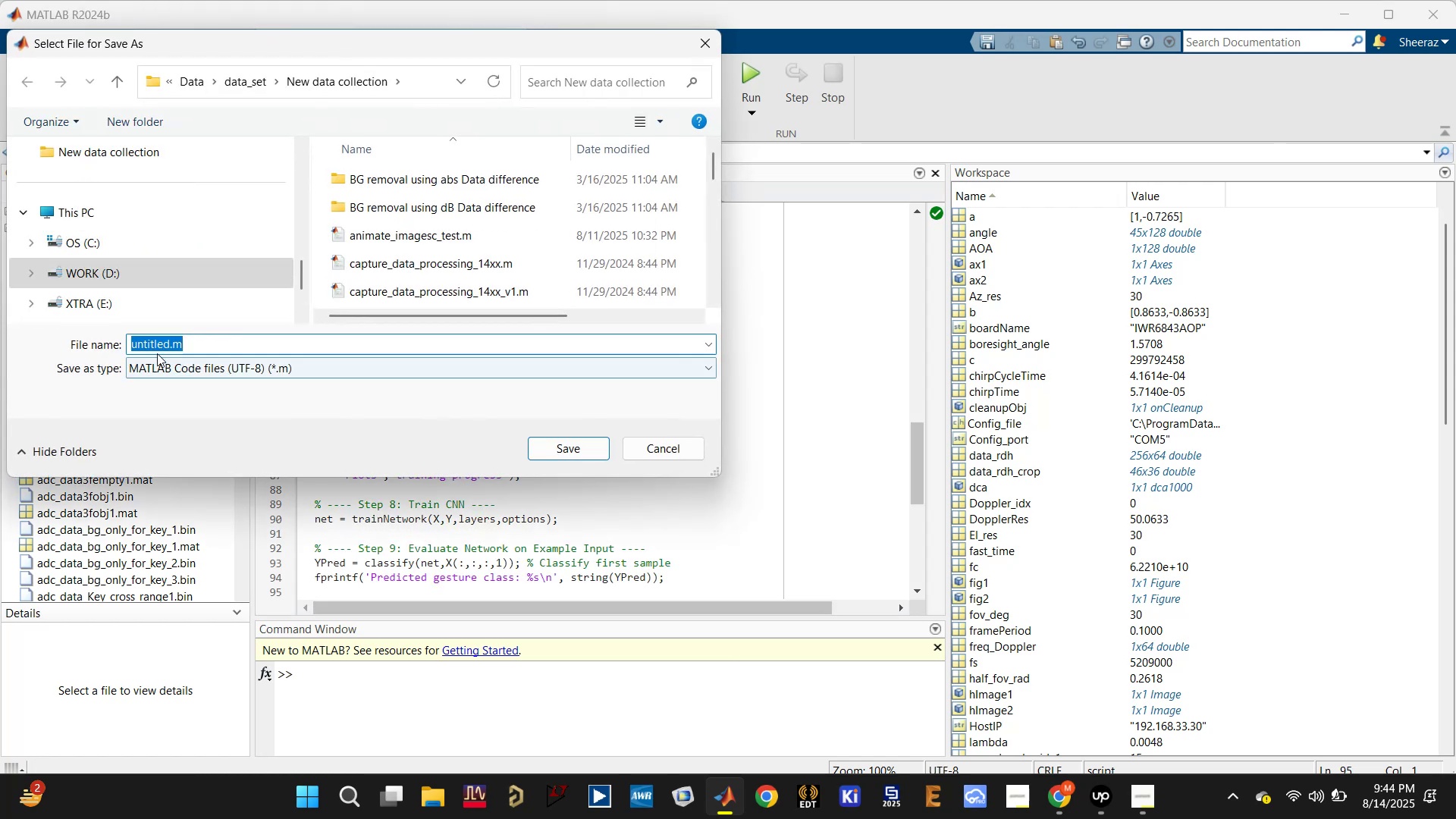 
double_click([148, 345])
 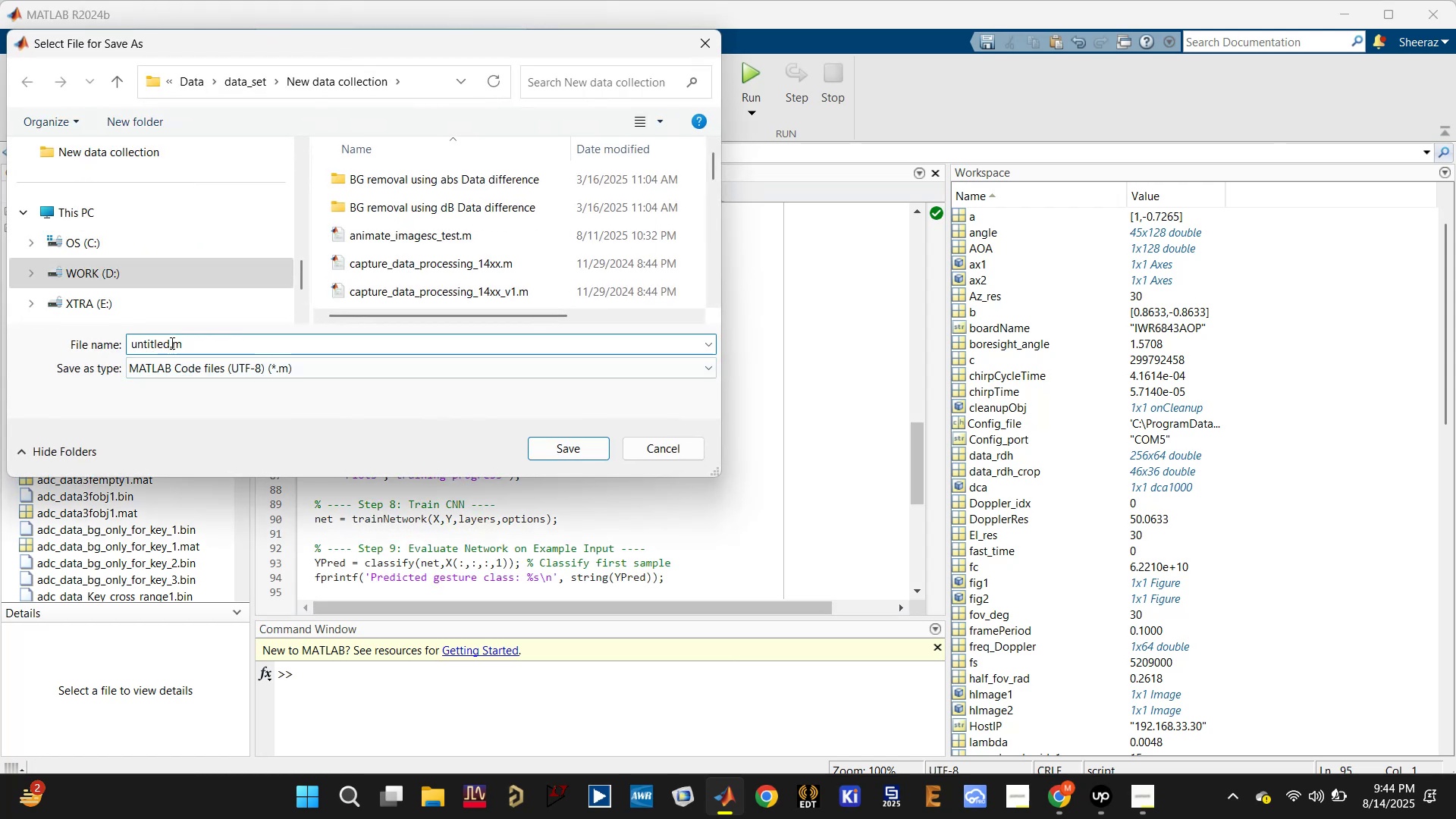 
left_click_drag(start_coordinate=[171, 341], to_coordinate=[74, 353])
 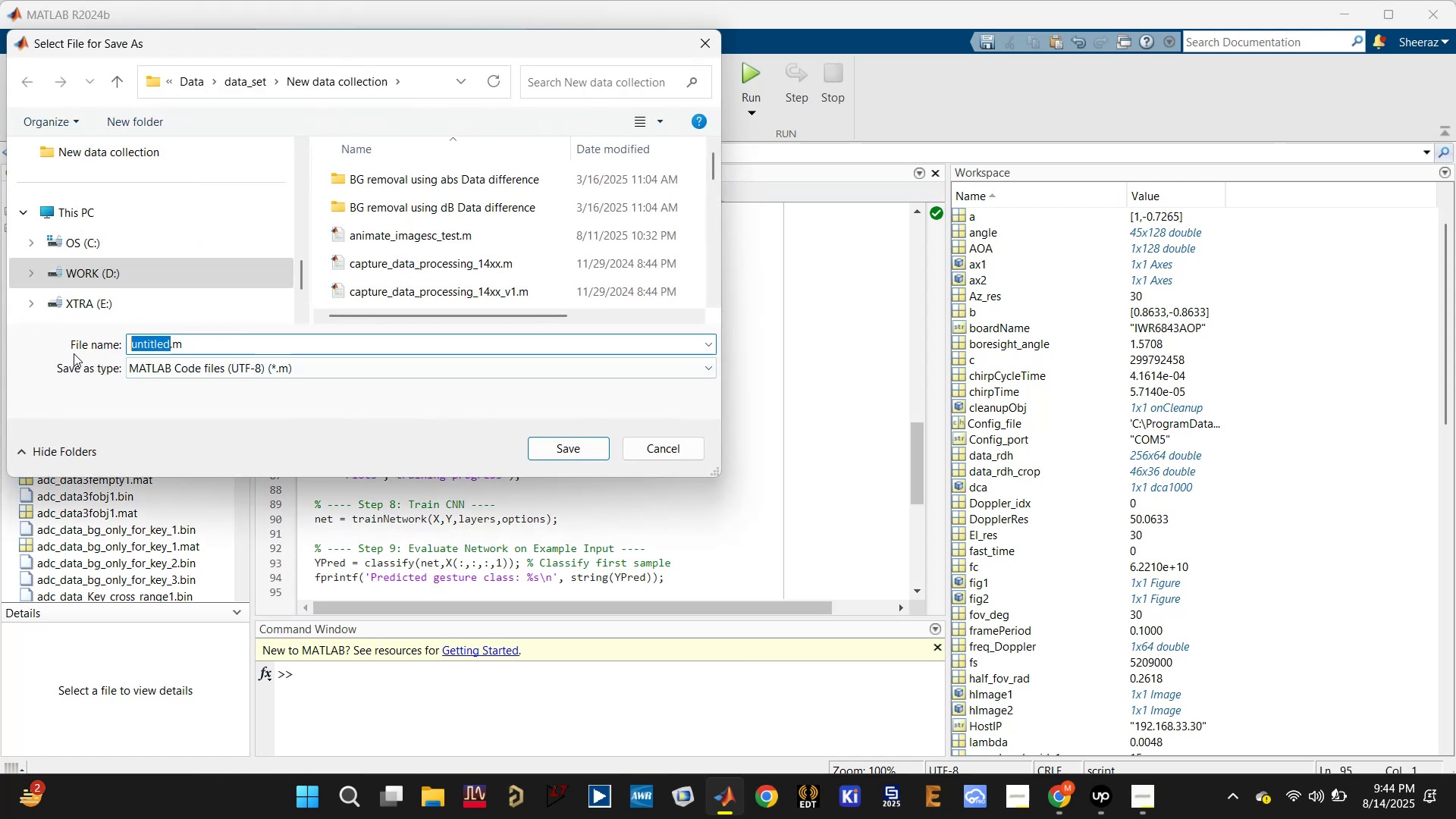 
type(Range)
key(Backspace)
key(Backspace)
key(Backspace)
key(Backspace)
key(Backspace)
type(Test_Range_Doppler_CNN)
 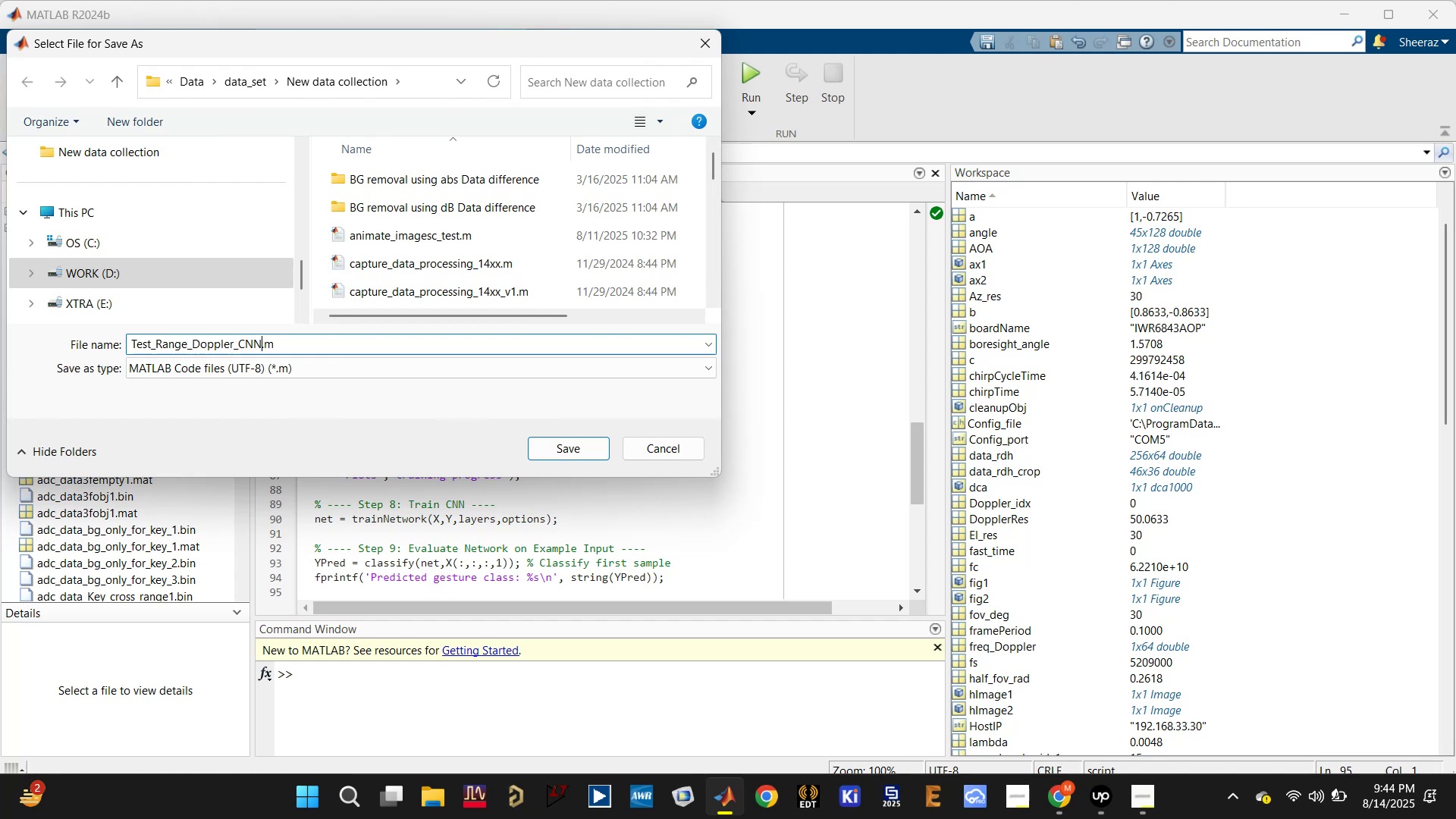 
left_click([548, 438])
 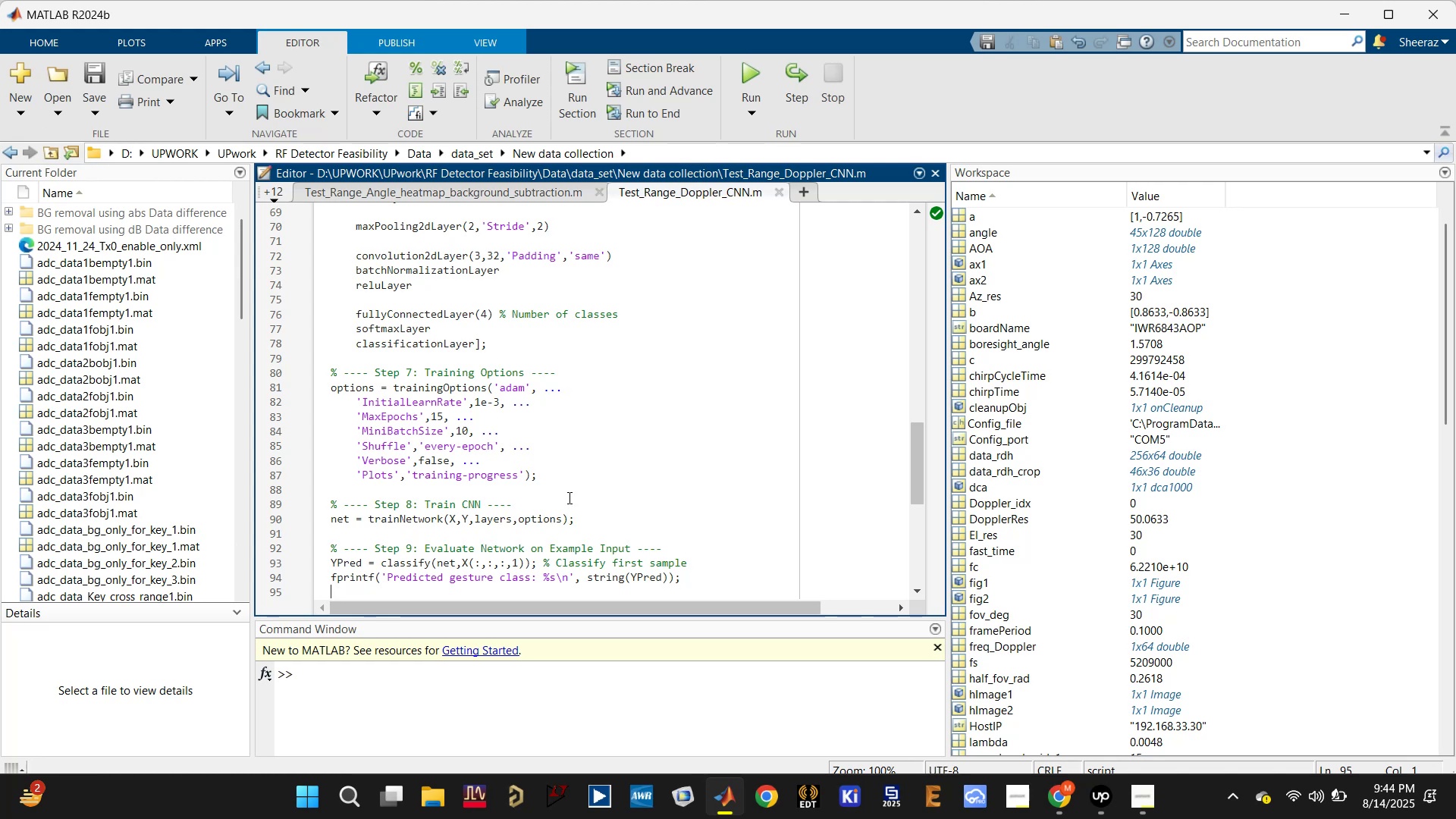 
wait(5.44)
 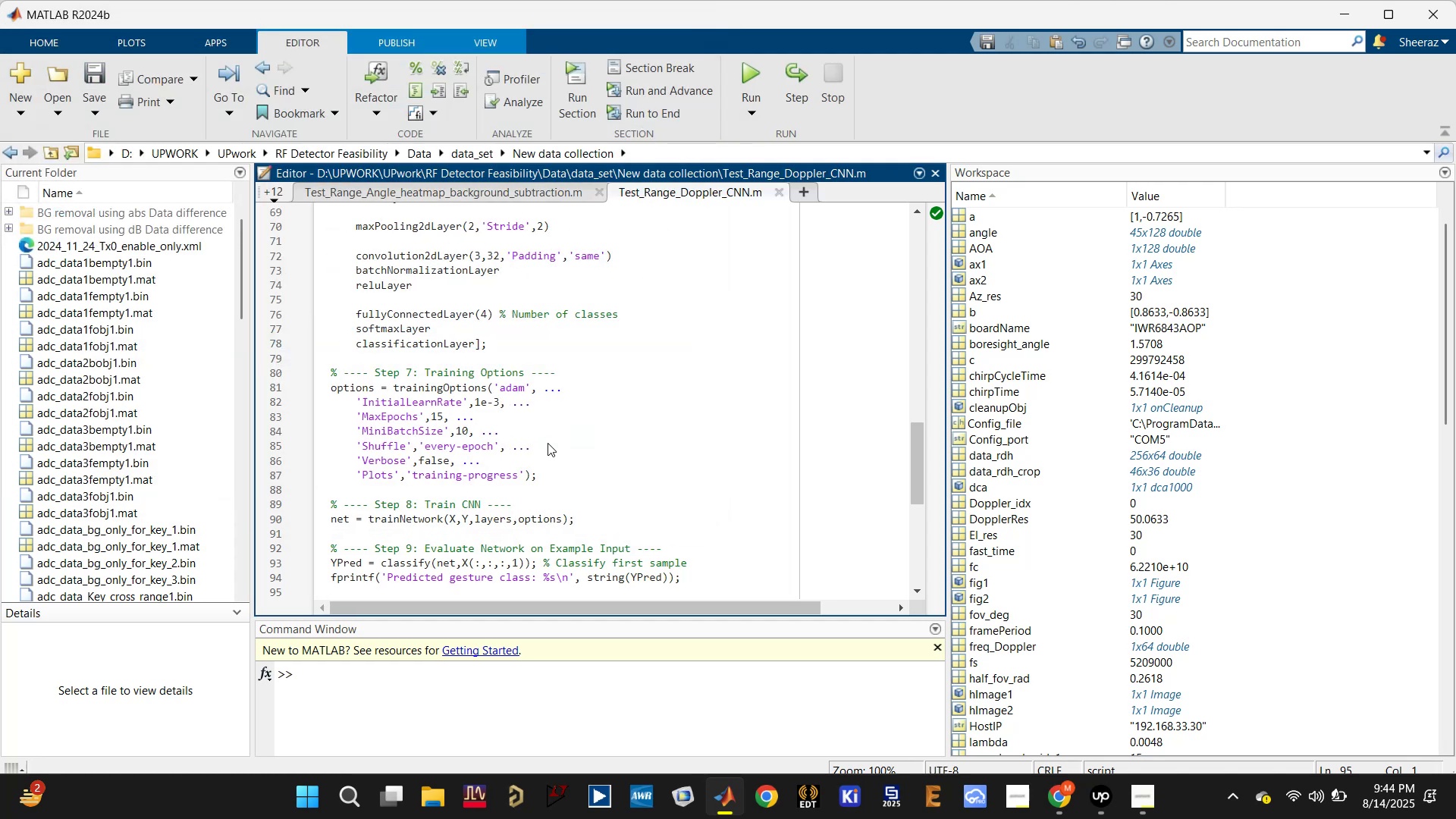 
scroll: coordinate [569, 496], scroll_direction: up, amount: 23.0
 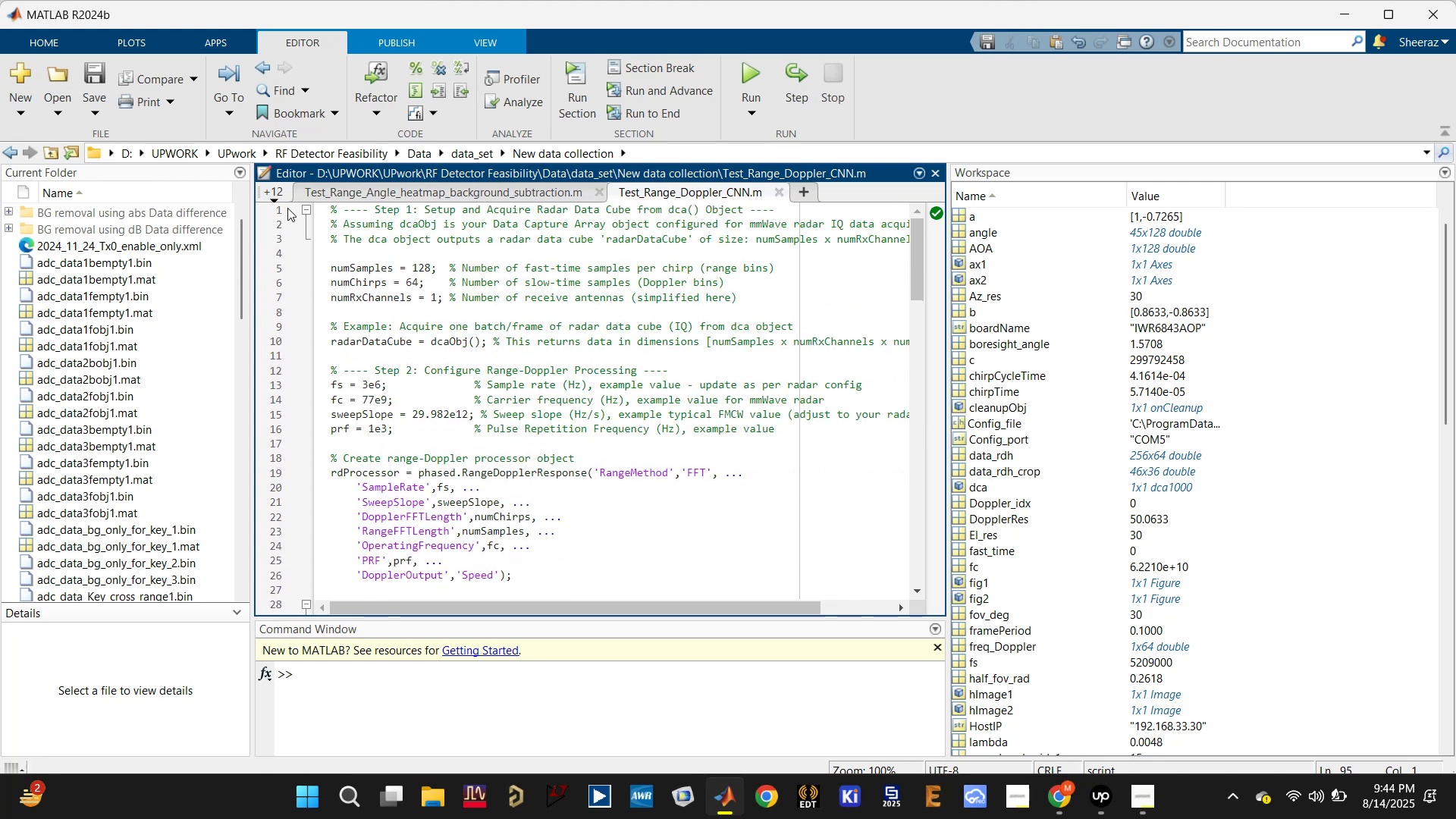 
left_click([334, 190])
 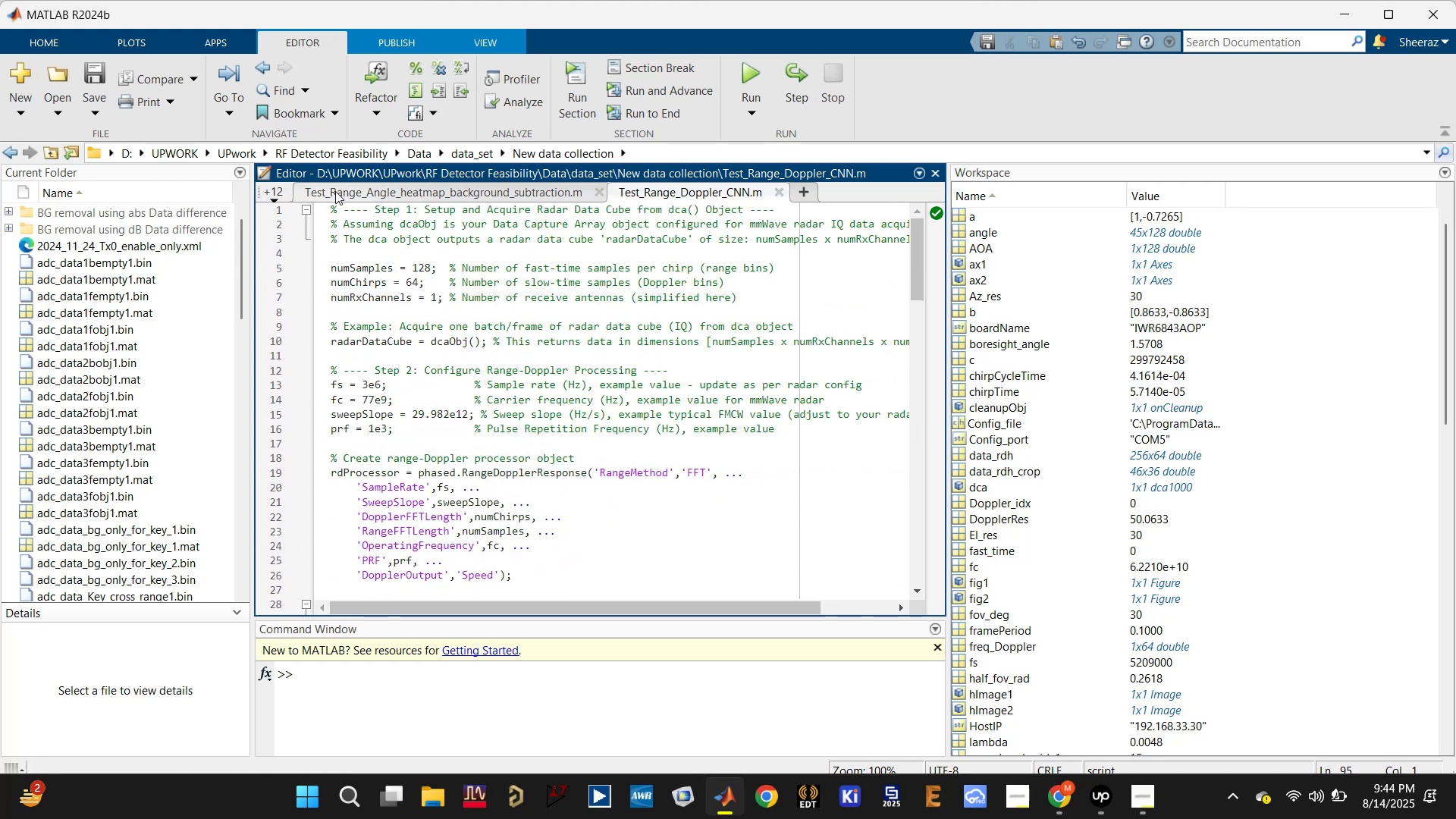 
scroll: coordinate [638, 345], scroll_direction: up, amount: 24.0
 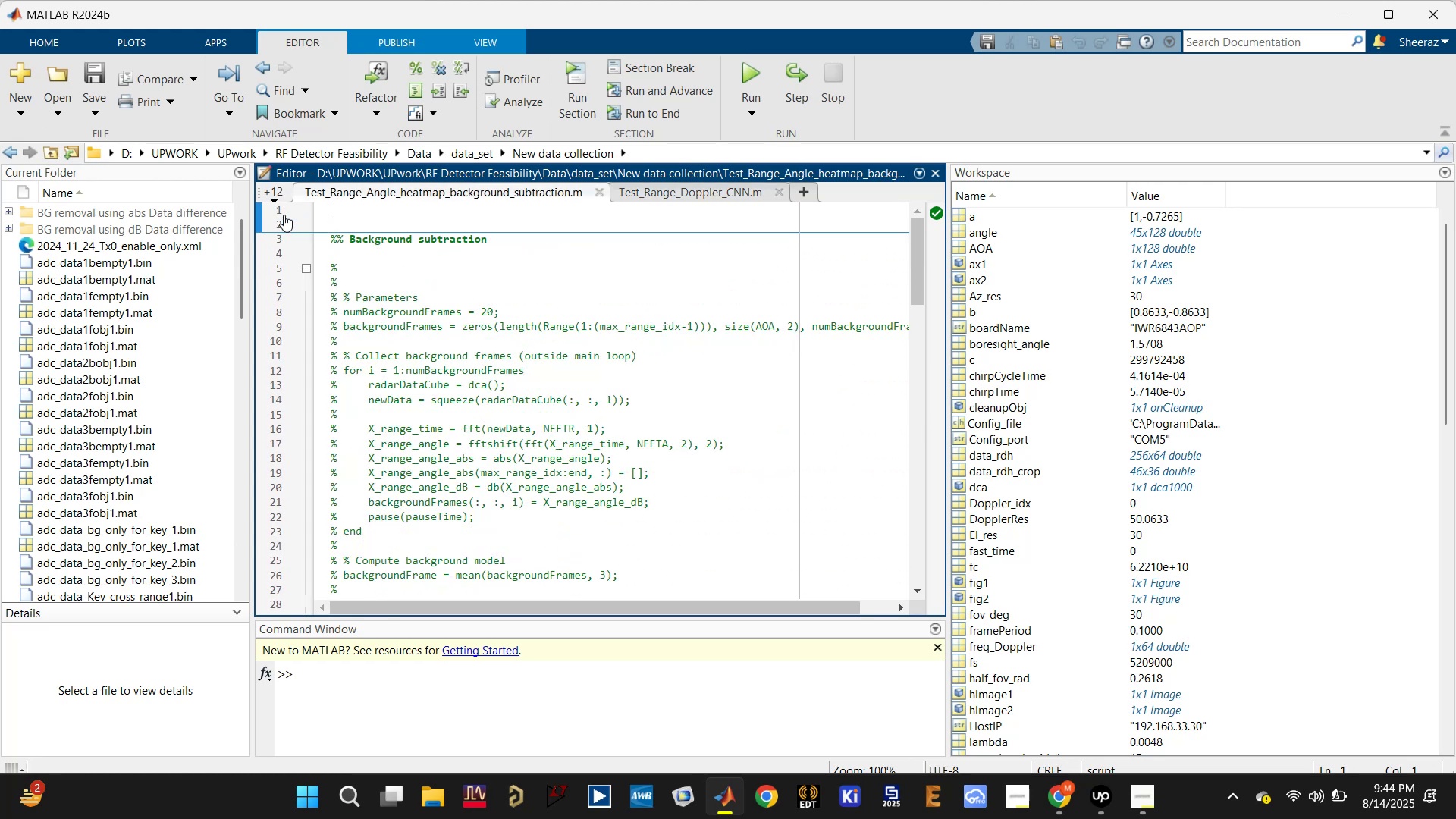 
left_click([280, 187])
 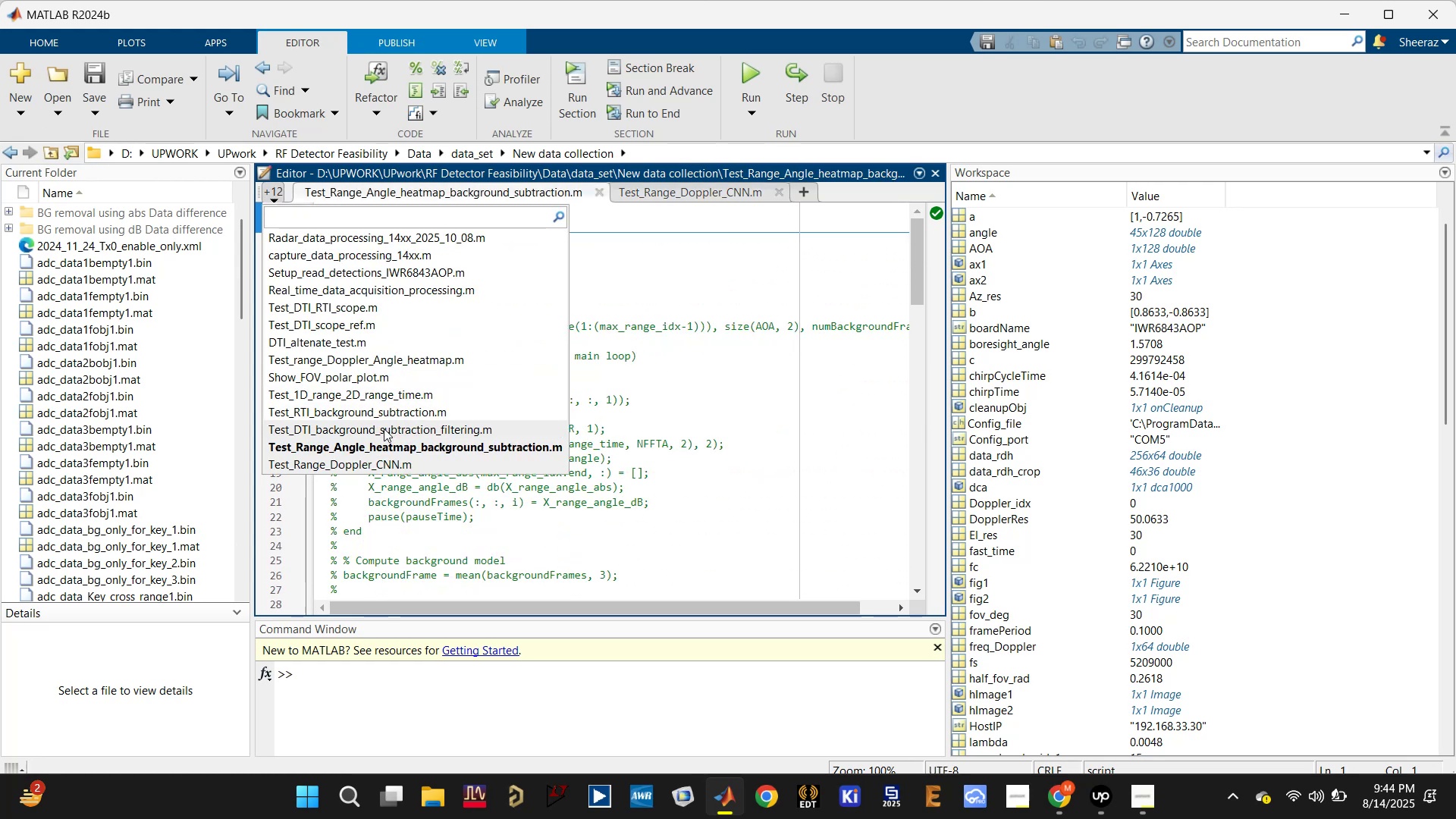 
left_click([382, 428])
 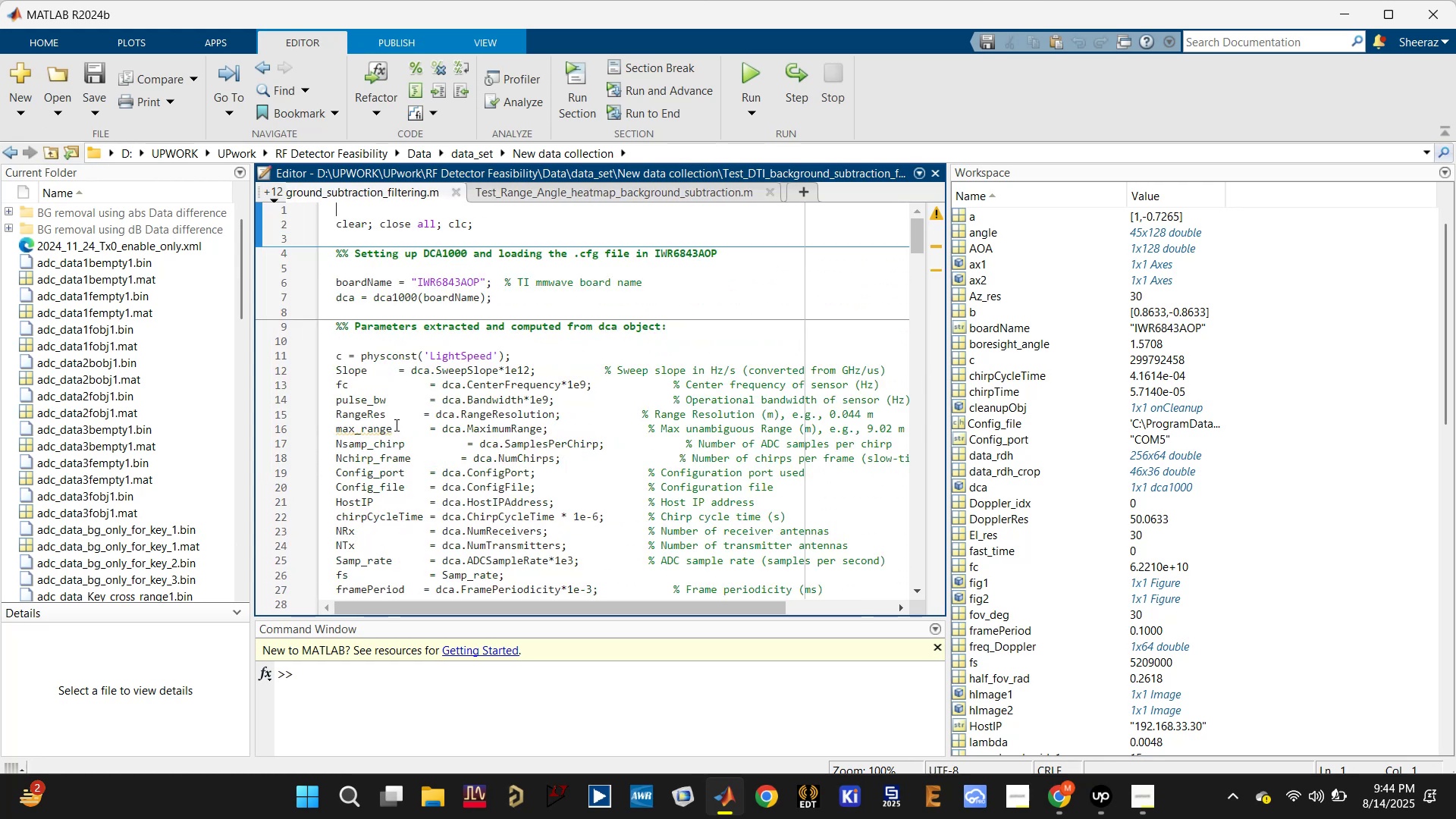 
scroll: coordinate [435, 400], scroll_direction: up, amount: 6.0
 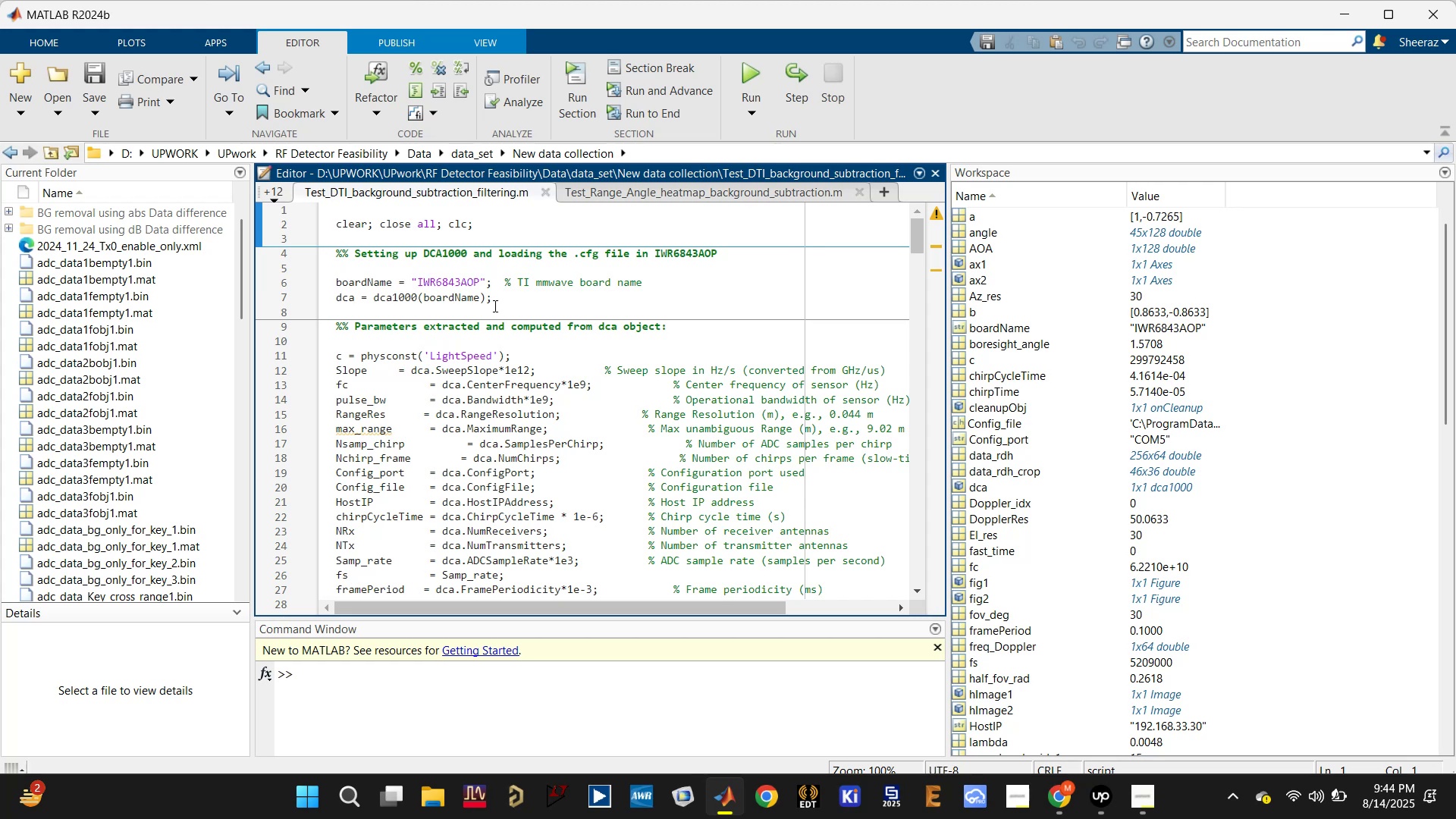 
left_click_drag(start_coordinate=[494, 306], to_coordinate=[318, 250])
 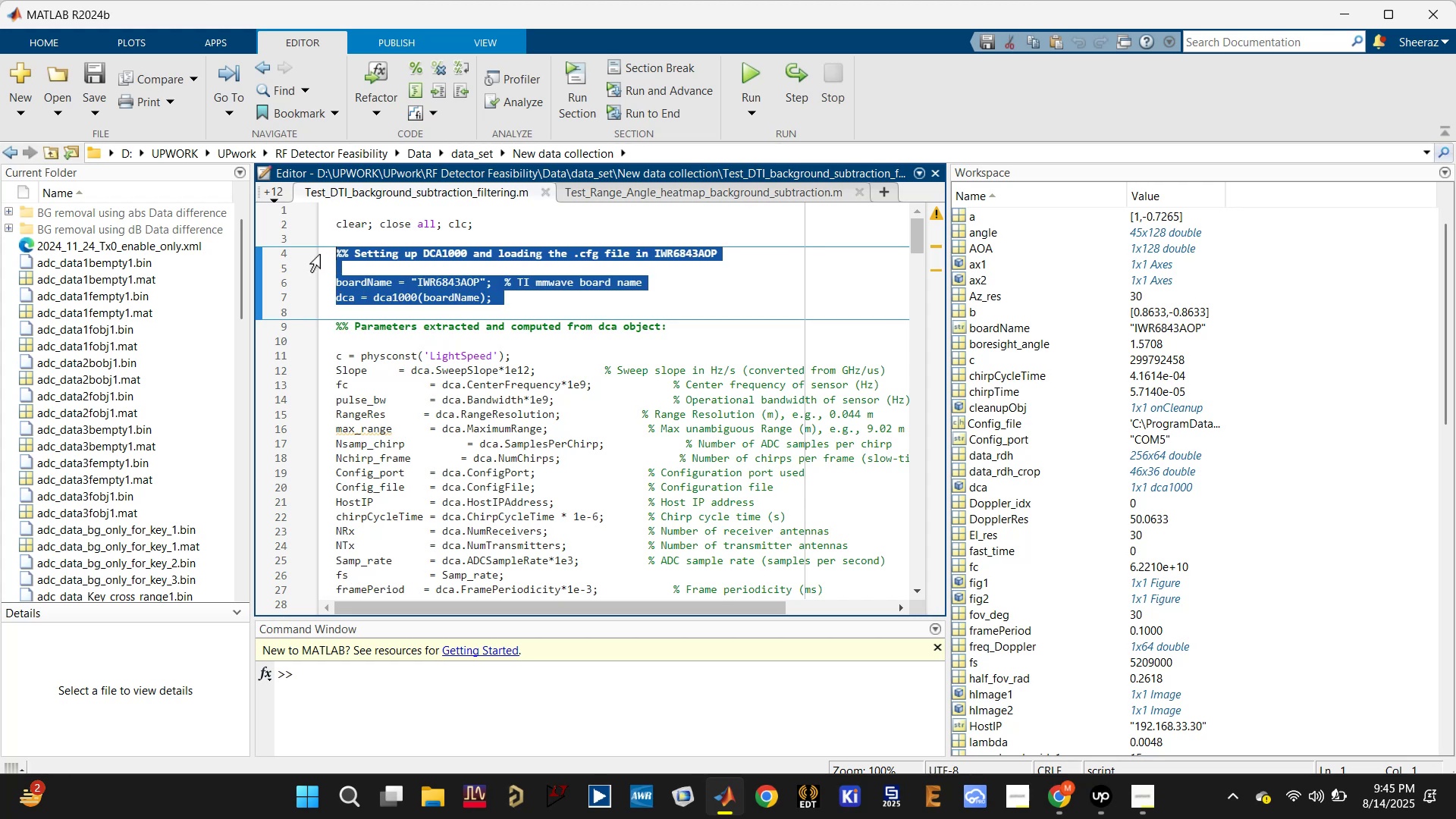 
key(Control+C)
 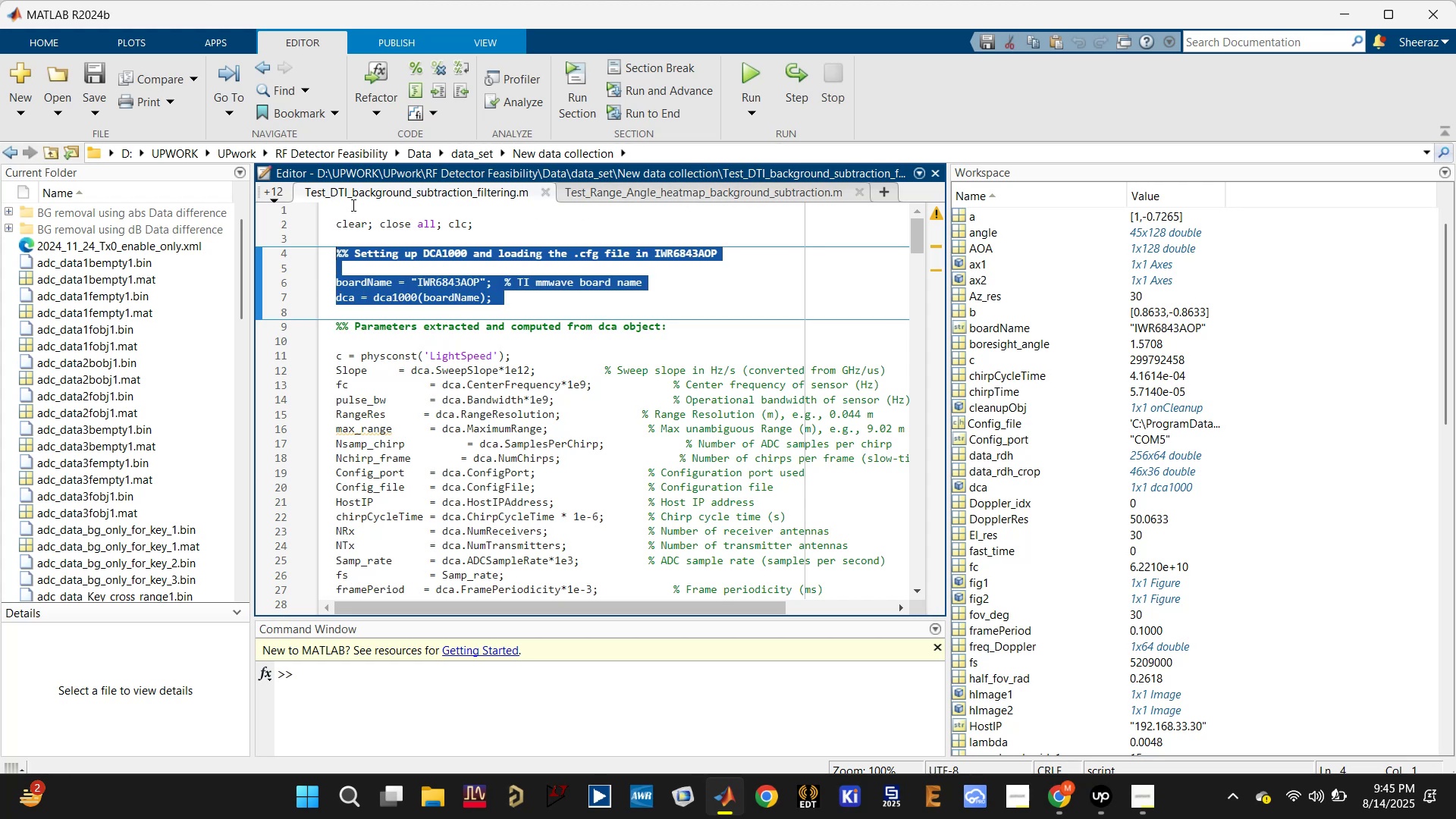 
left_click([274, 191])
 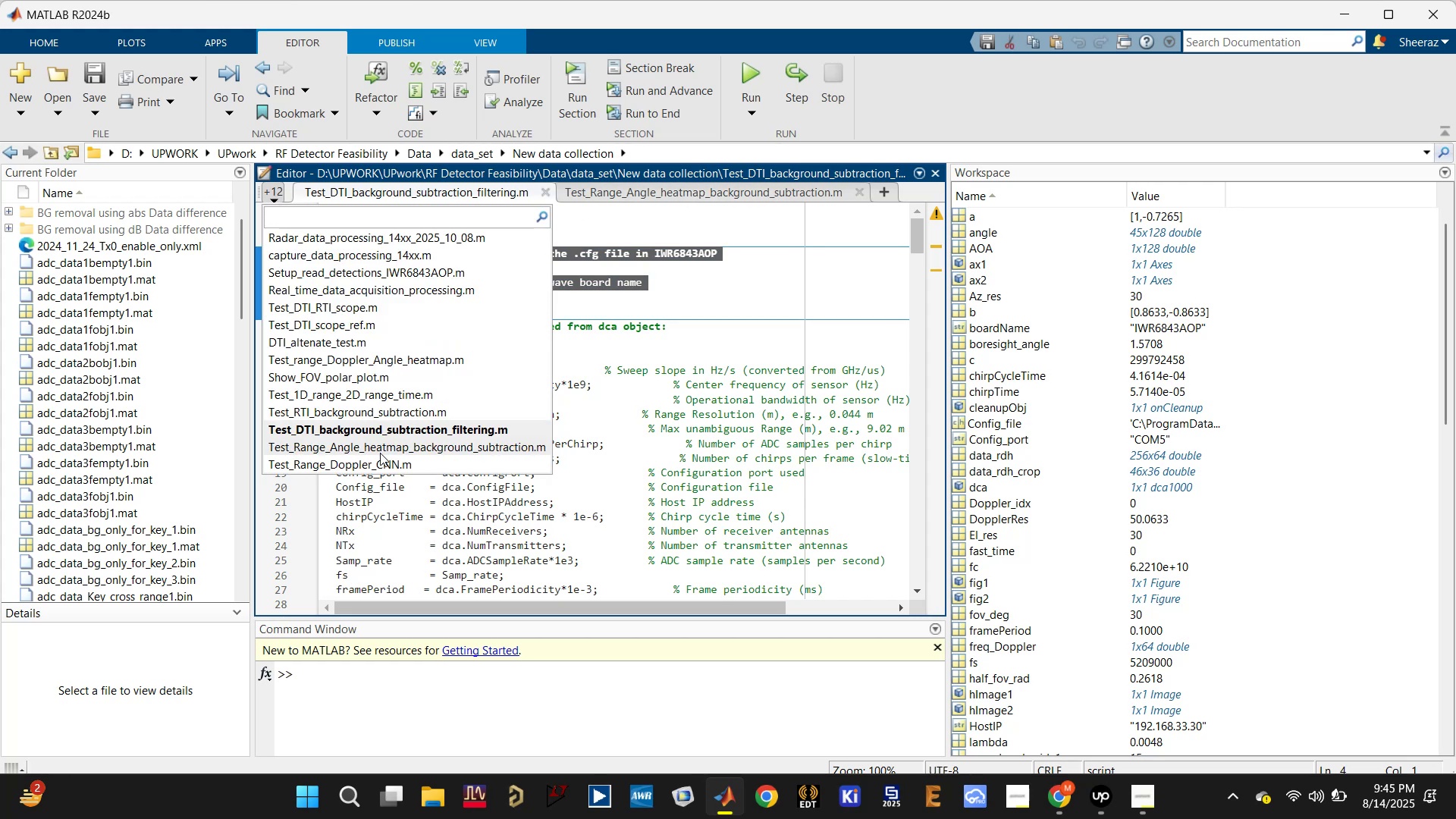 
left_click([380, 462])
 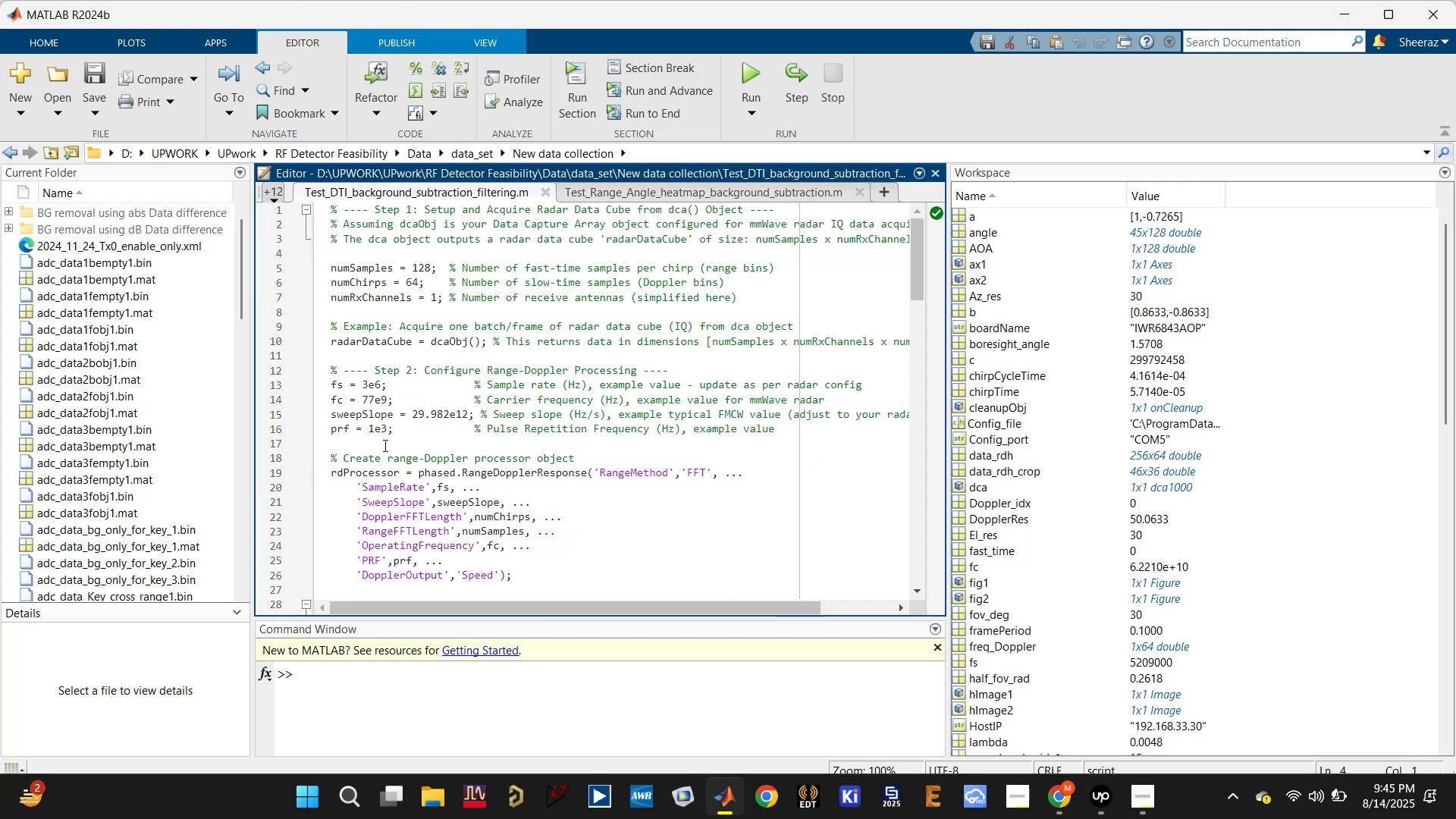 
scroll: coordinate [440, 388], scroll_direction: up, amount: 16.0
 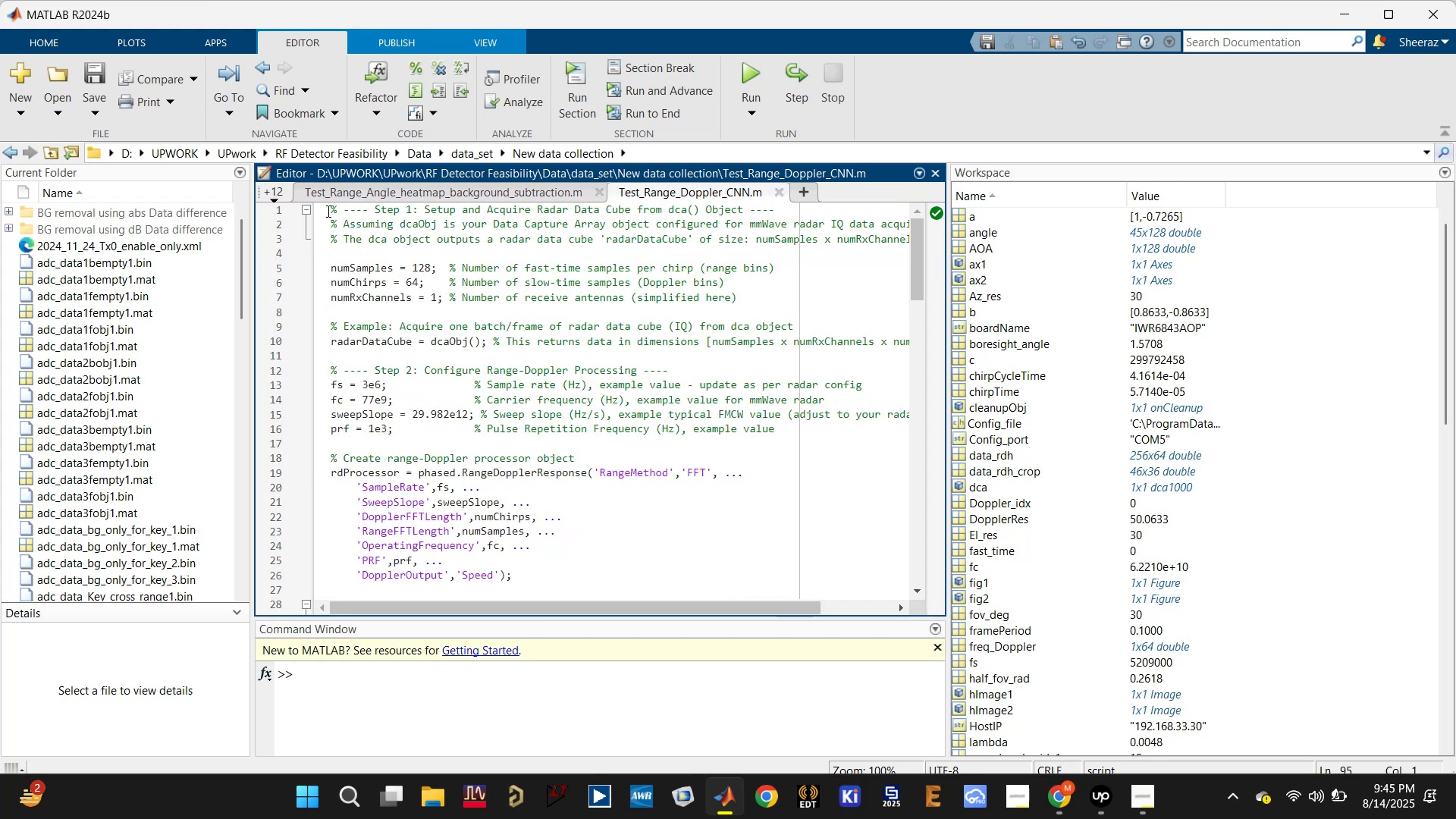 
left_click([327, 211])
 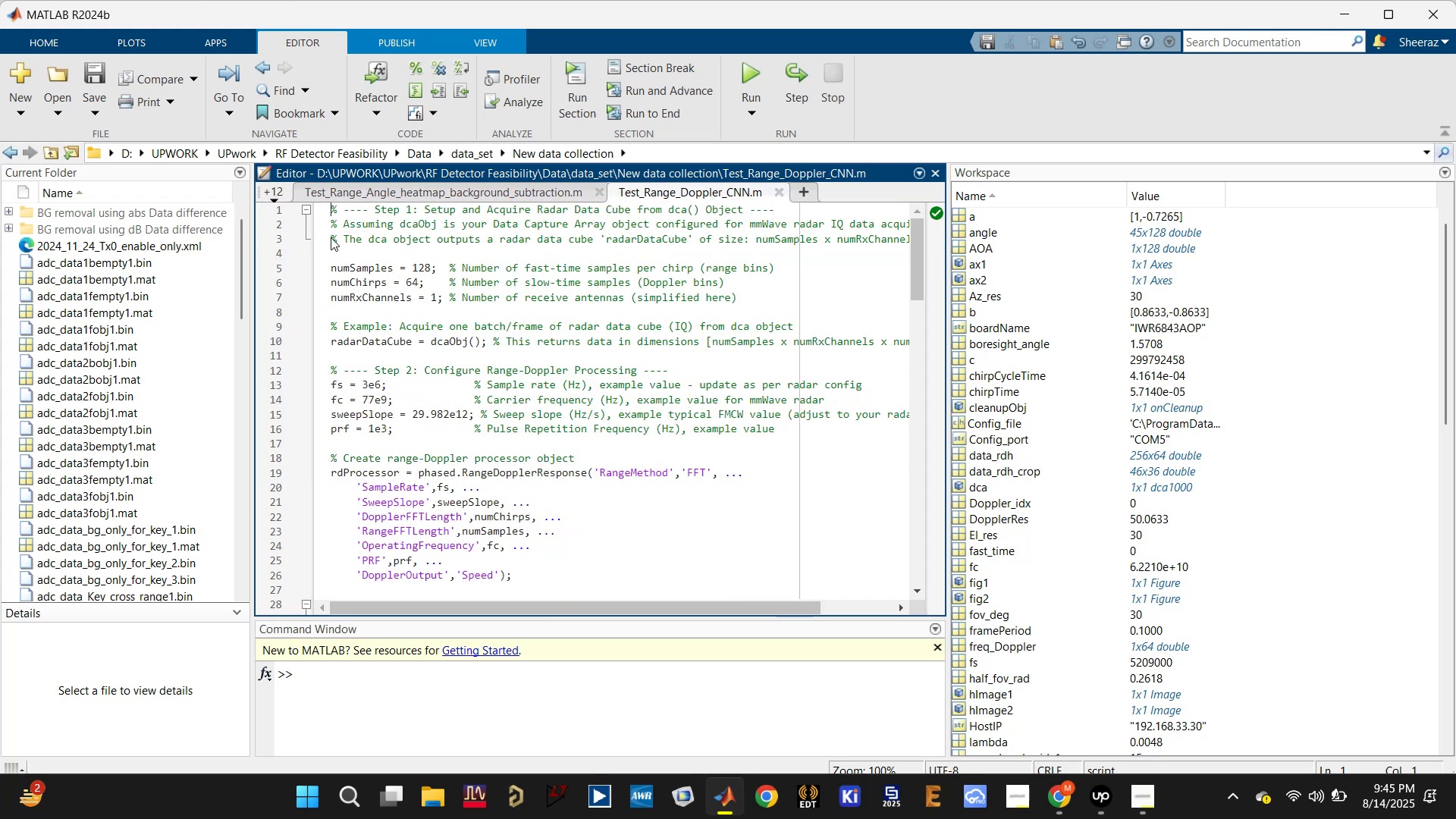 
key(Enter)
 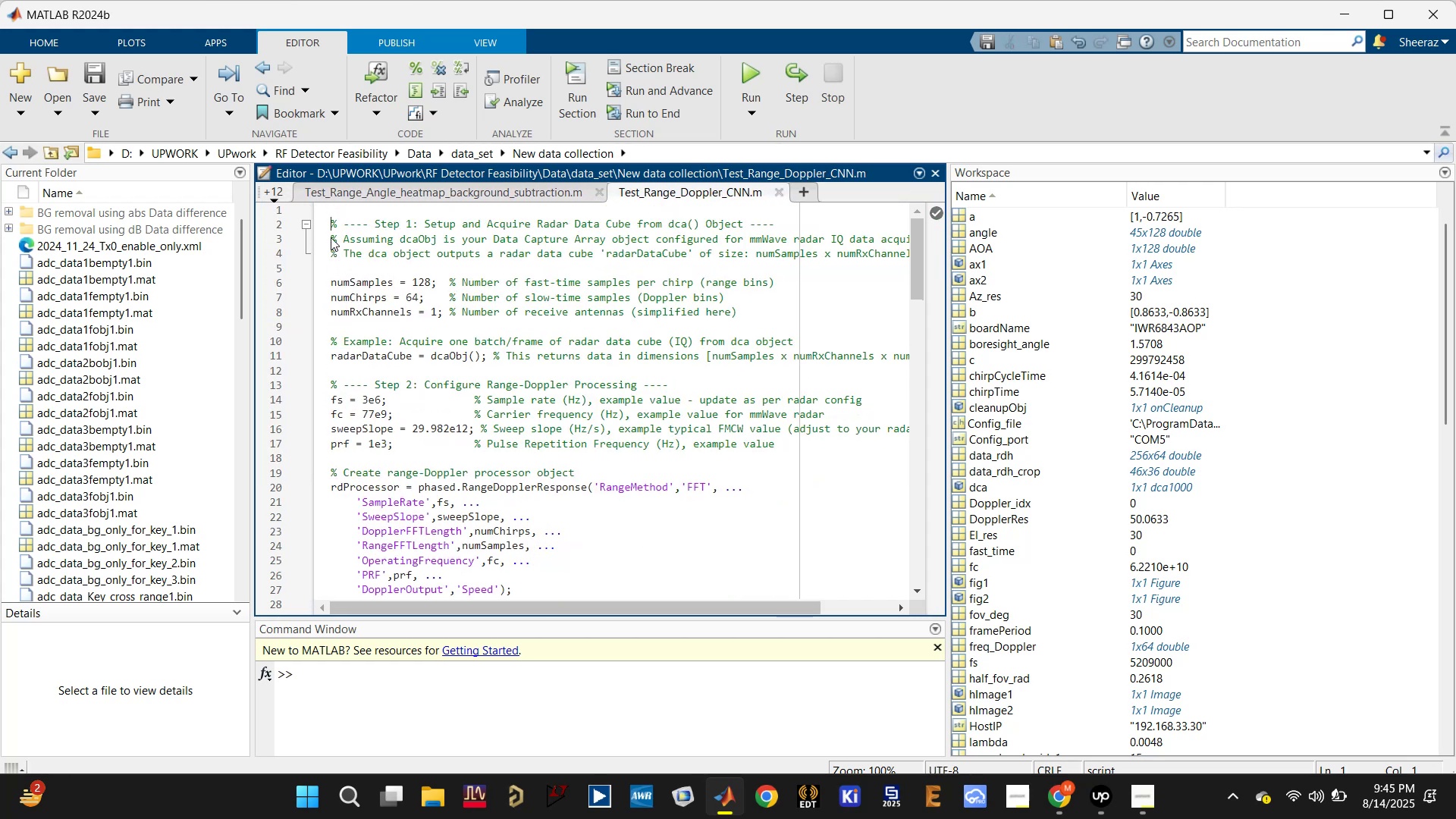 
key(Enter)
 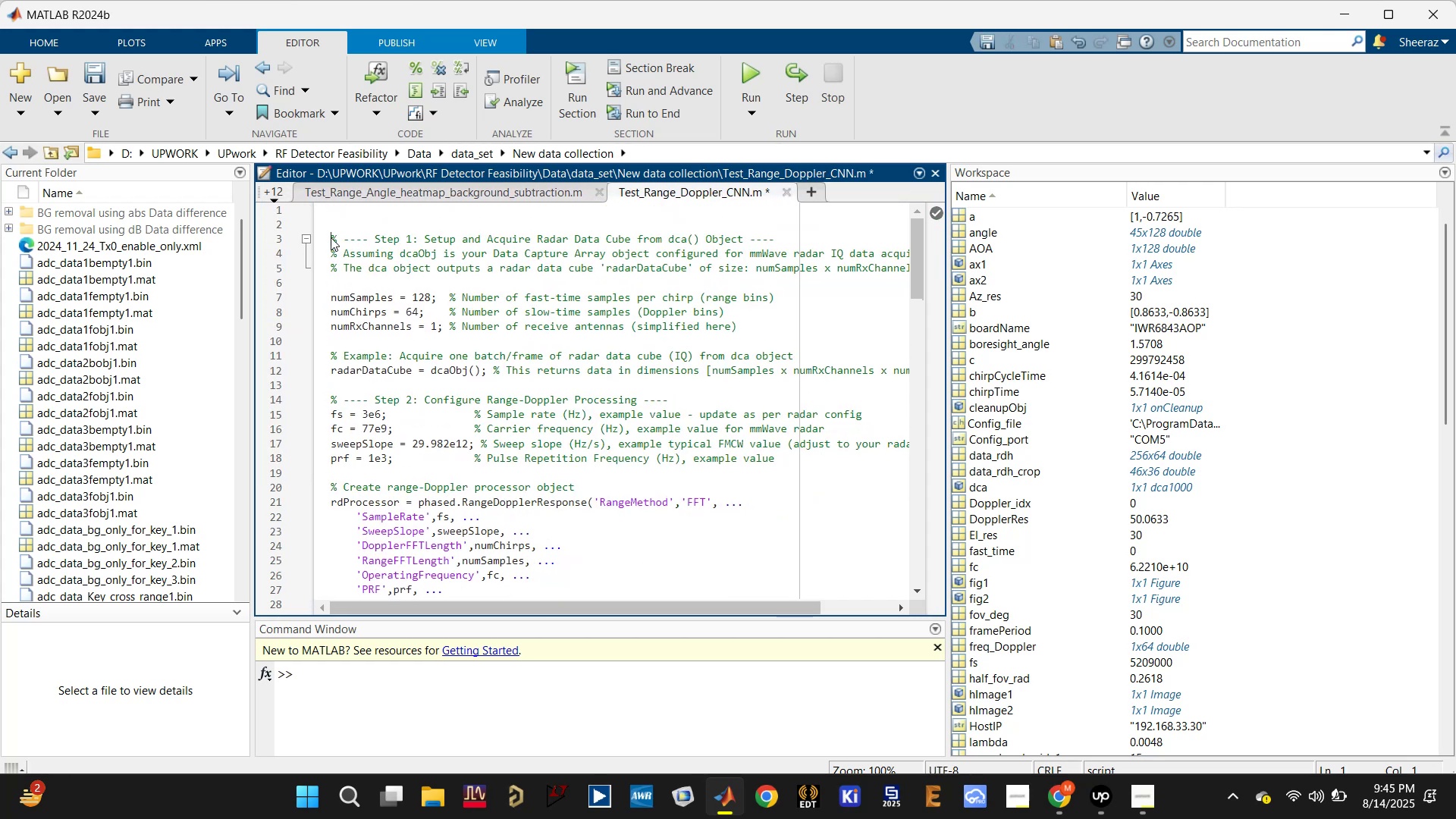 
key(Enter)
 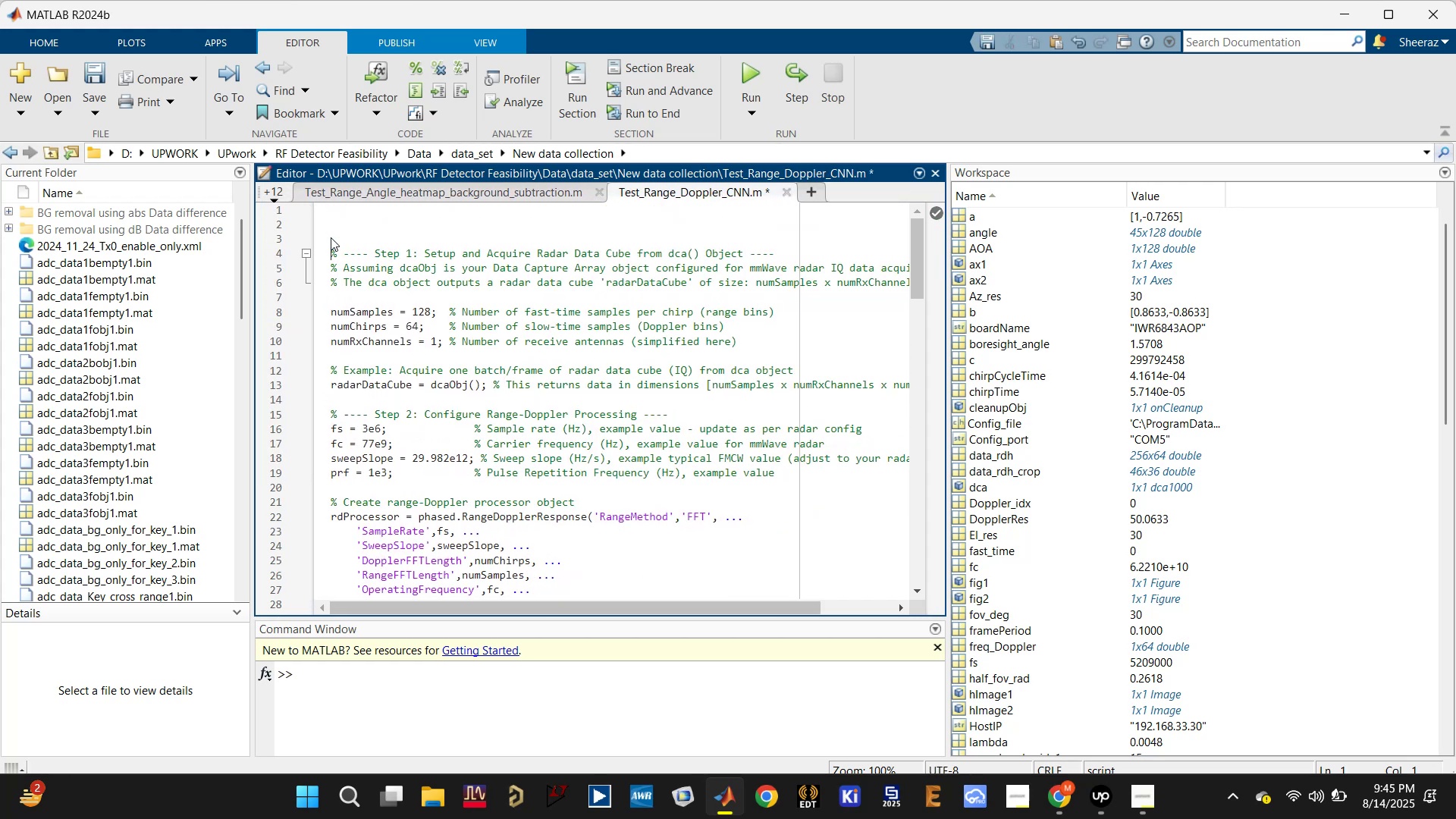 
hold_key(key=ArrowUp, duration=0.33)
 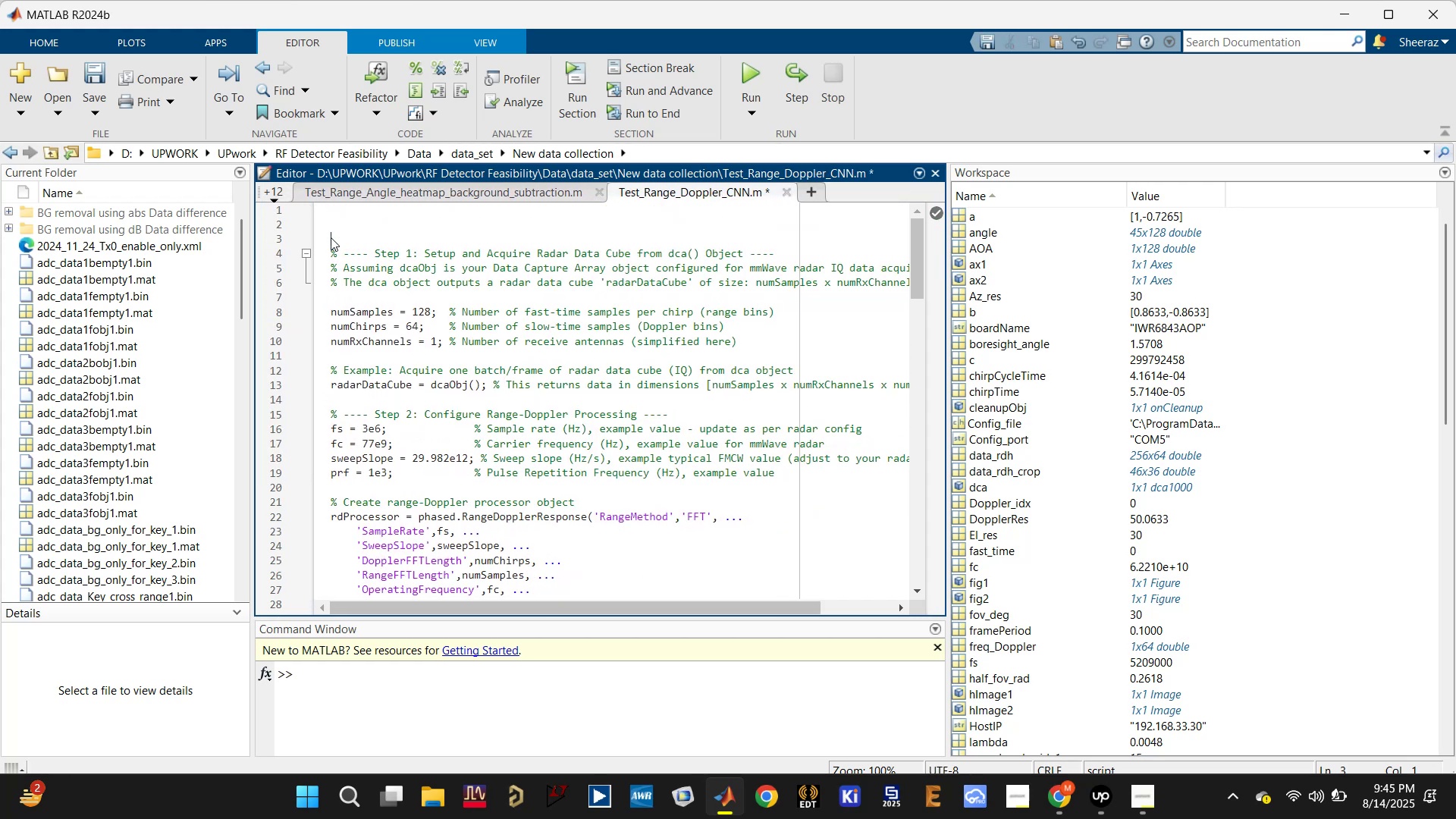 
key(ArrowUp)
 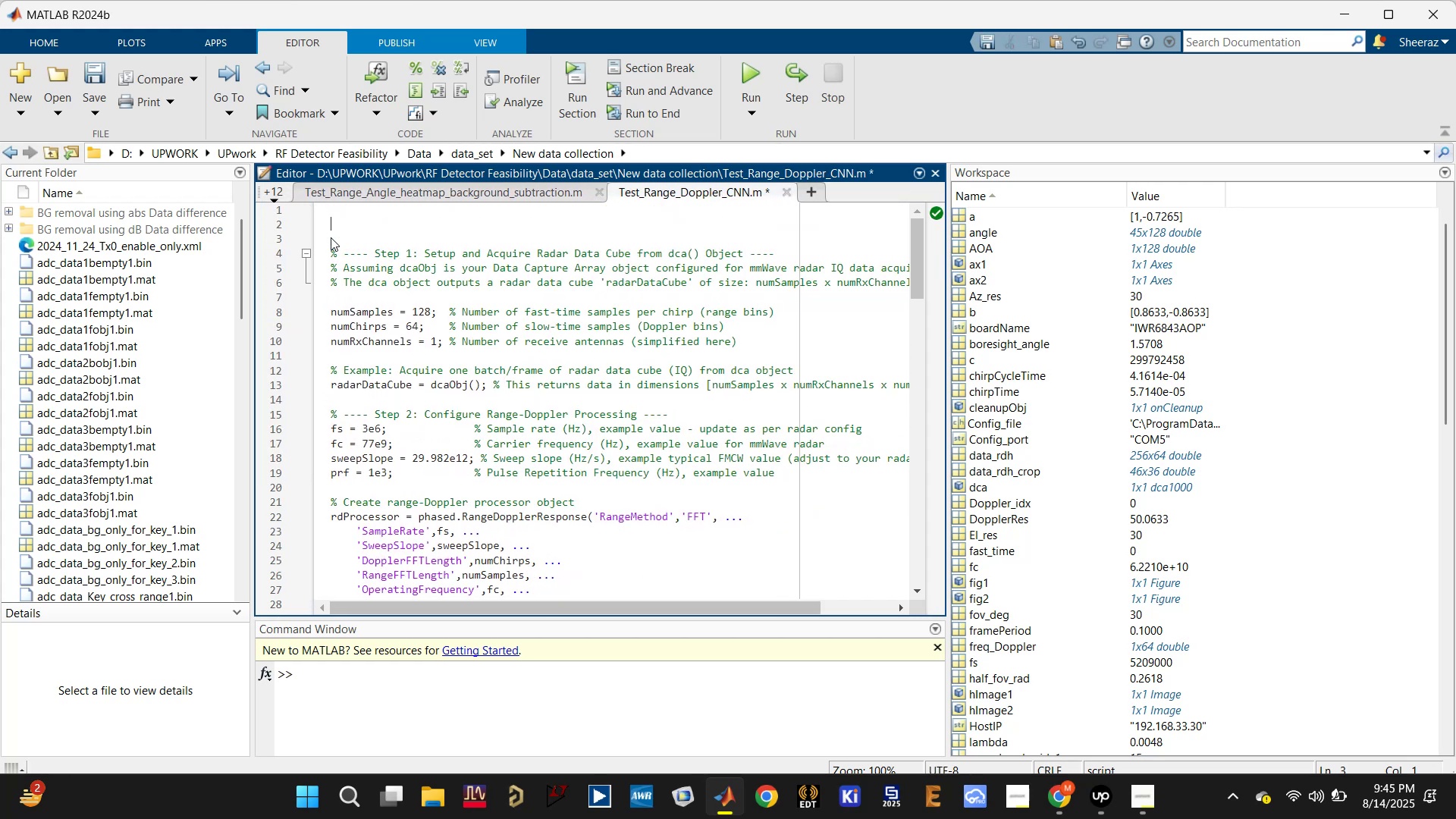 
key(ArrowUp)
 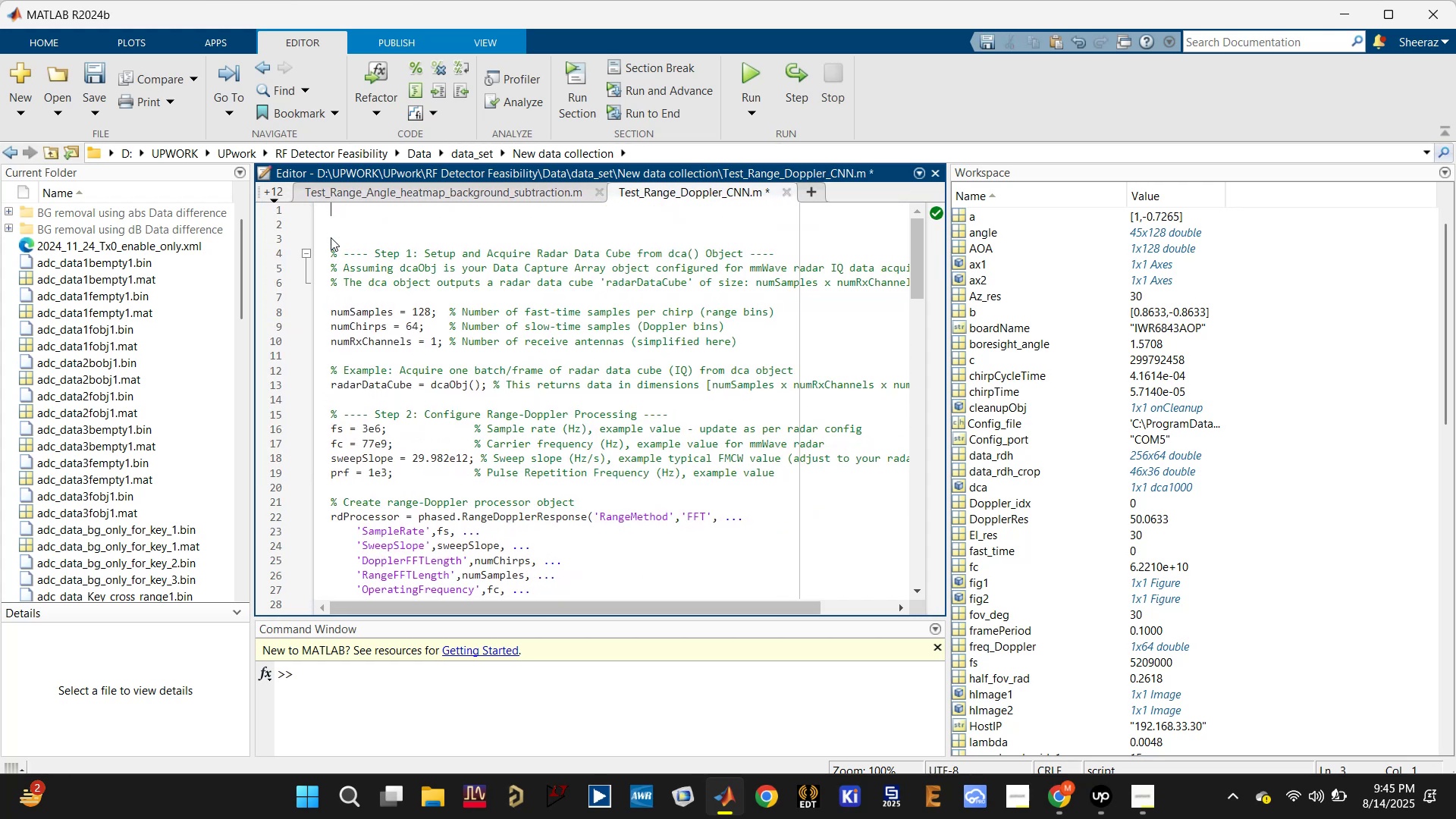 
key(Control+V)
 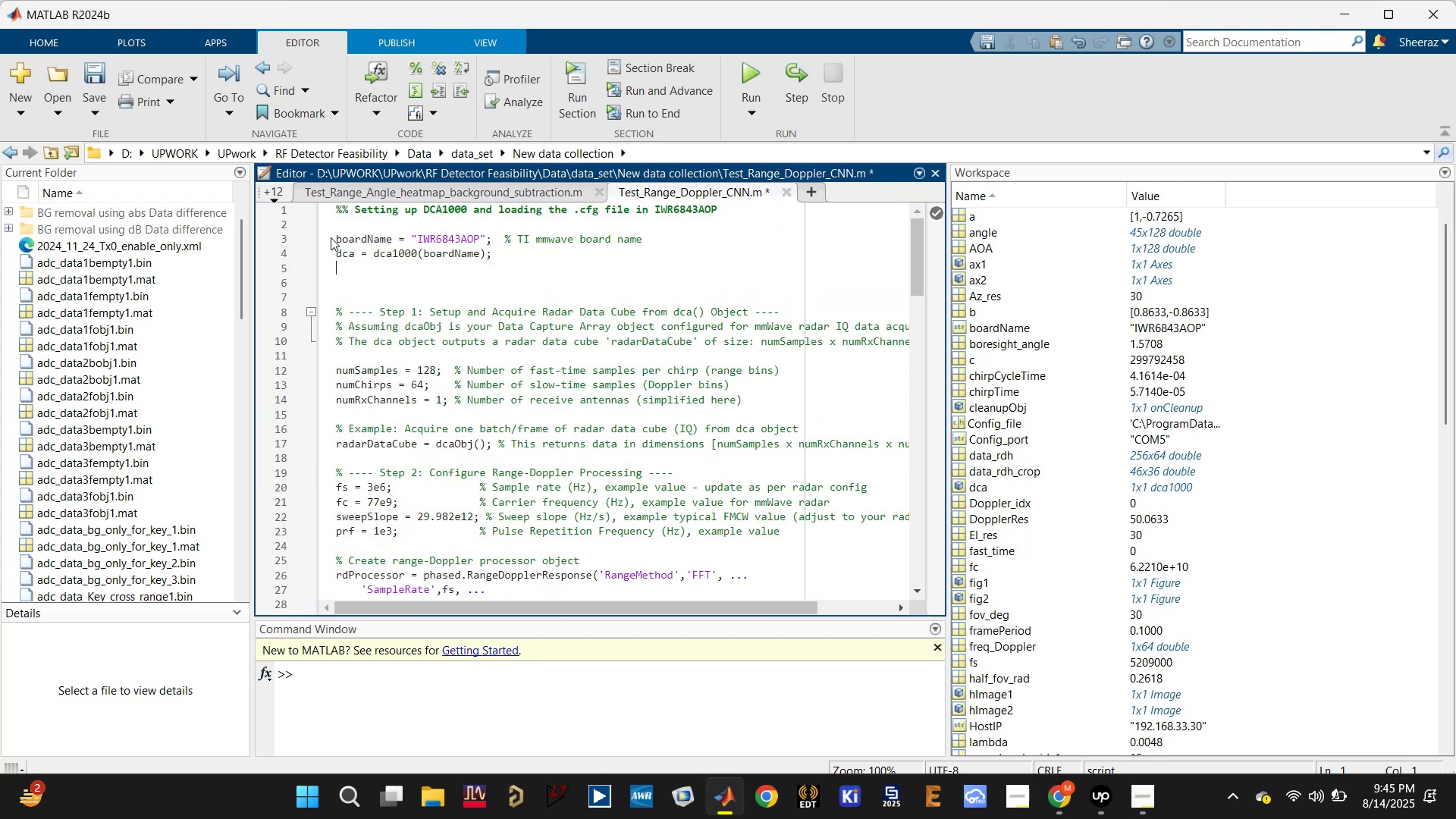 
key(Control+S)
 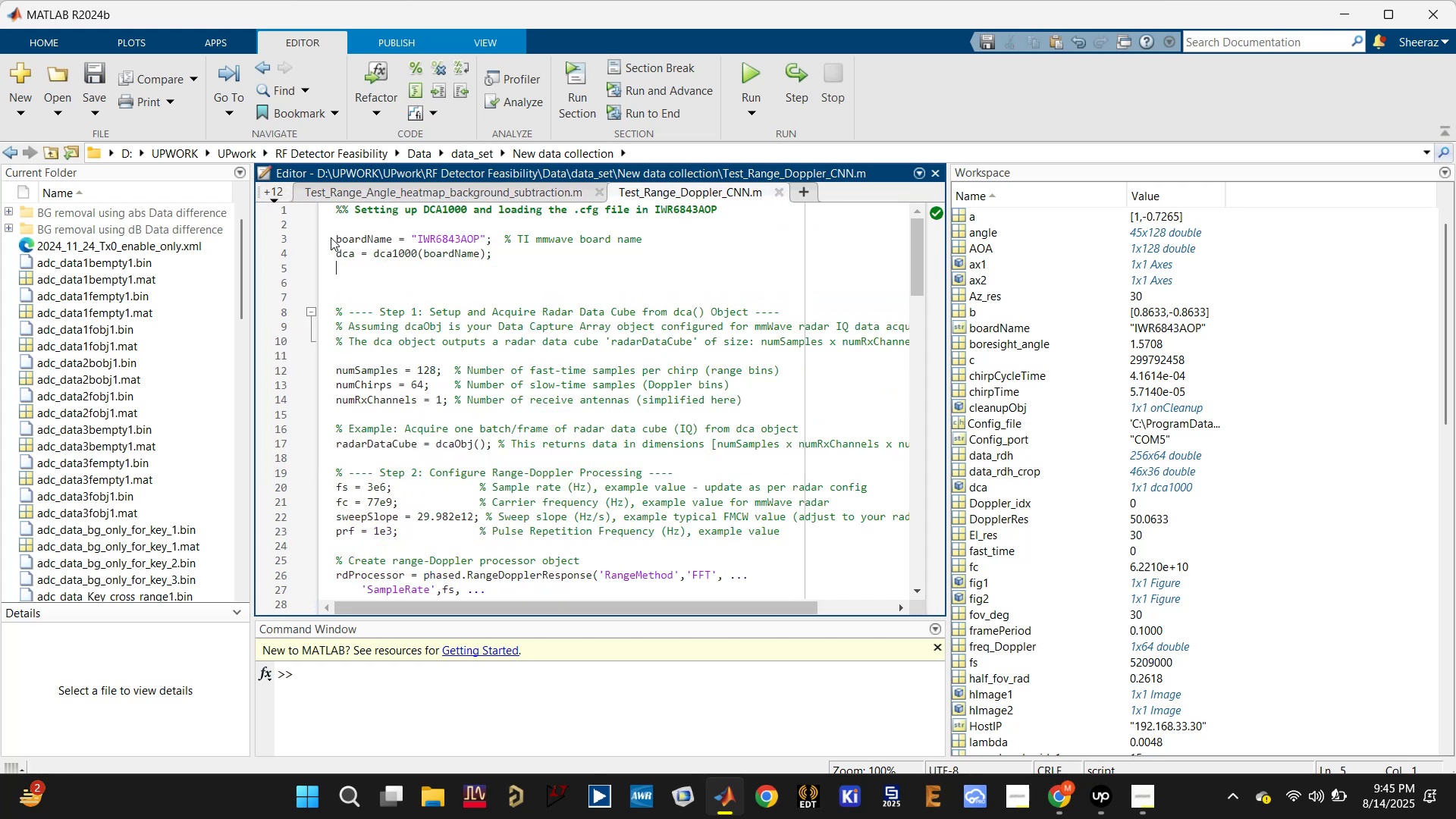 
key(Control+S)
 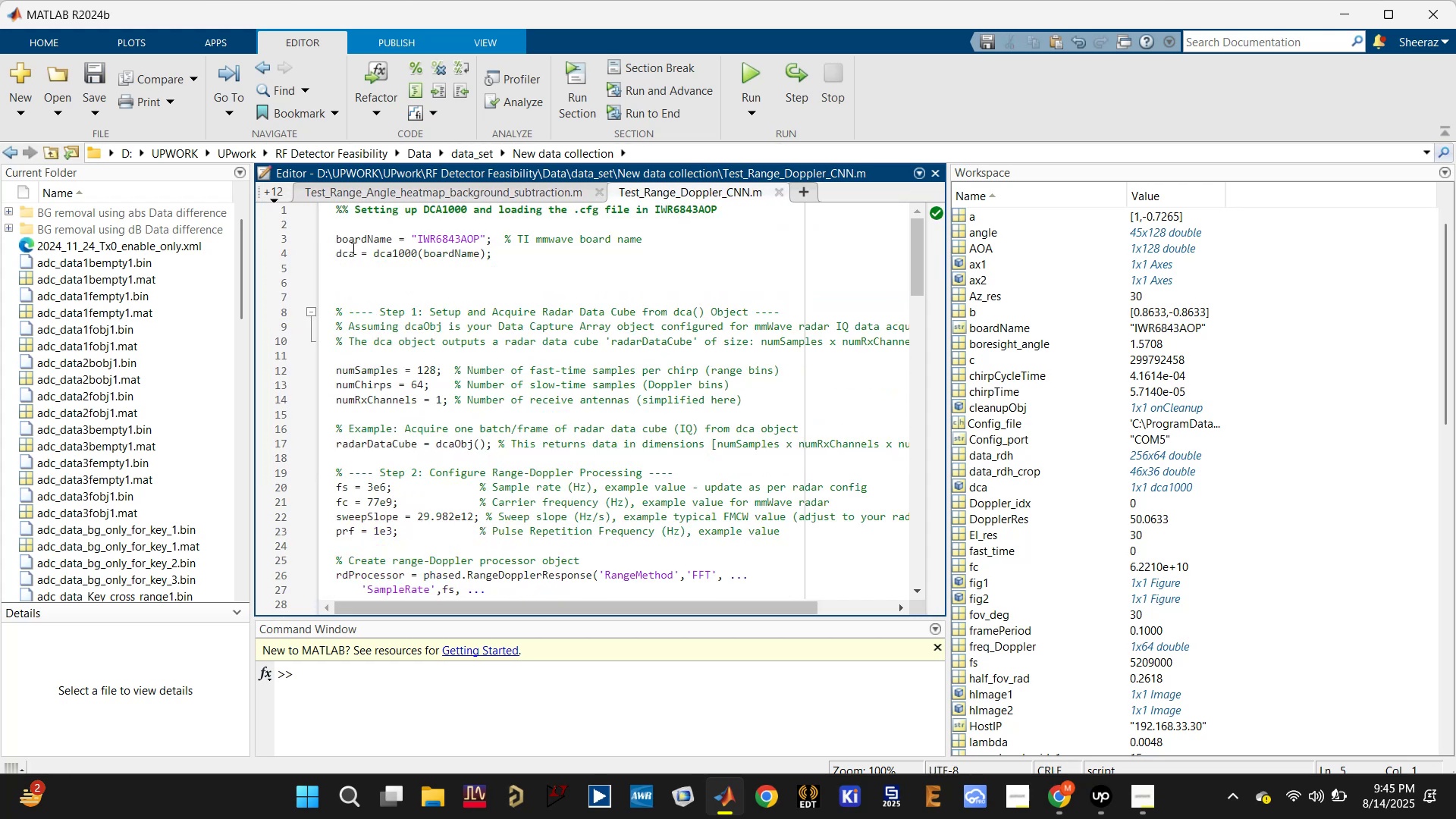 
left_click([347, 256])
 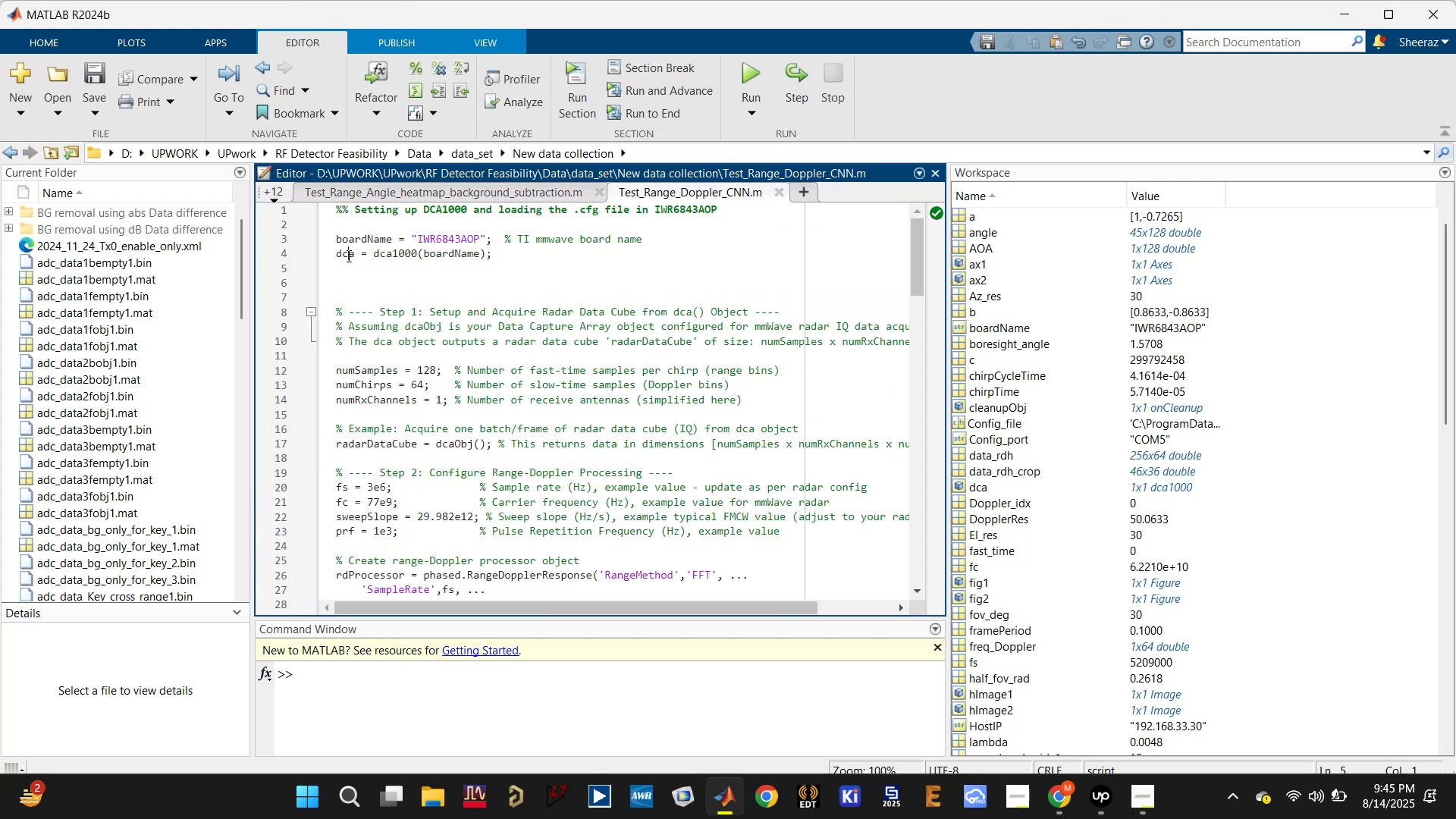 
key(Control+S)
 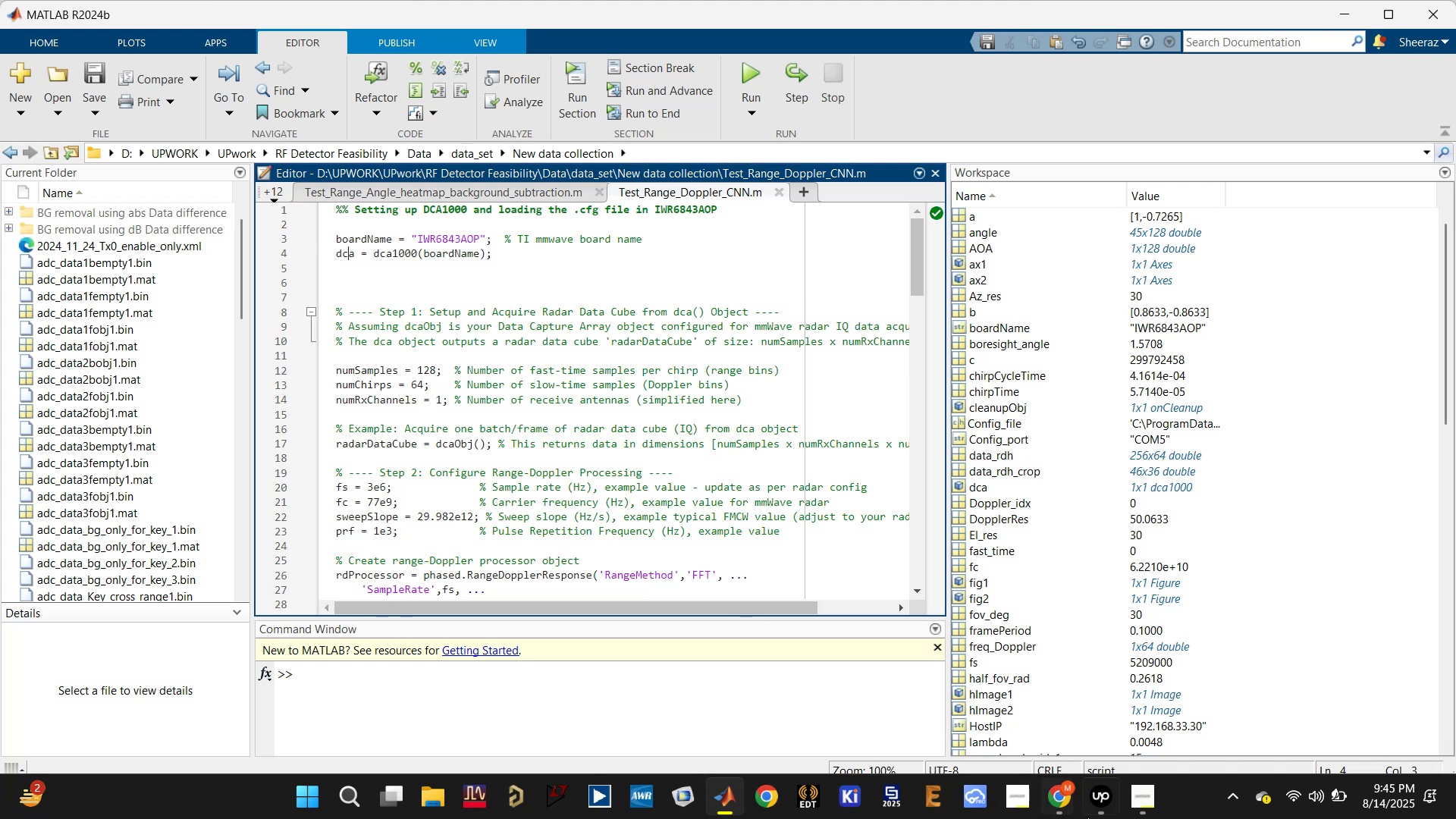 
left_click([1103, 811])
 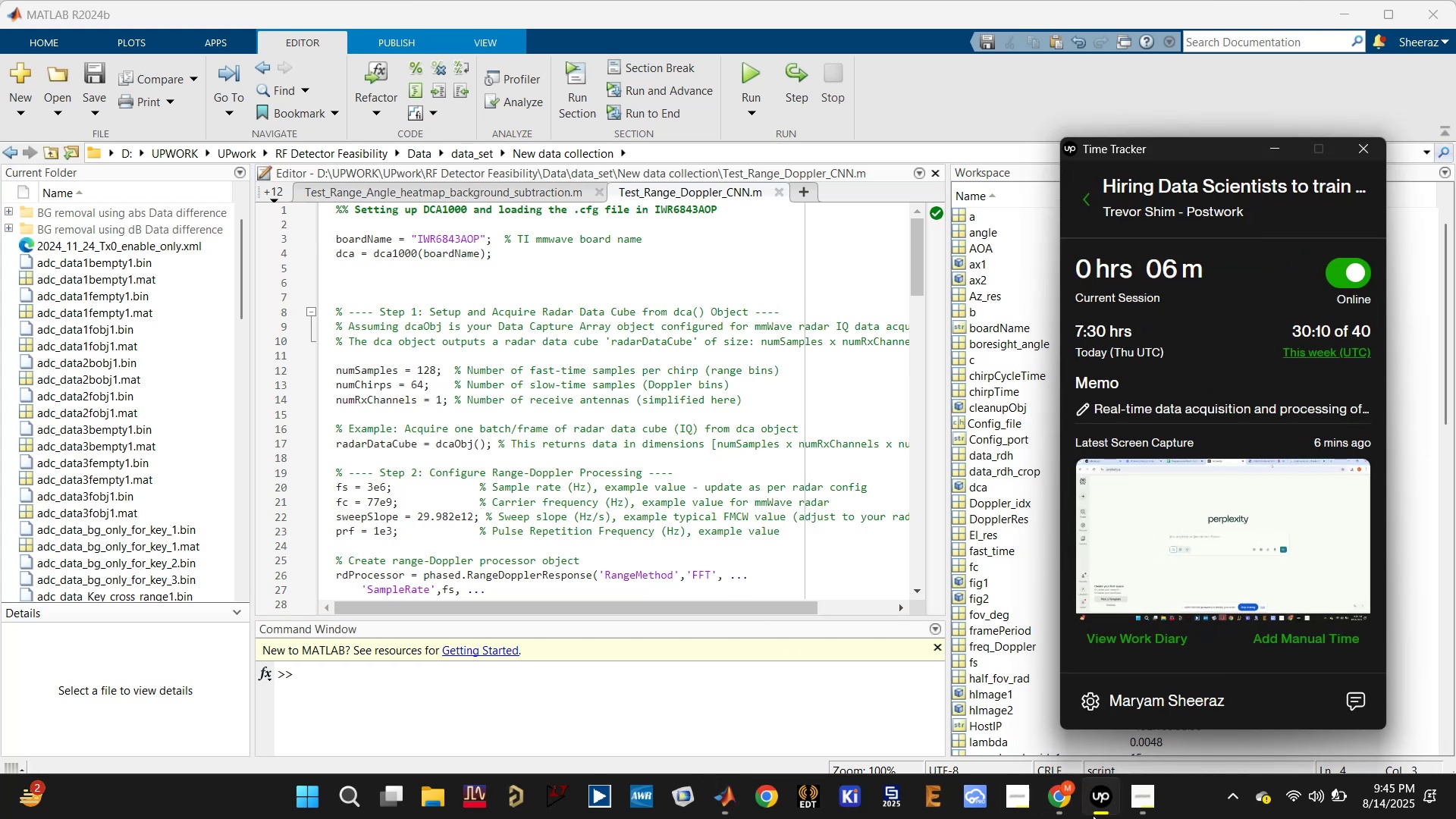 
left_click([1093, 815])
 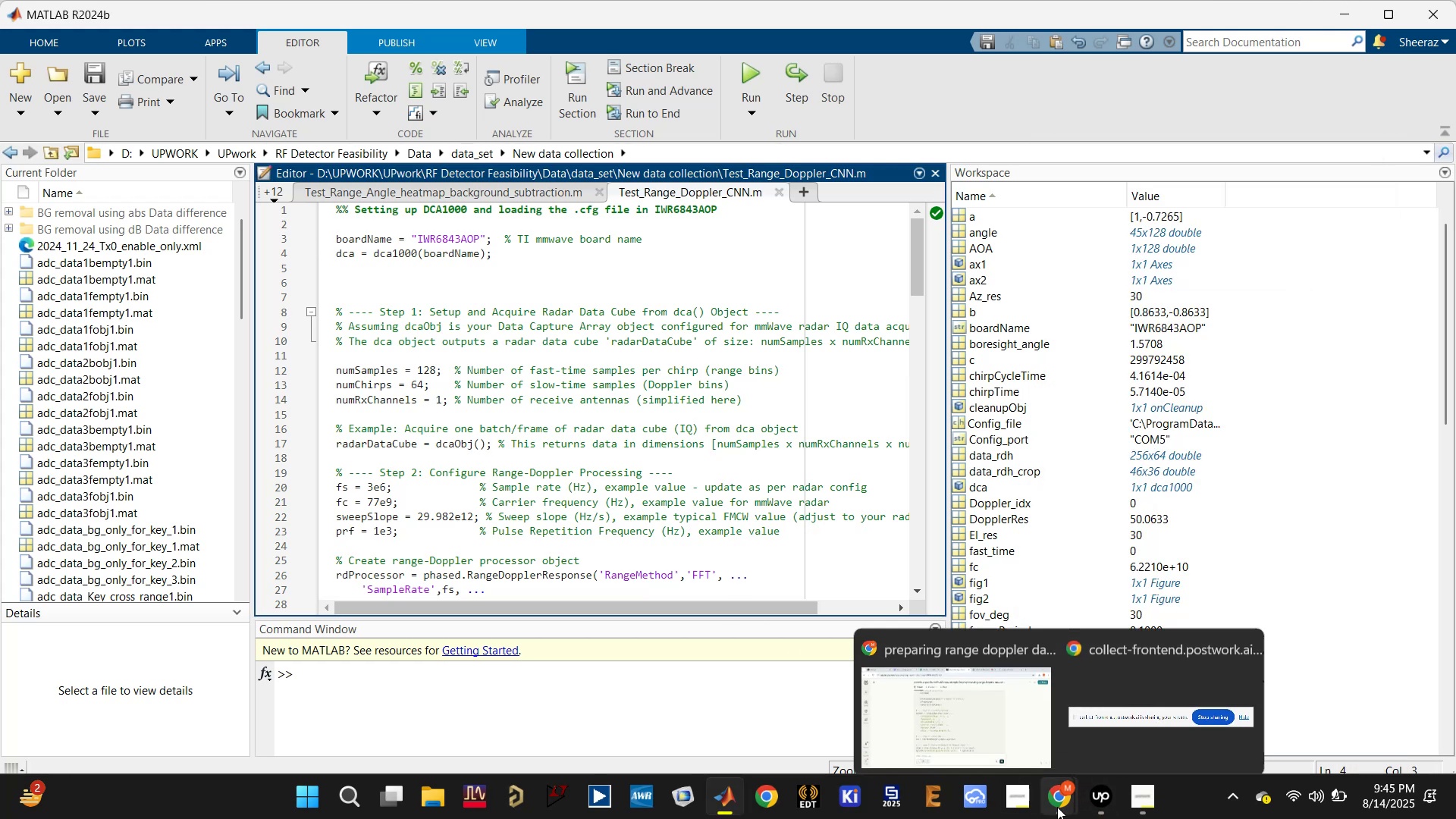 
left_click([940, 700])
 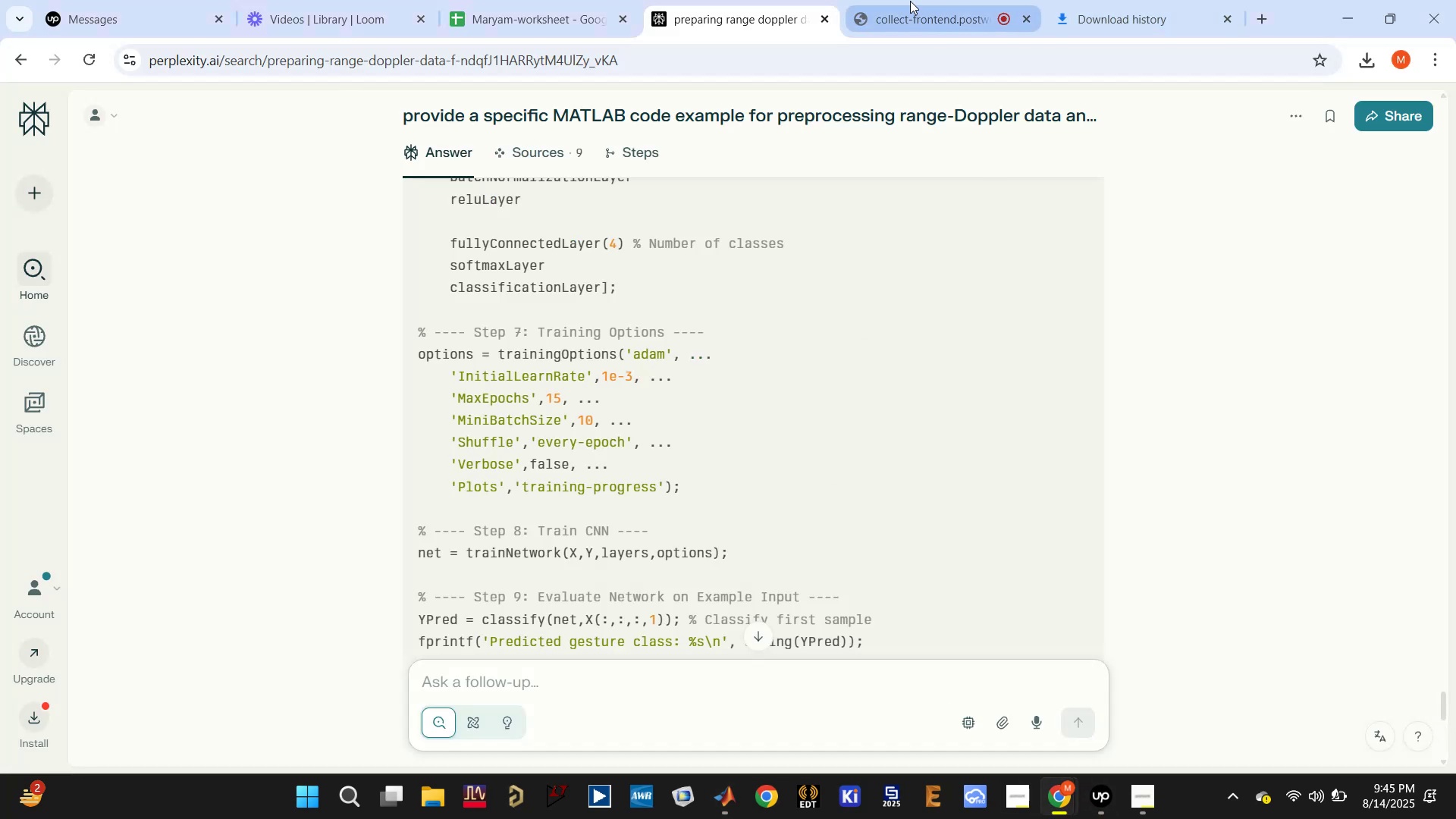 
left_click([906, 5])
 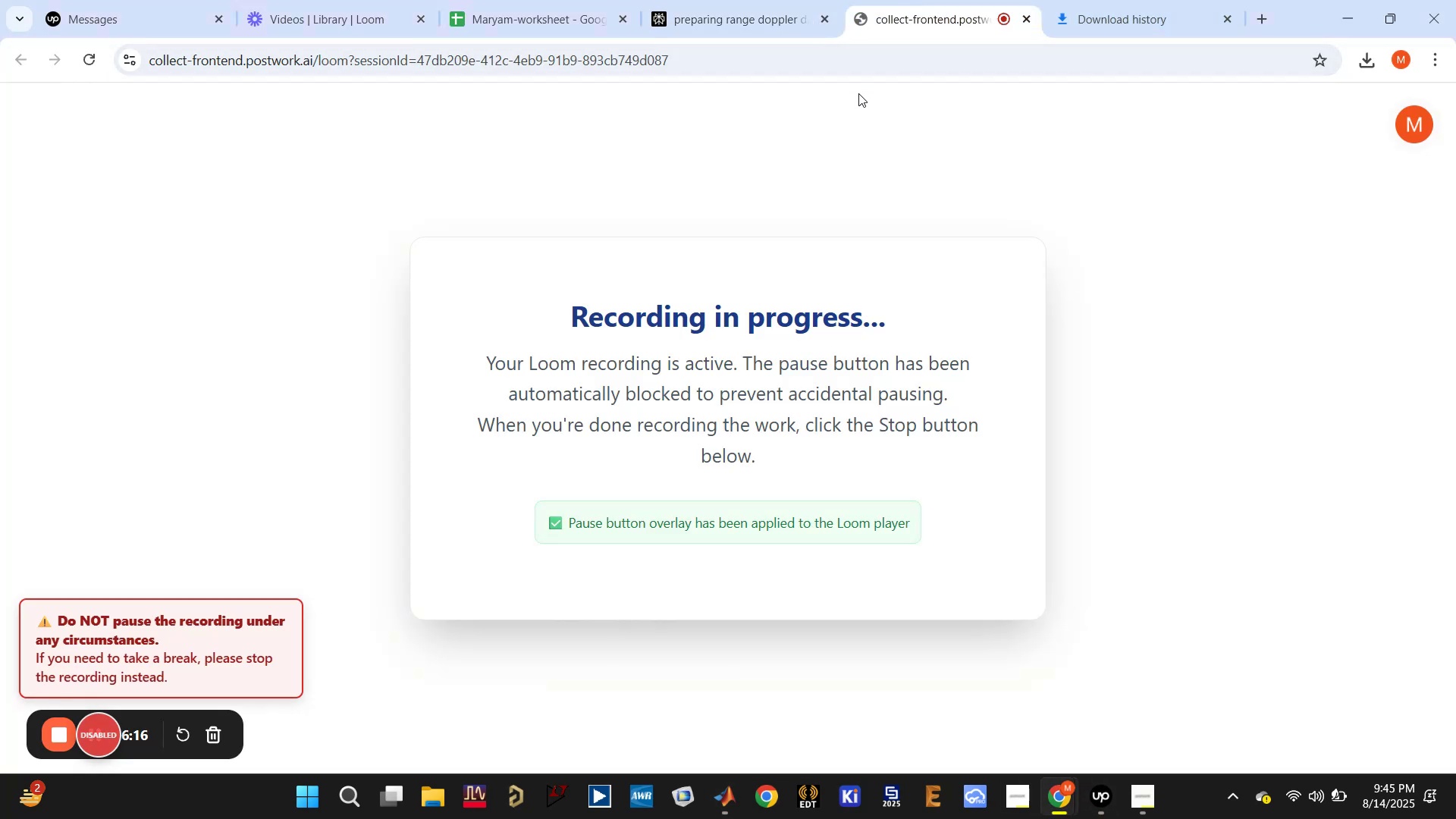 
left_click([714, 8])
 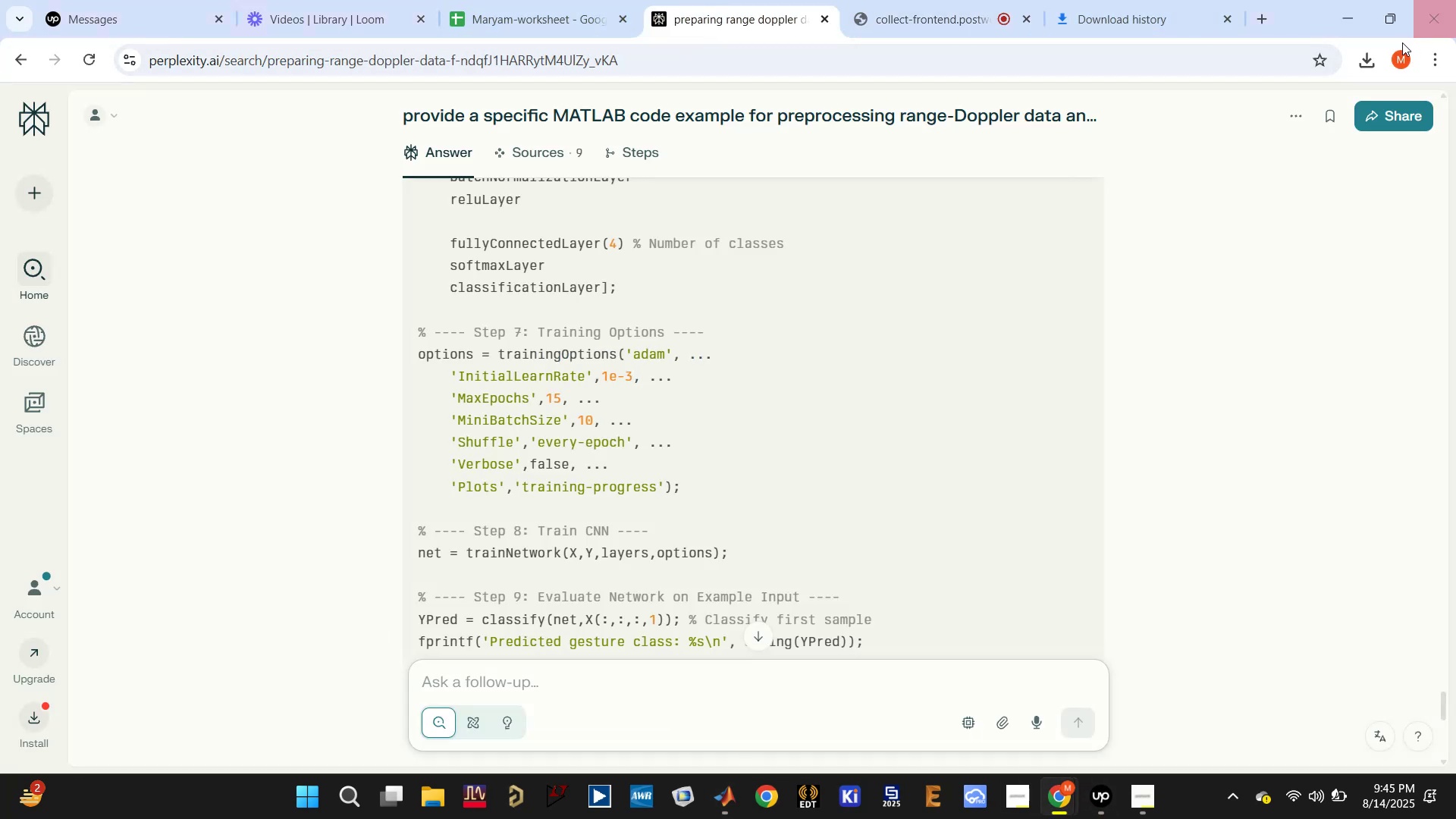 
left_click([1339, 19])
 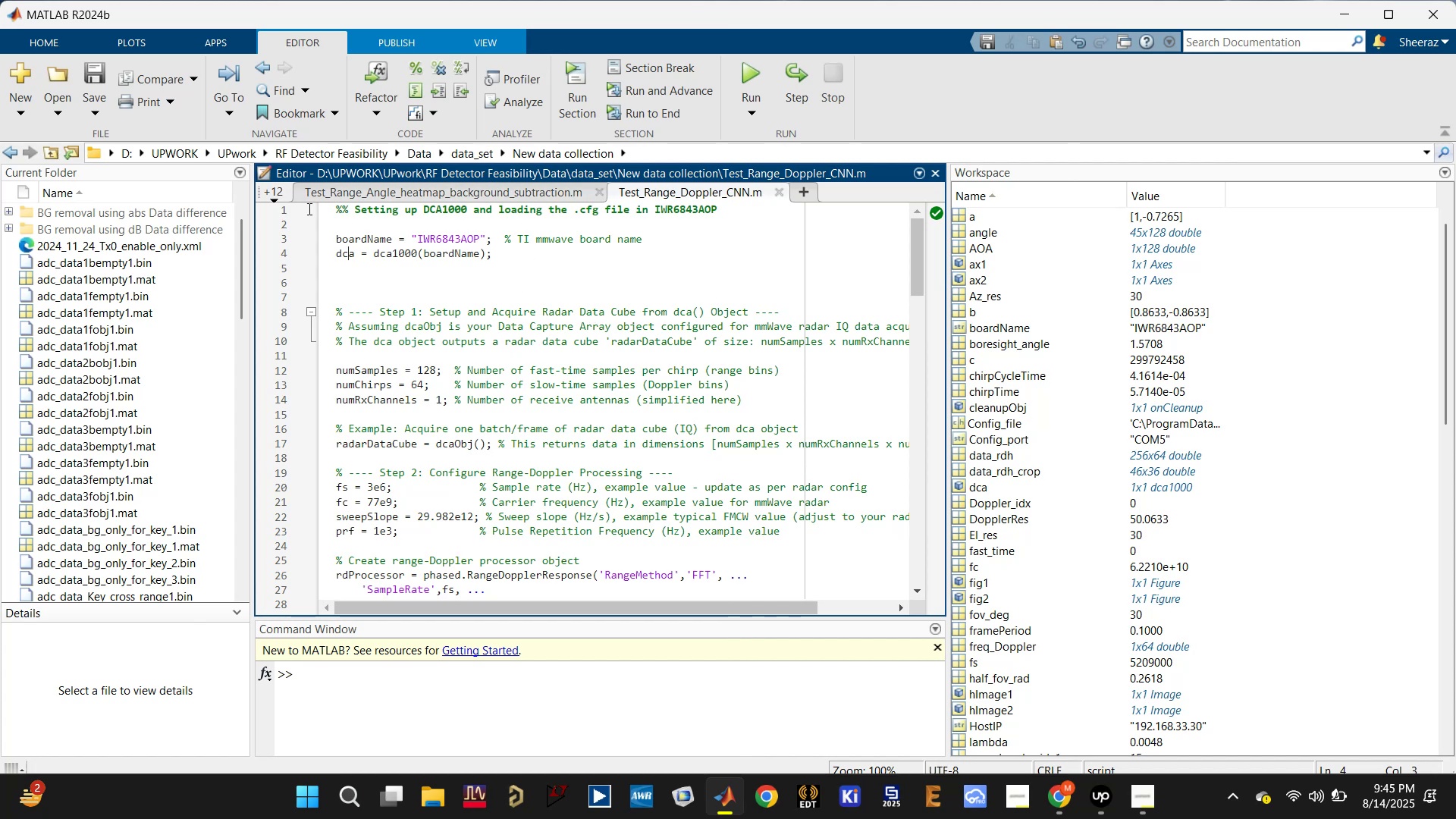 
left_click([271, 191])
 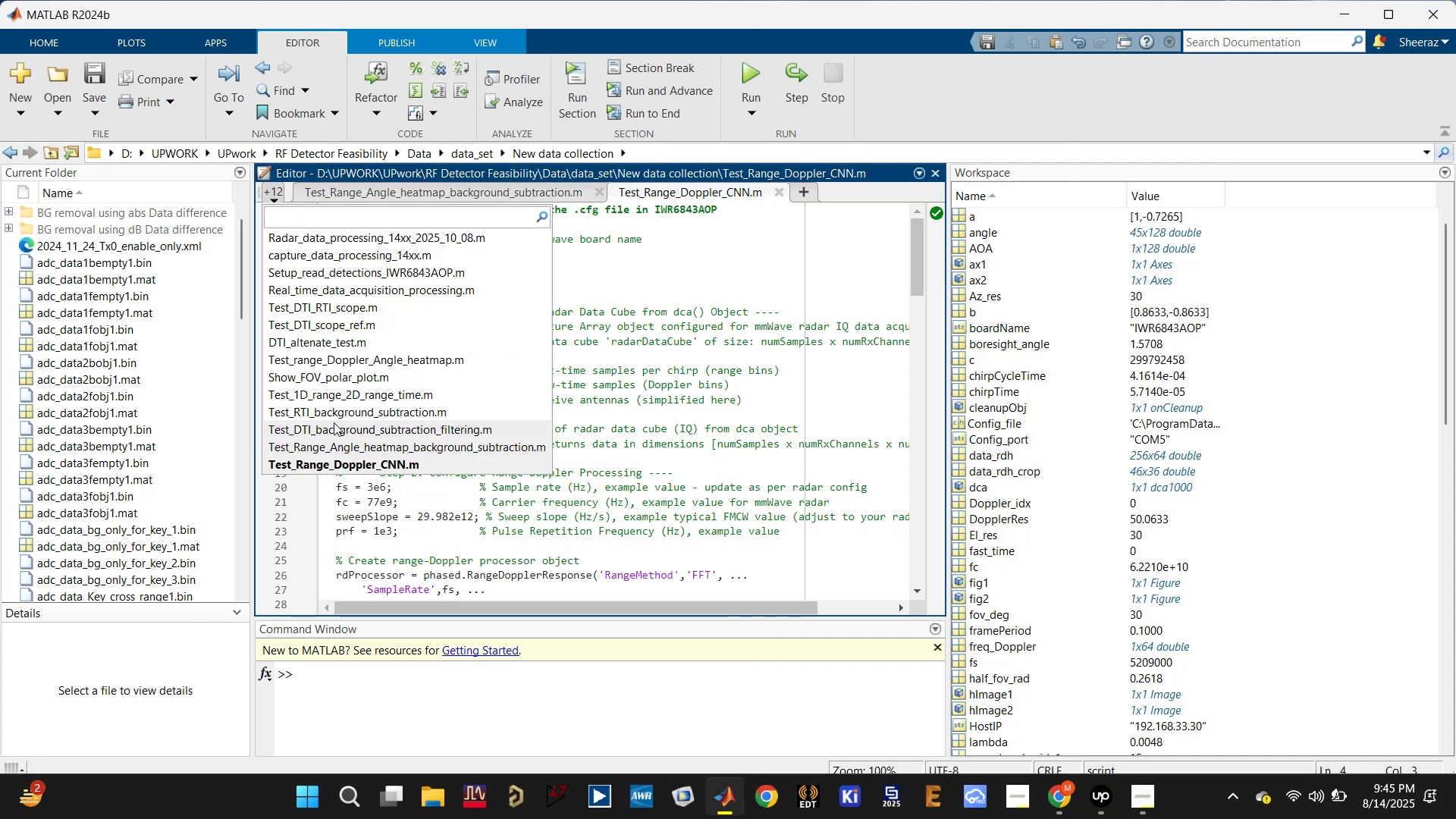 
left_click([331, 428])
 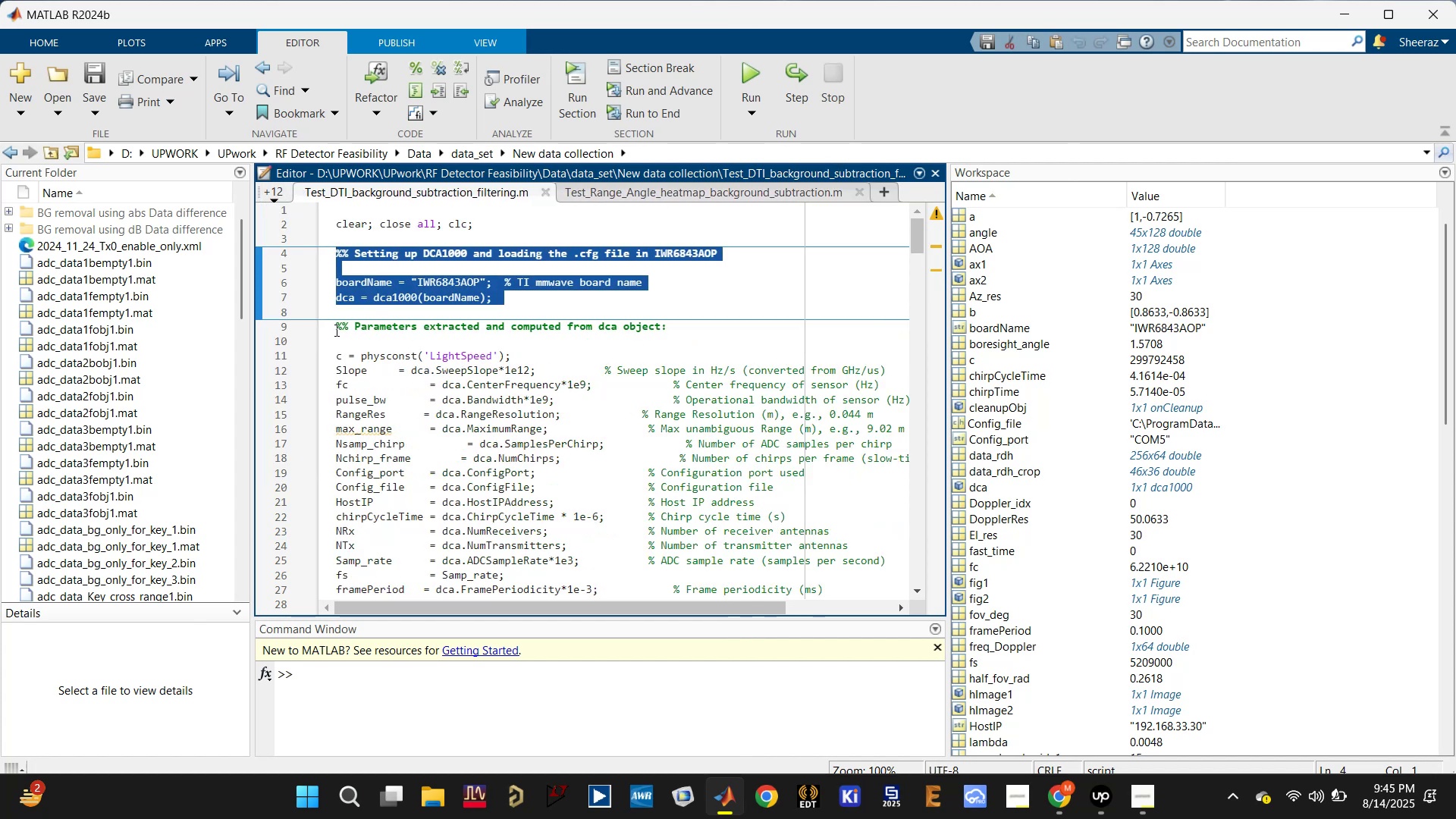 
left_click_drag(start_coordinate=[330, 321], to_coordinate=[855, 351])
 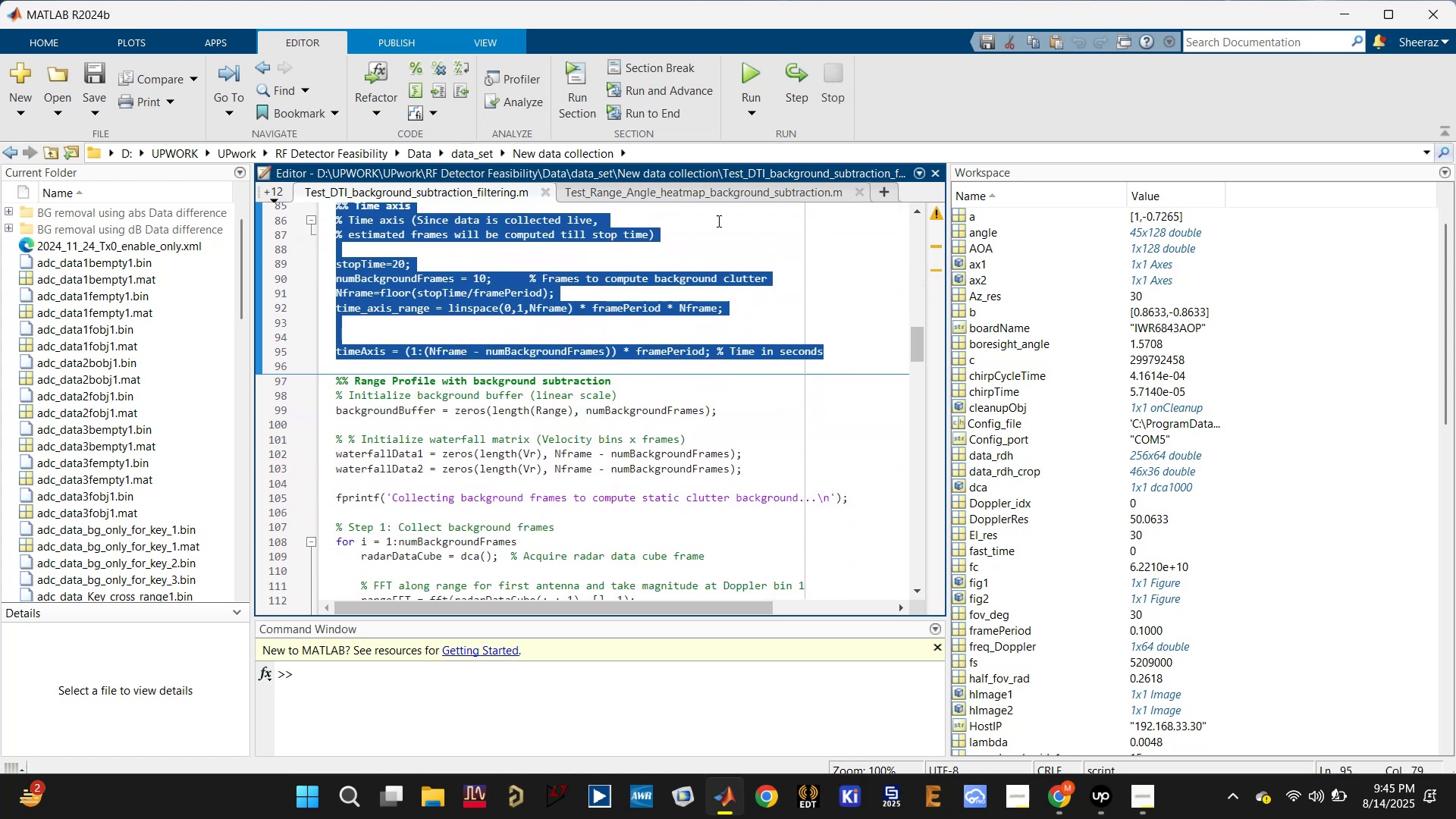 
scroll: coordinate [595, 405], scroll_direction: down, amount: 10.0
 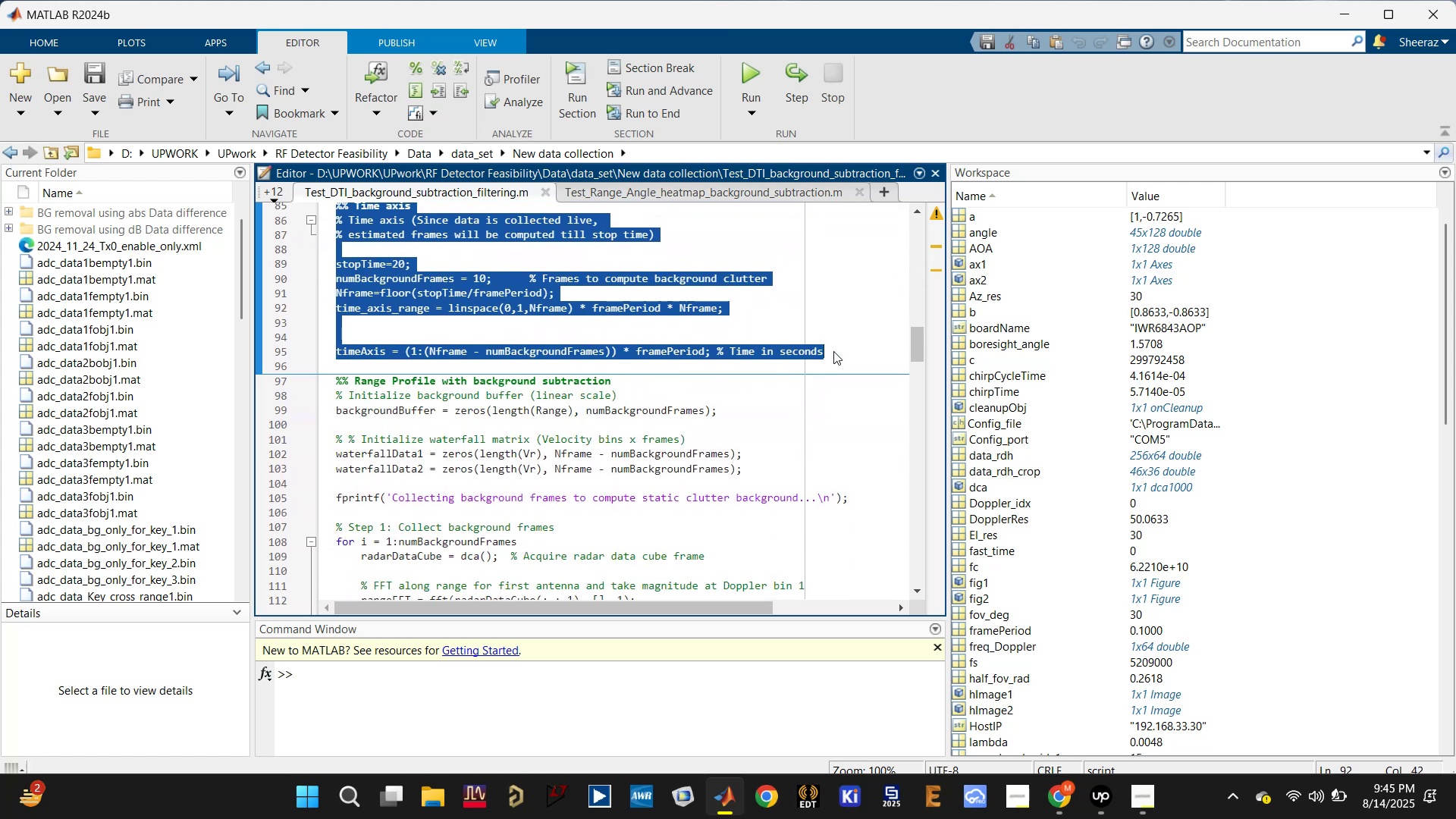 
key(Control+C)
 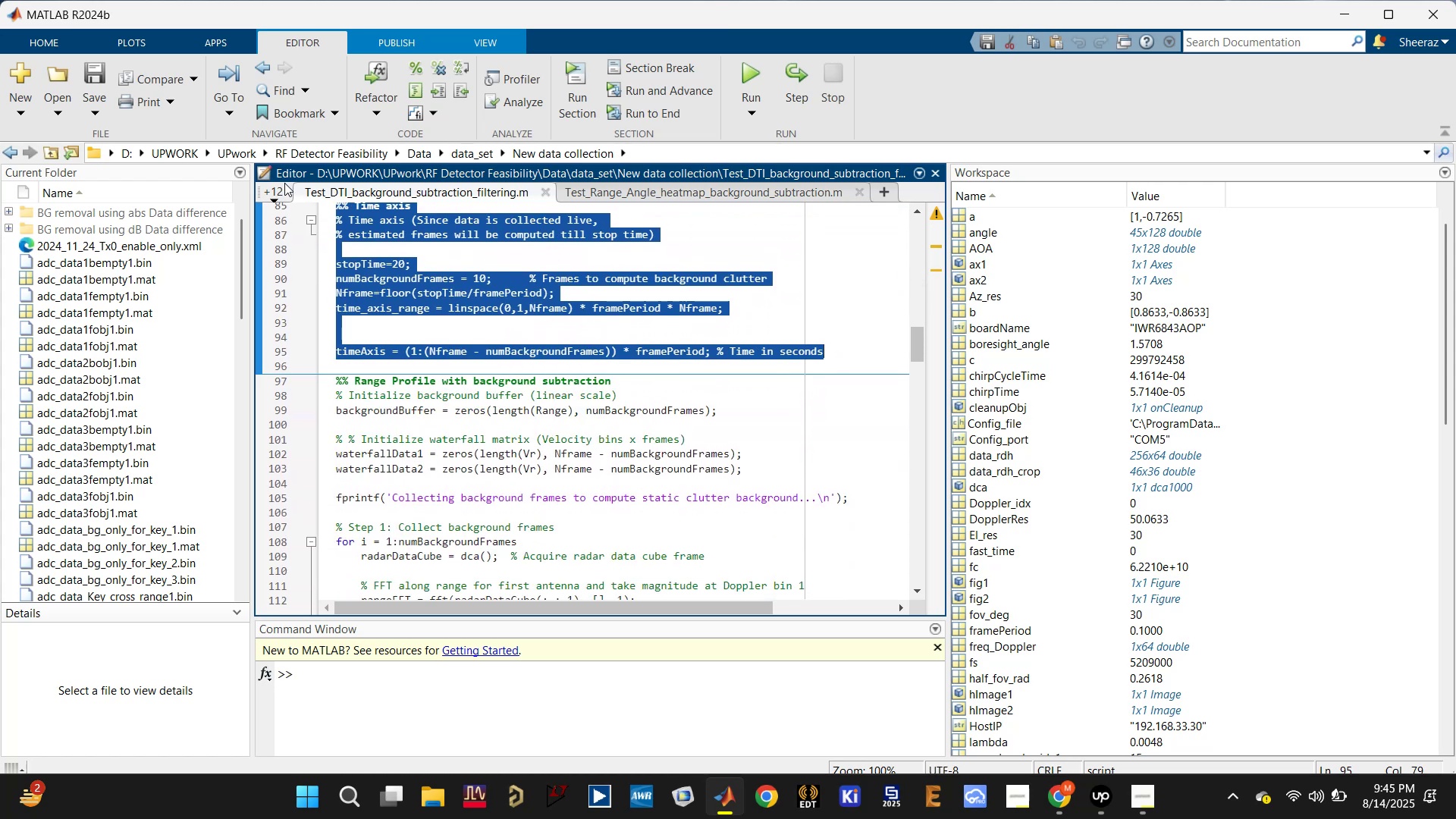 
left_click([277, 190])
 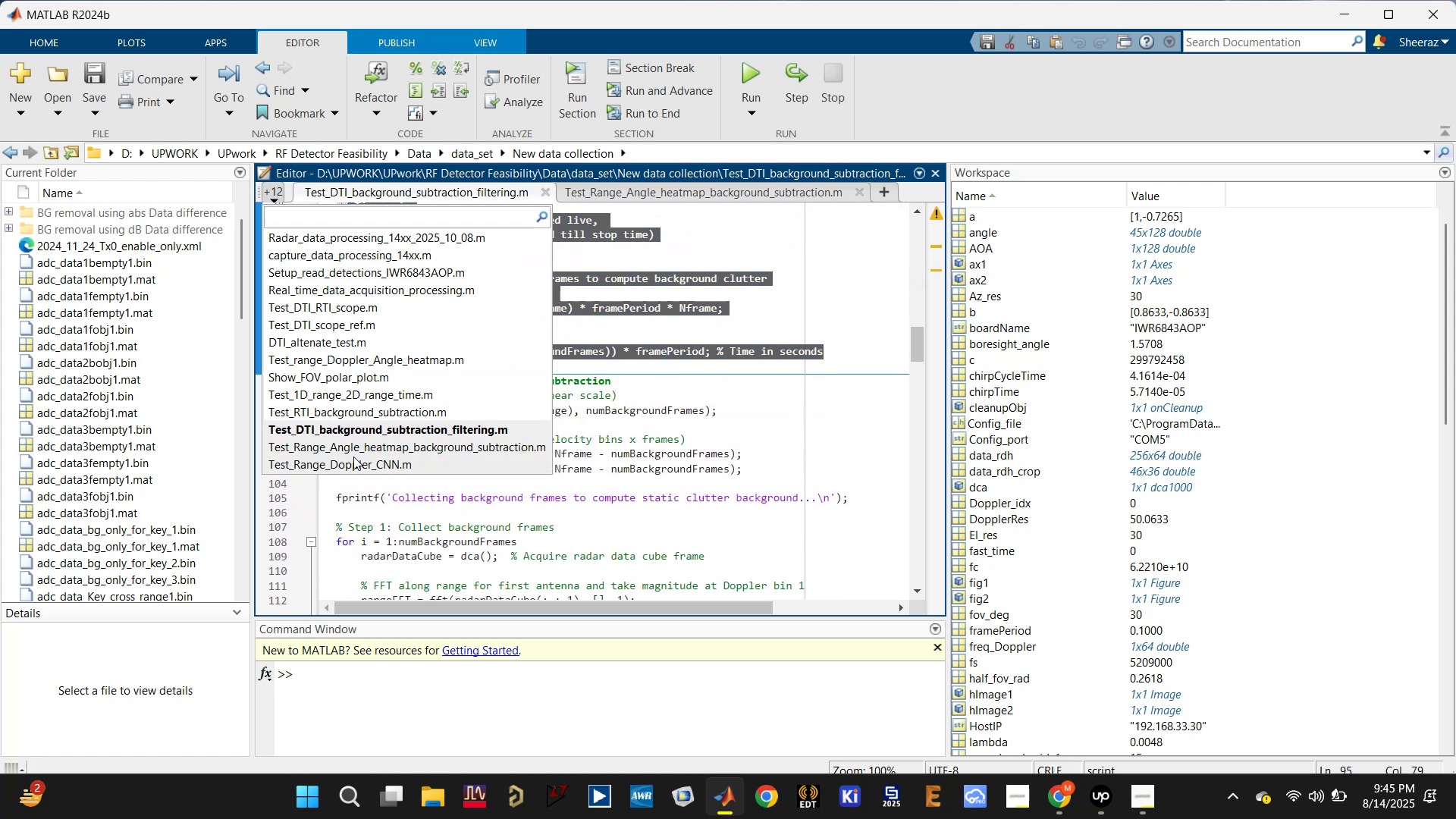 
left_click([353, 461])
 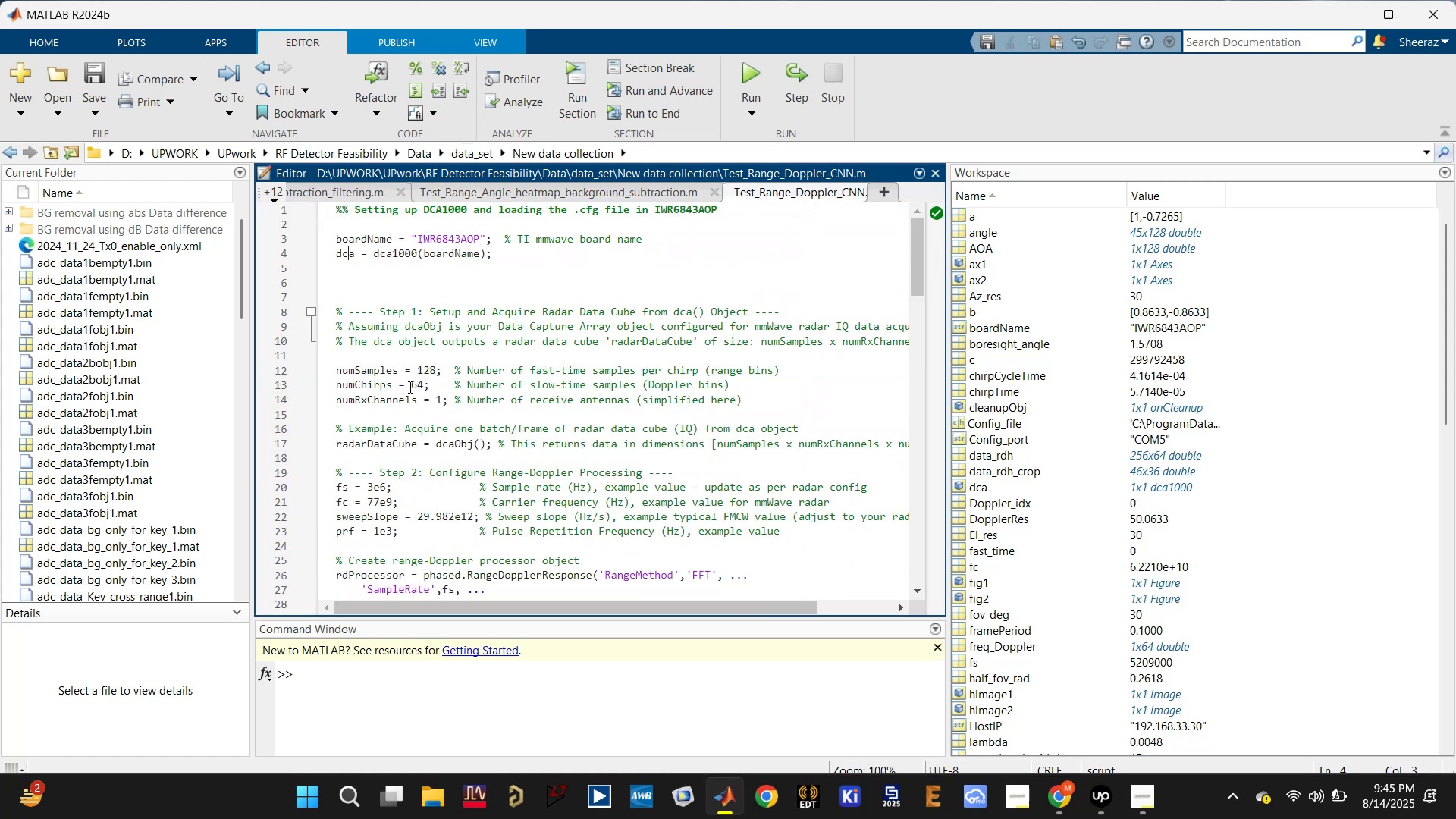 
scroll: coordinate [412, 381], scroll_direction: up, amount: 6.0
 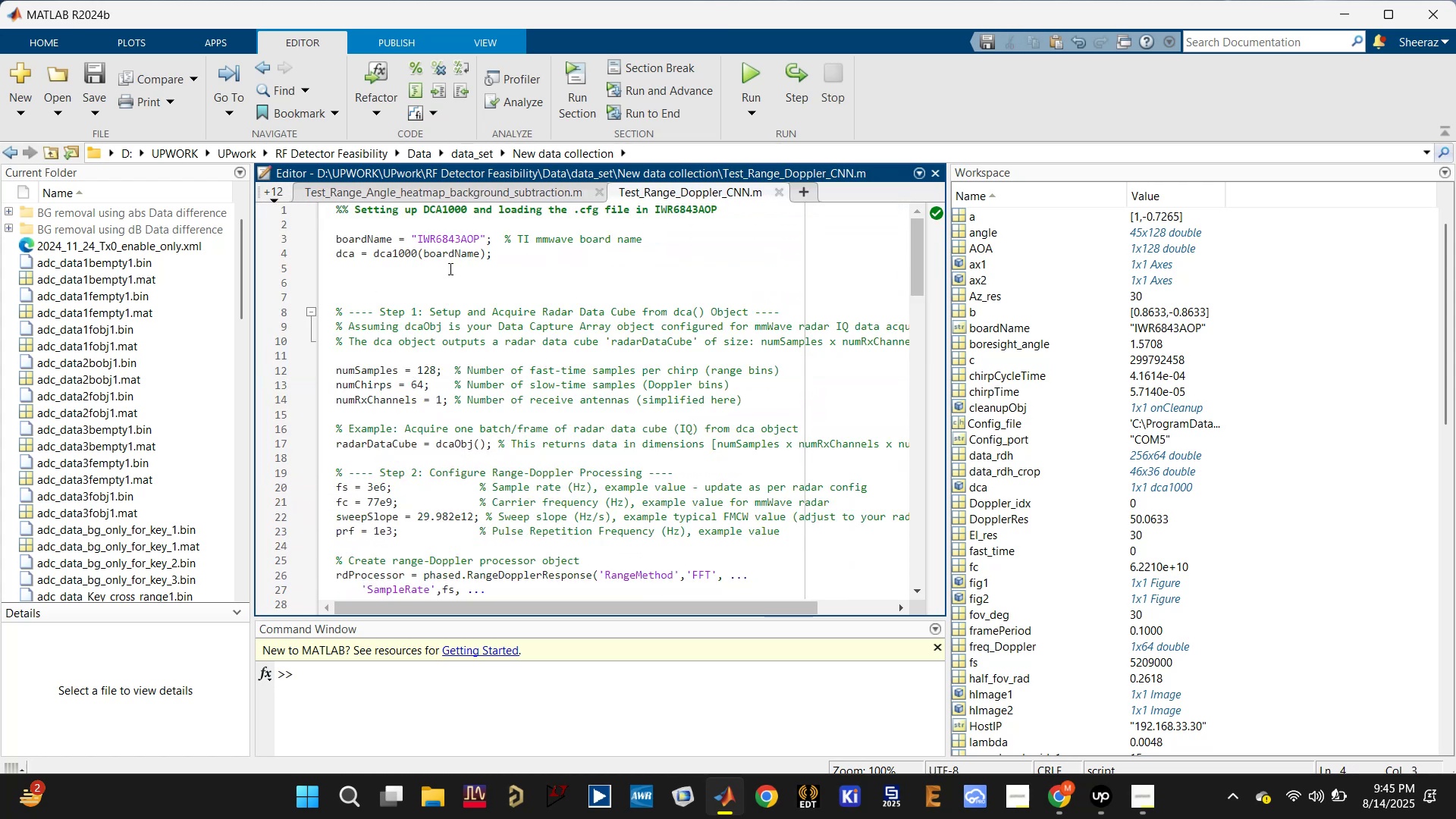 
left_click([423, 271])
 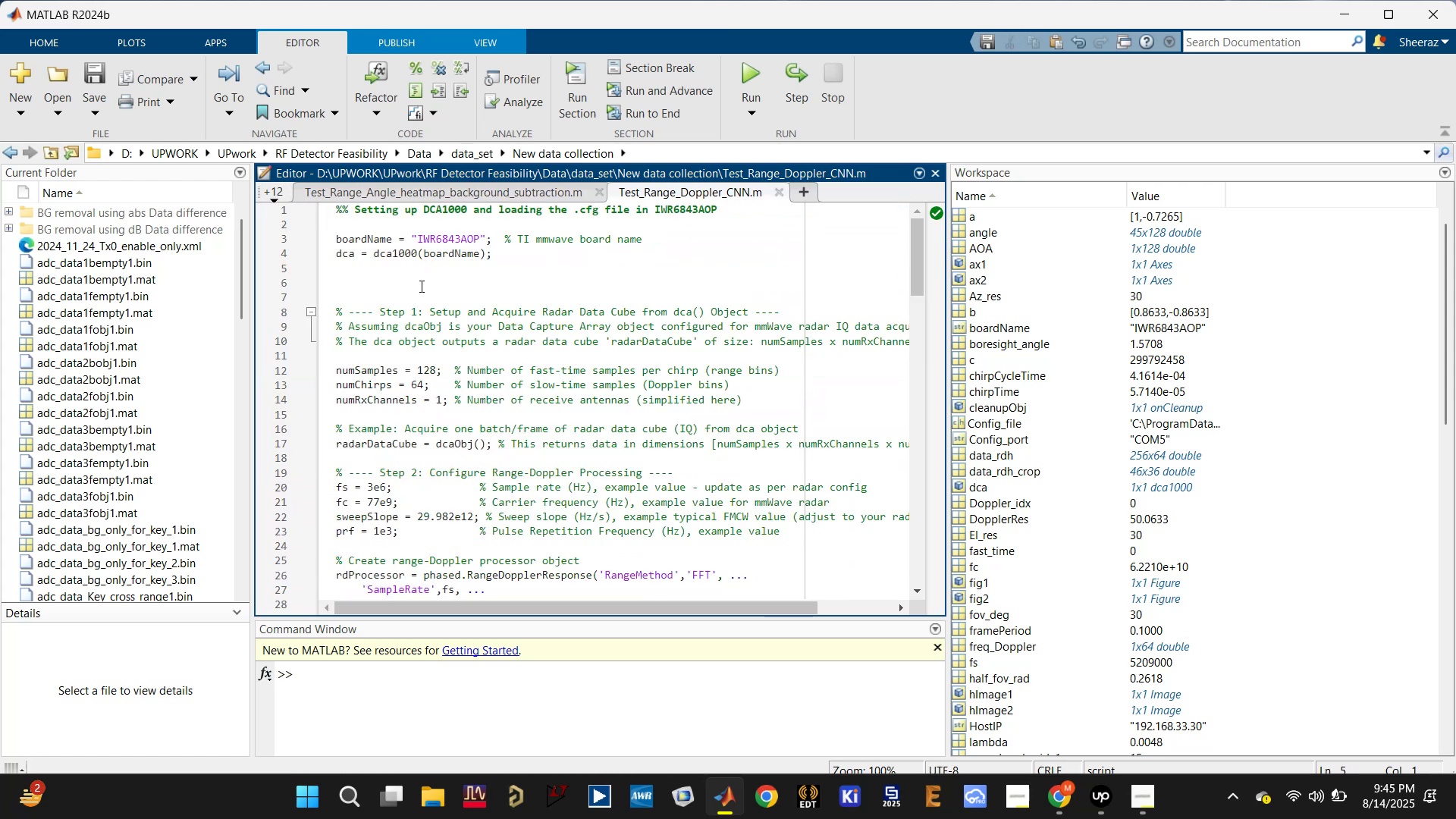 
key(Enter)
 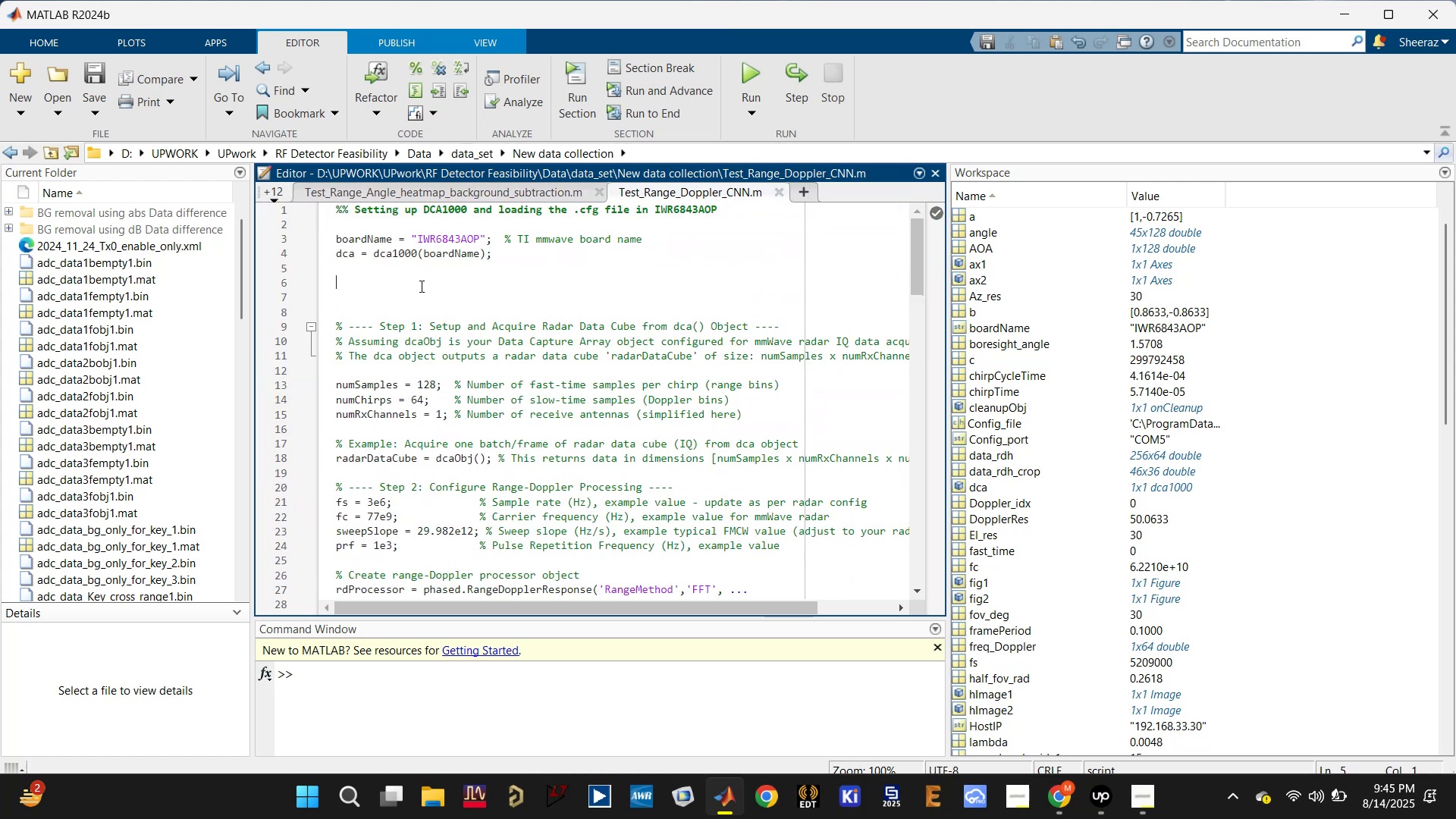 
key(Enter)
 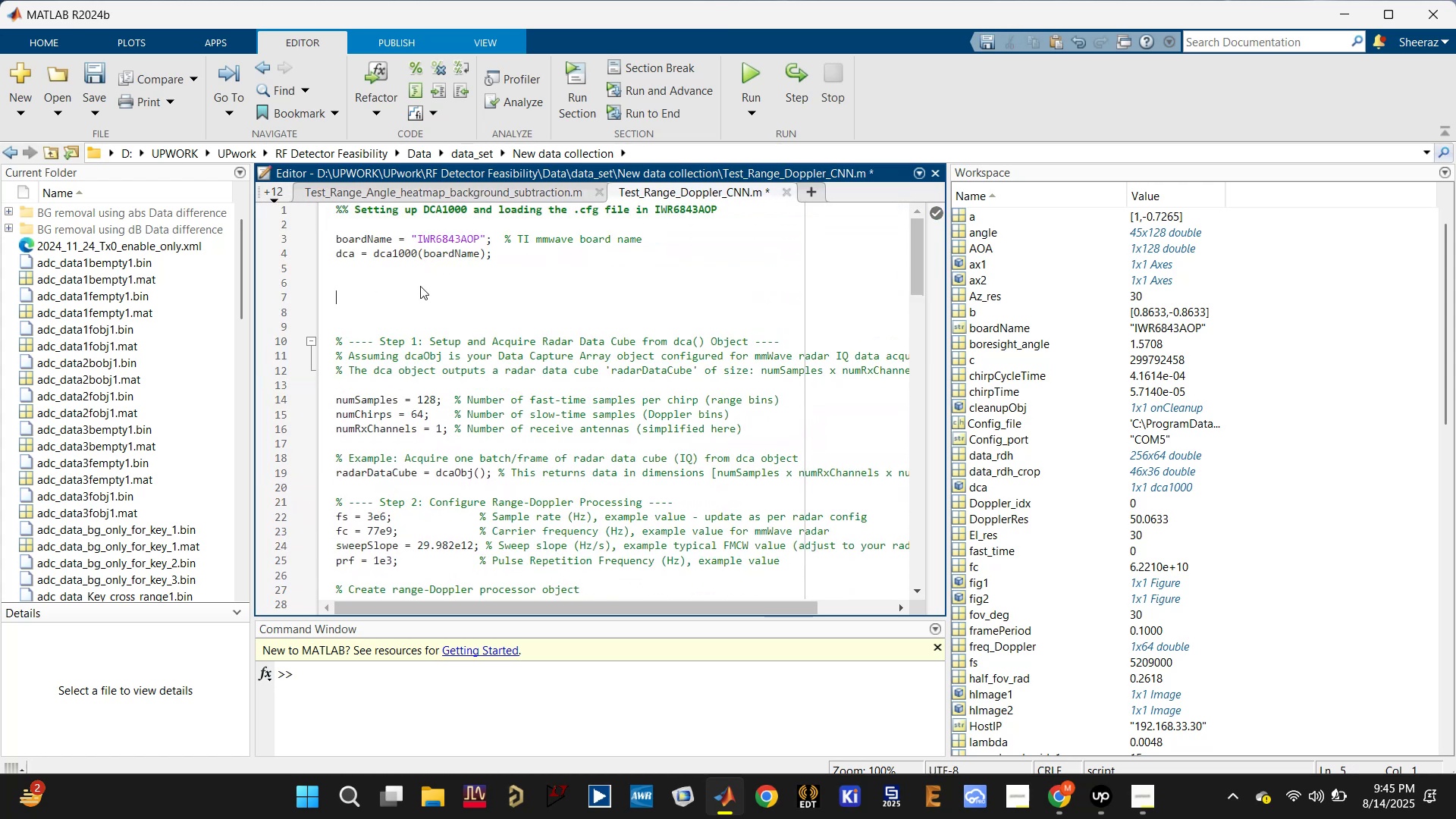 
type(%%)
 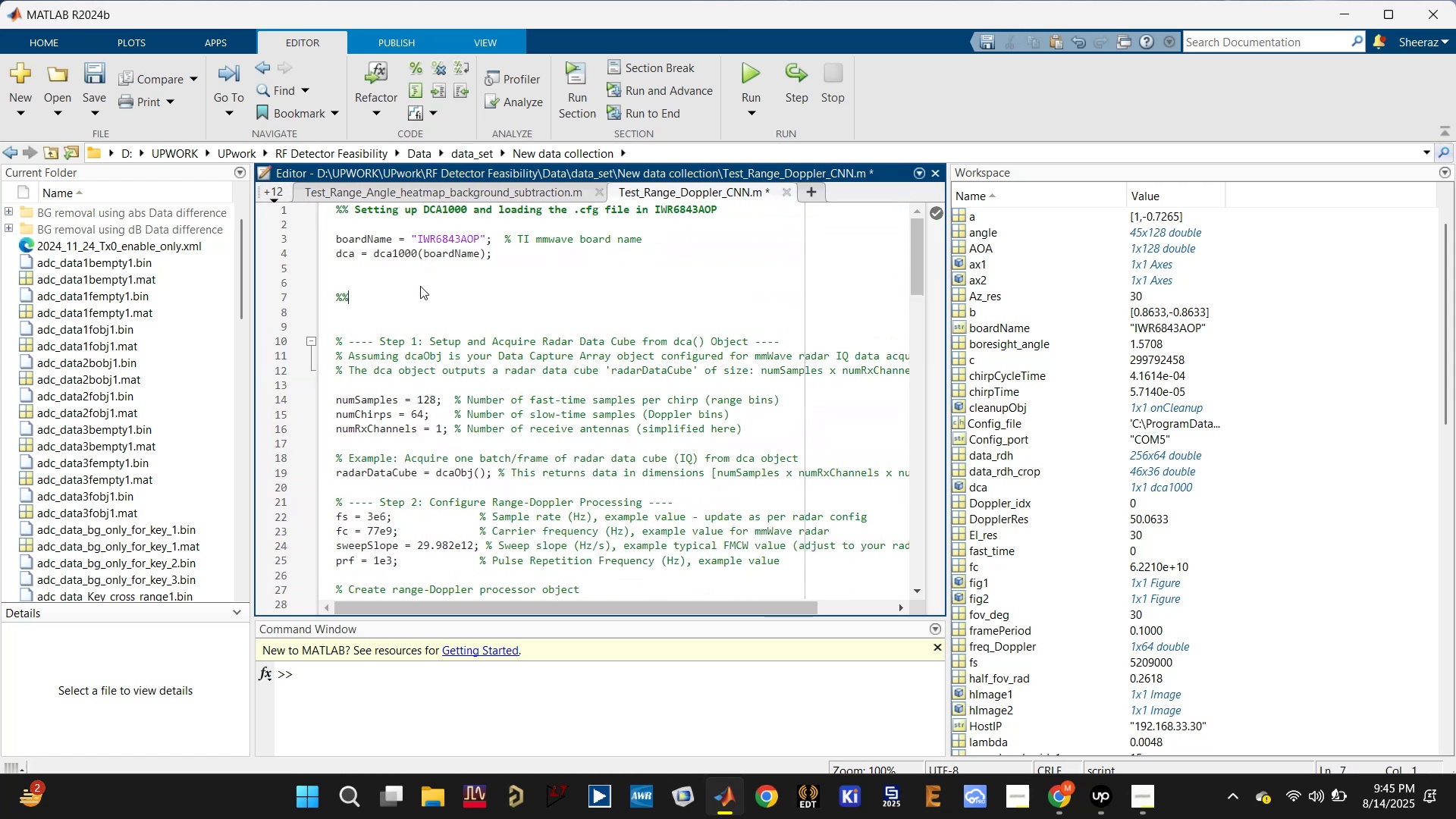 
key(ArrowUp)
 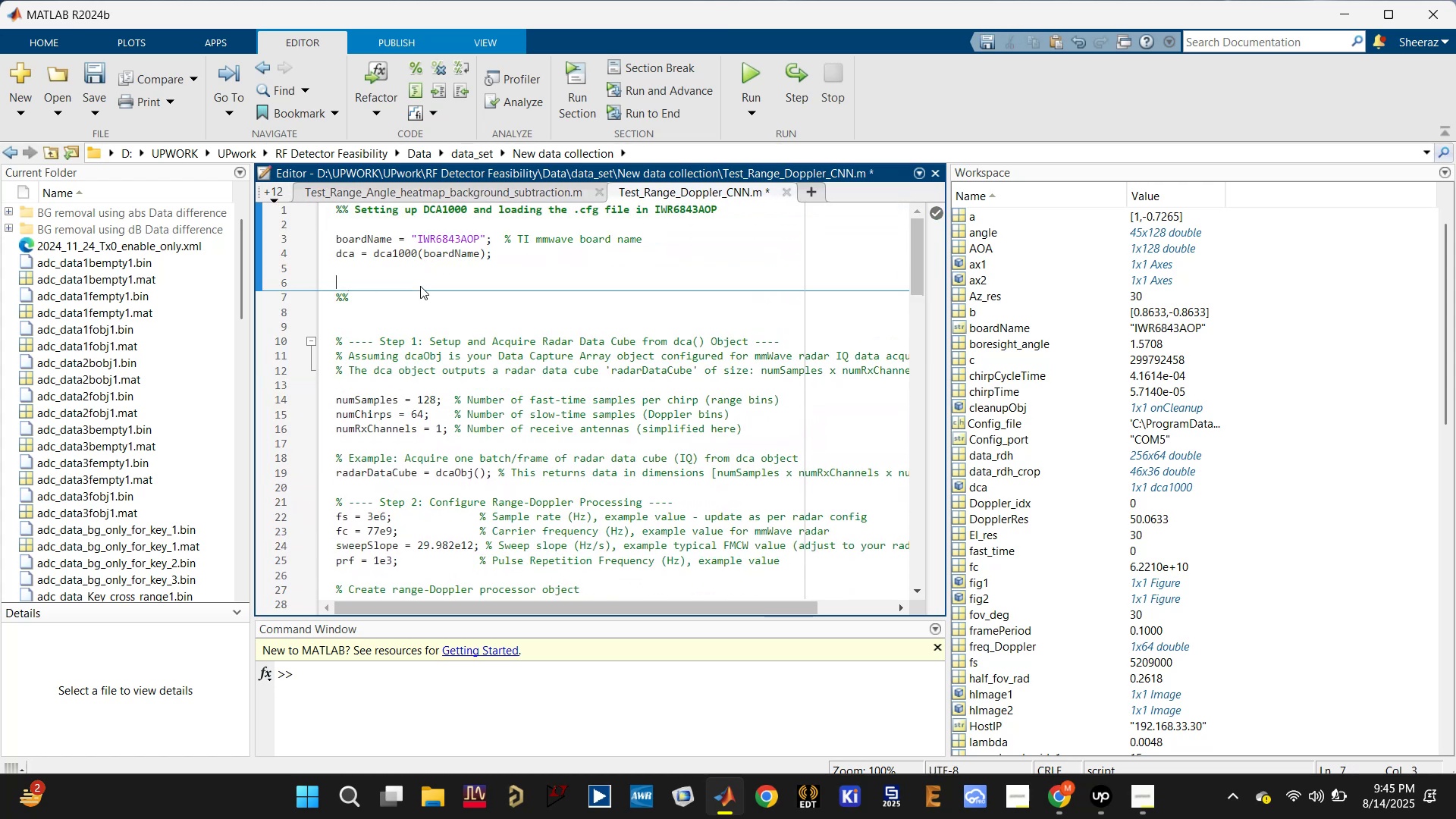 
key(ArrowUp)
 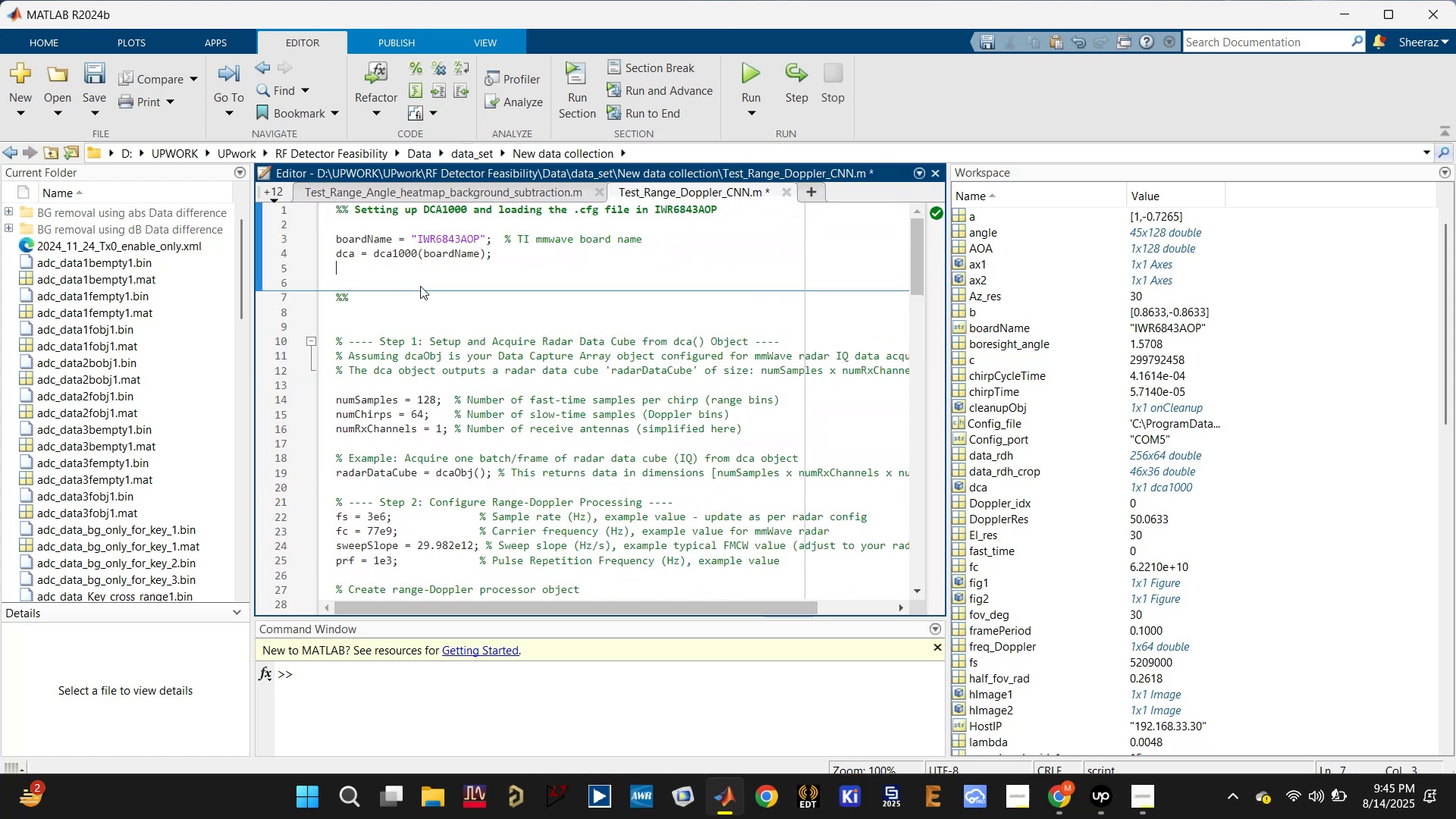 
type(%%)
 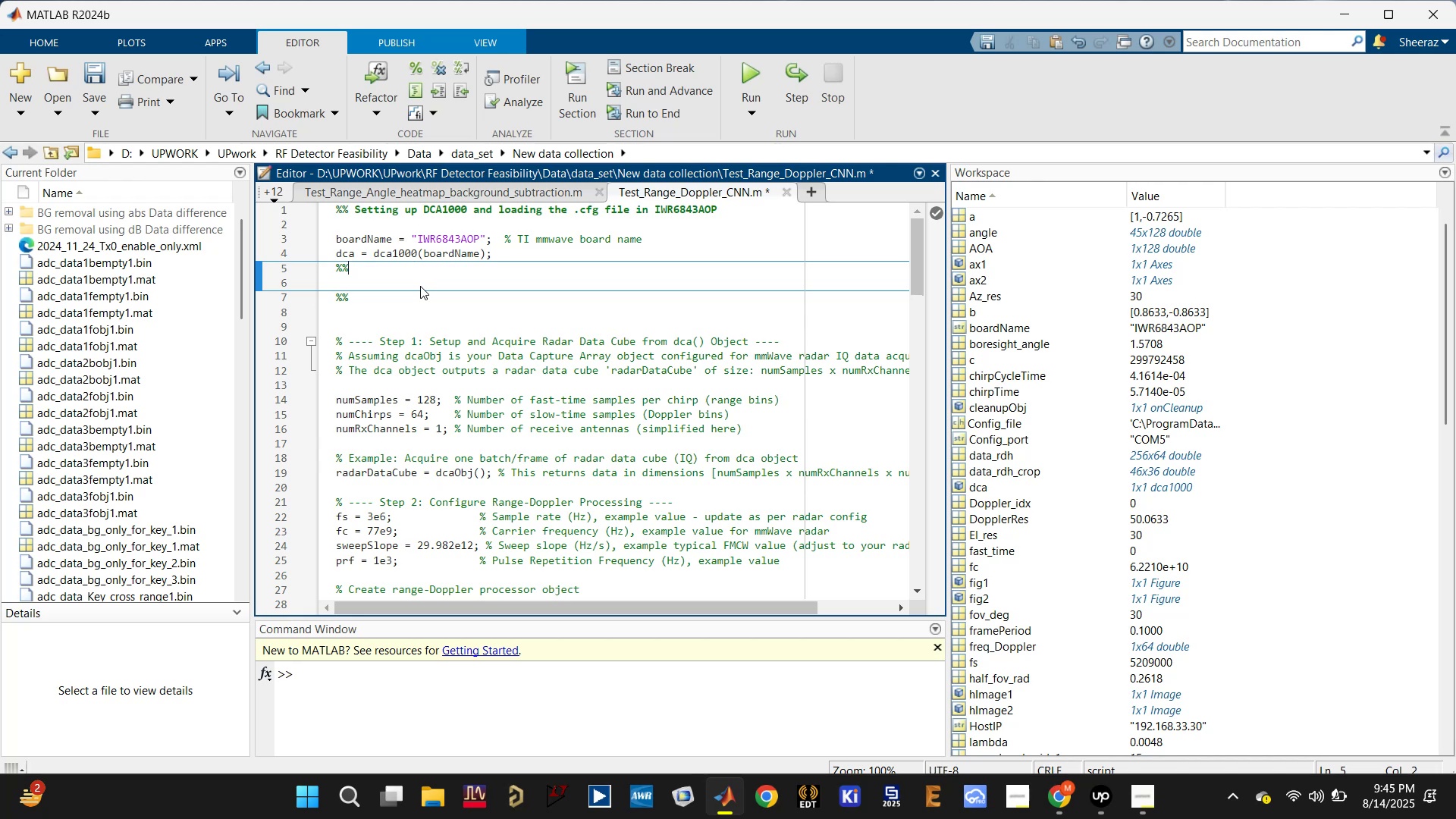 
key(Enter)
 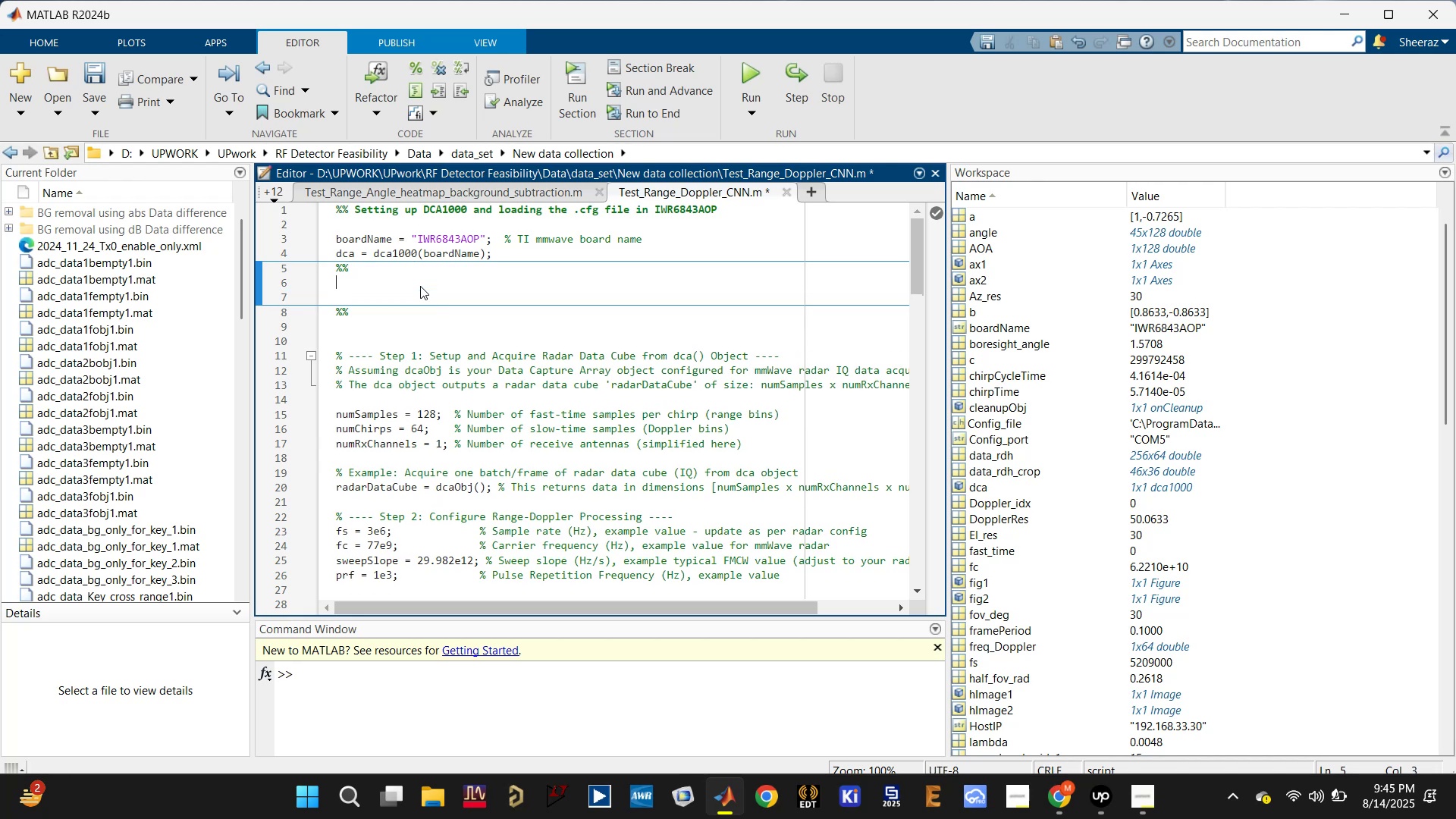 
key(Enter)
 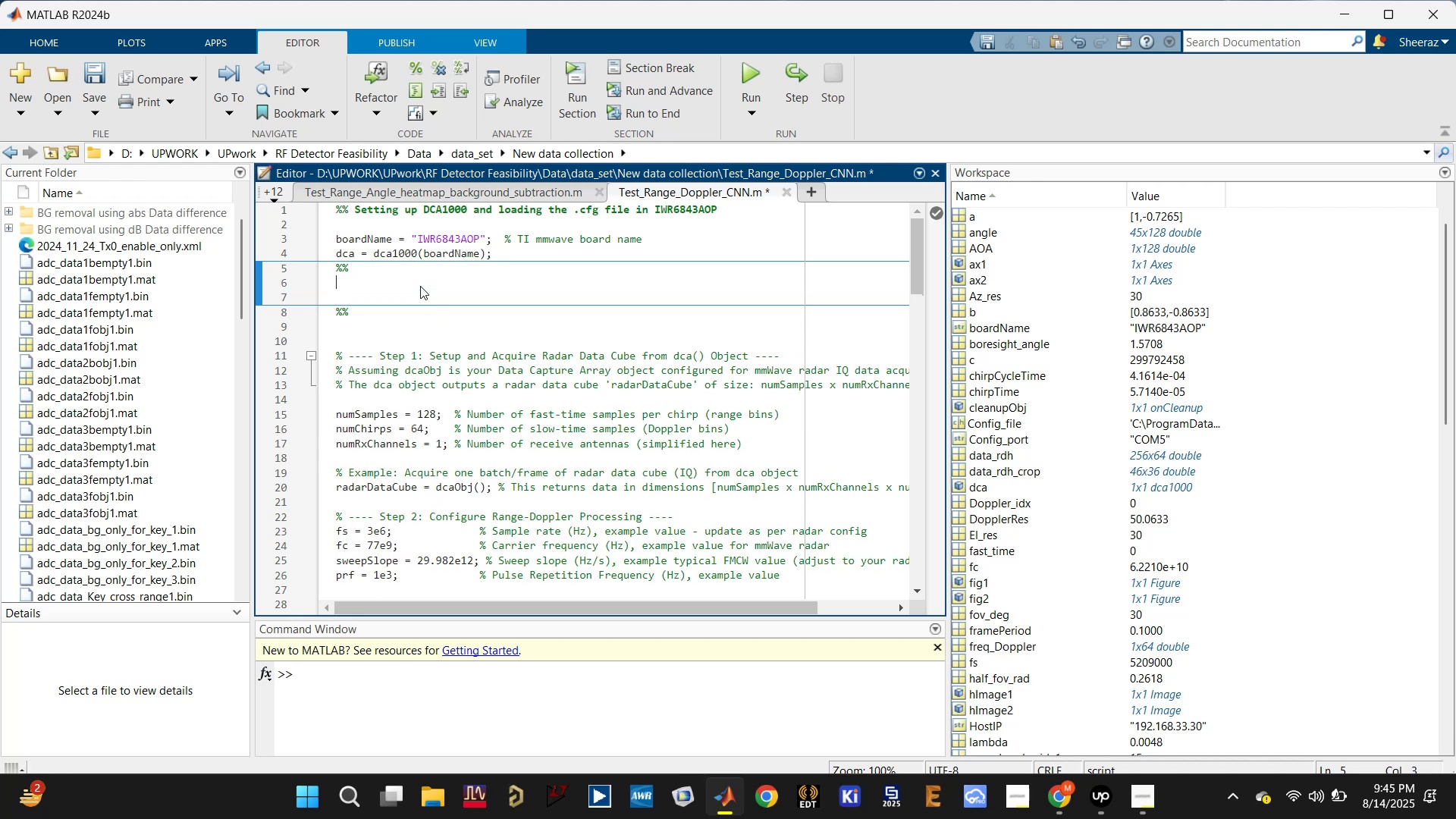 
key(Control+V)
 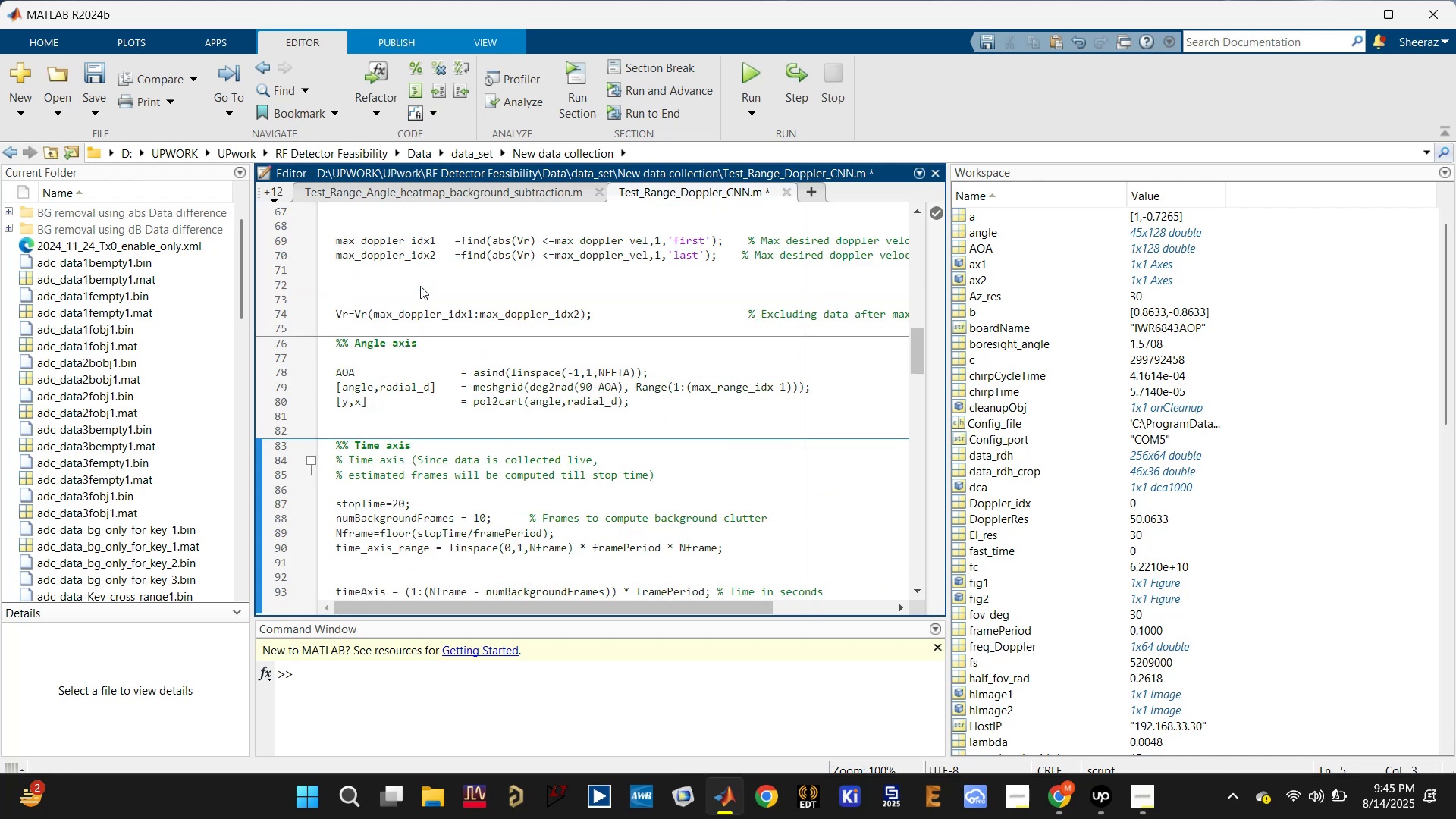 
key(Control+S)
 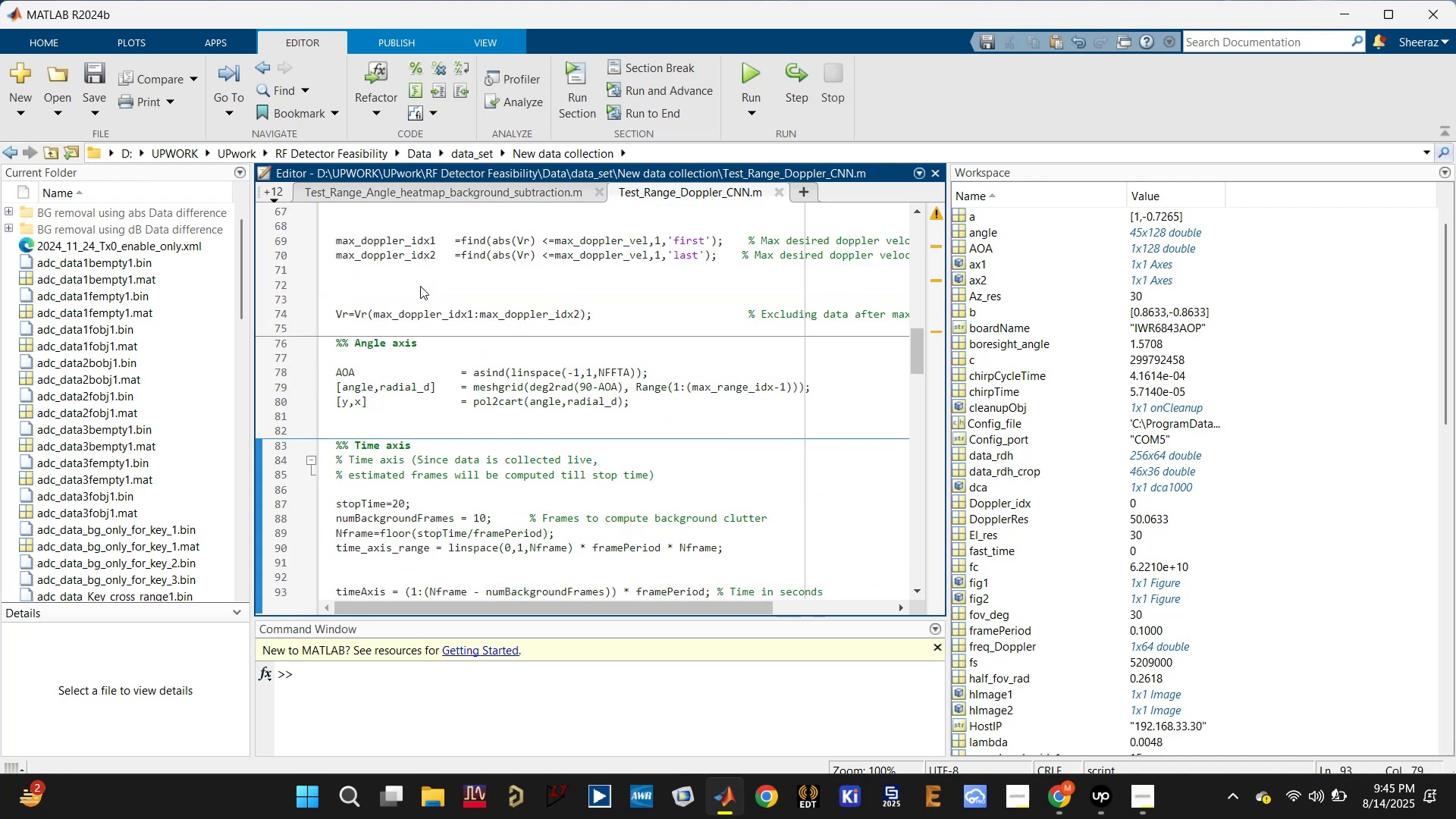 
scroll: coordinate [413, 301], scroll_direction: up, amount: 19.0
 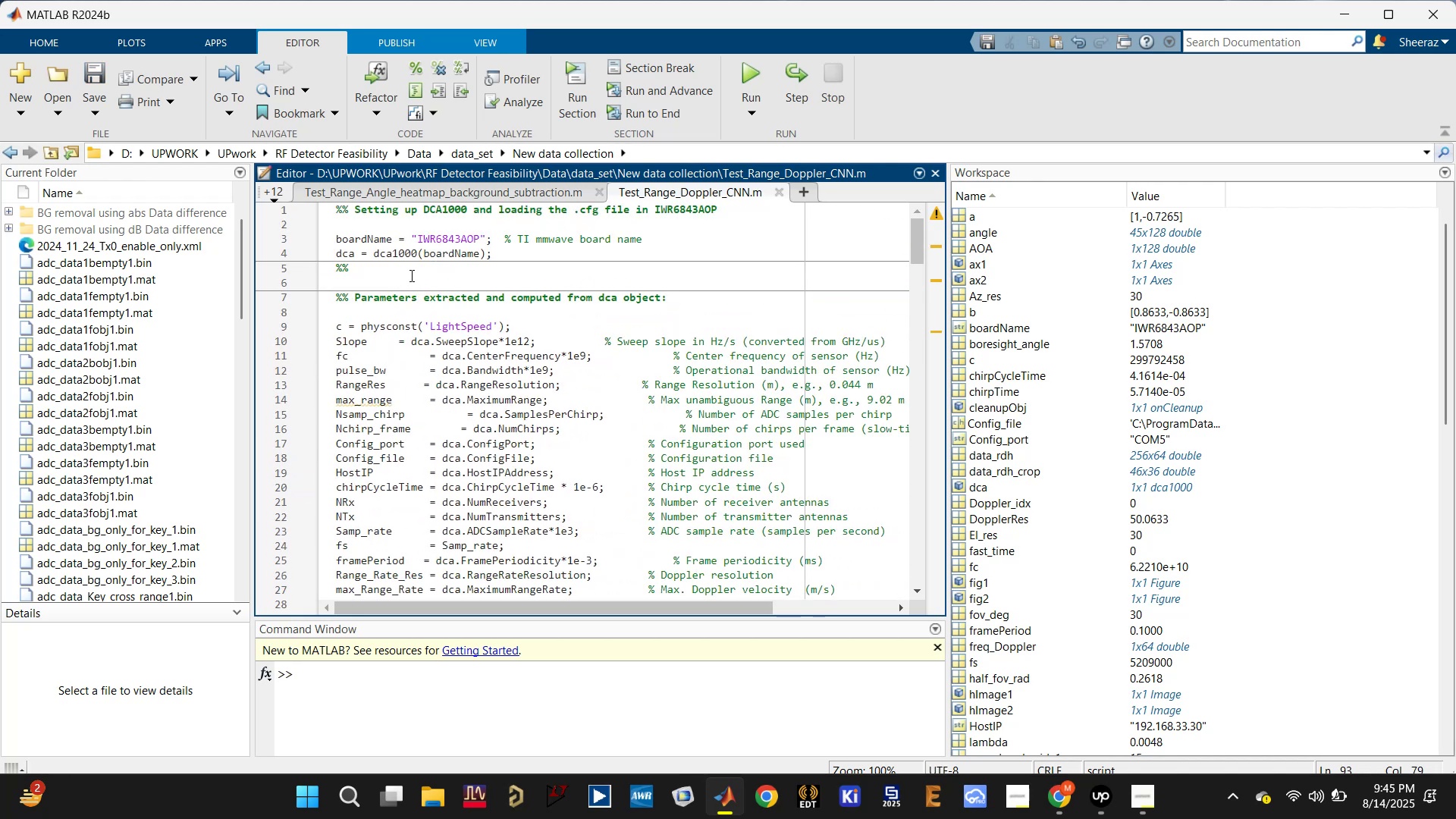 
double_click([412, 268])
 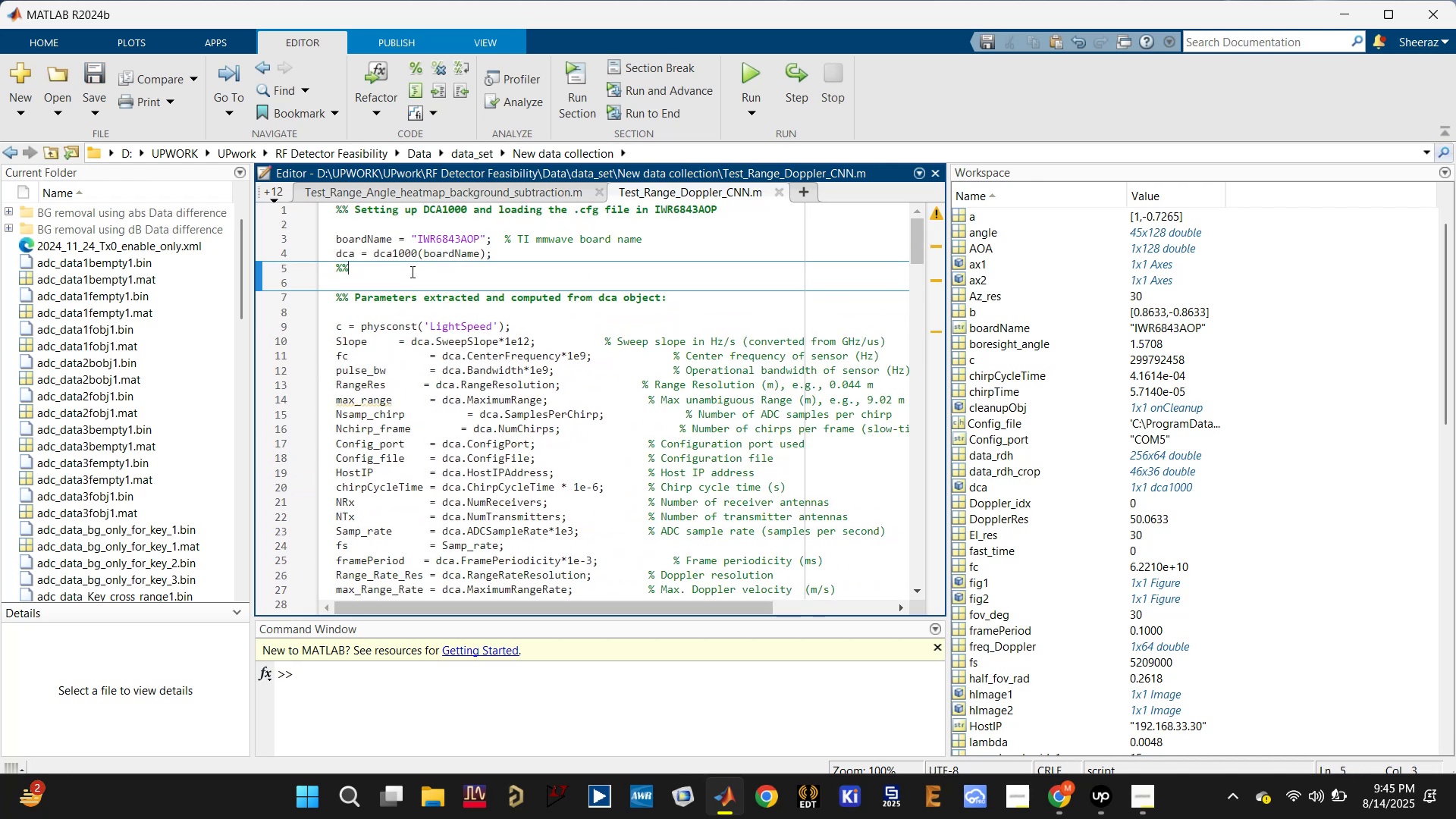 
key(Backspace)
 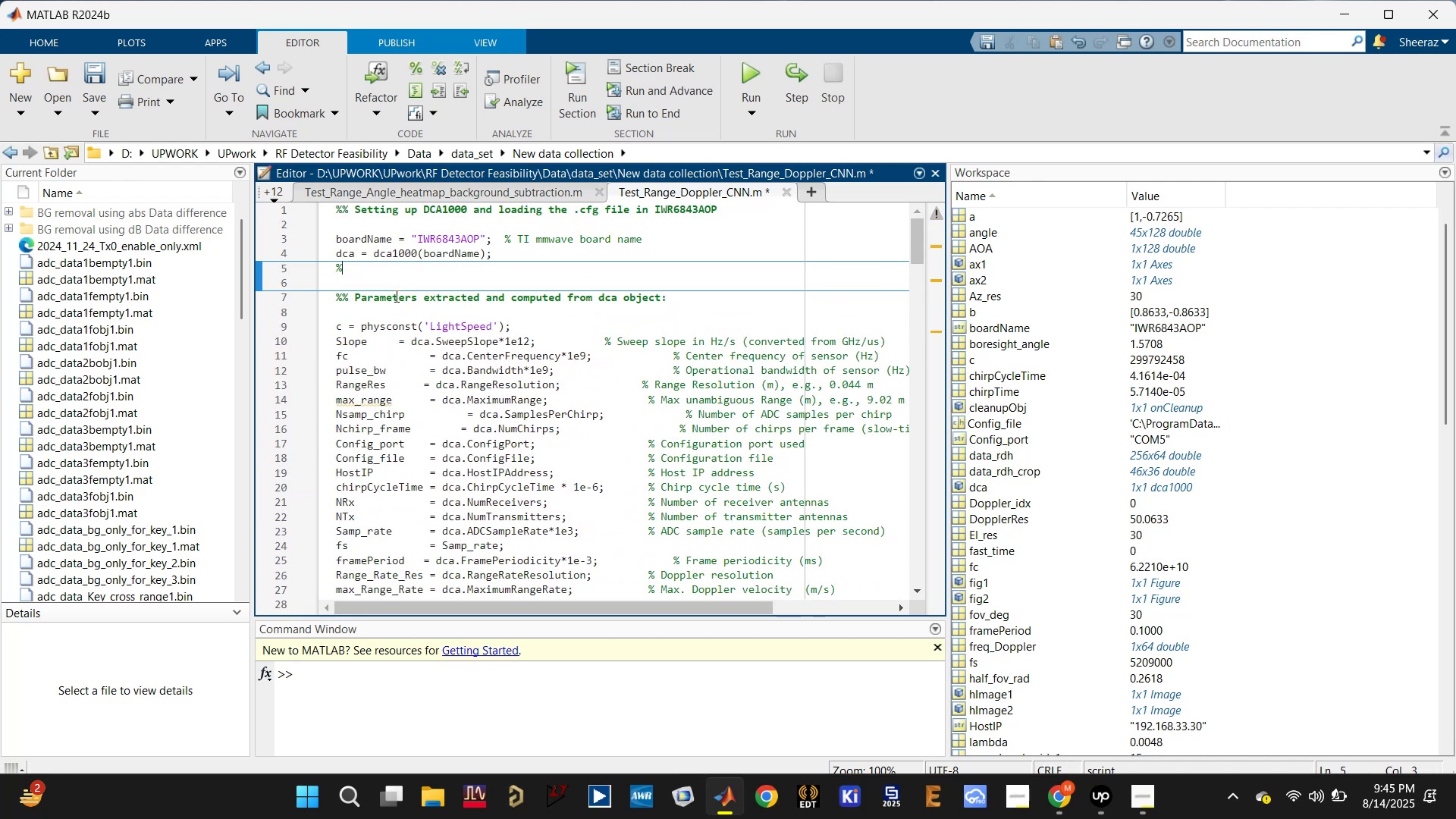 
key(Backspace)
 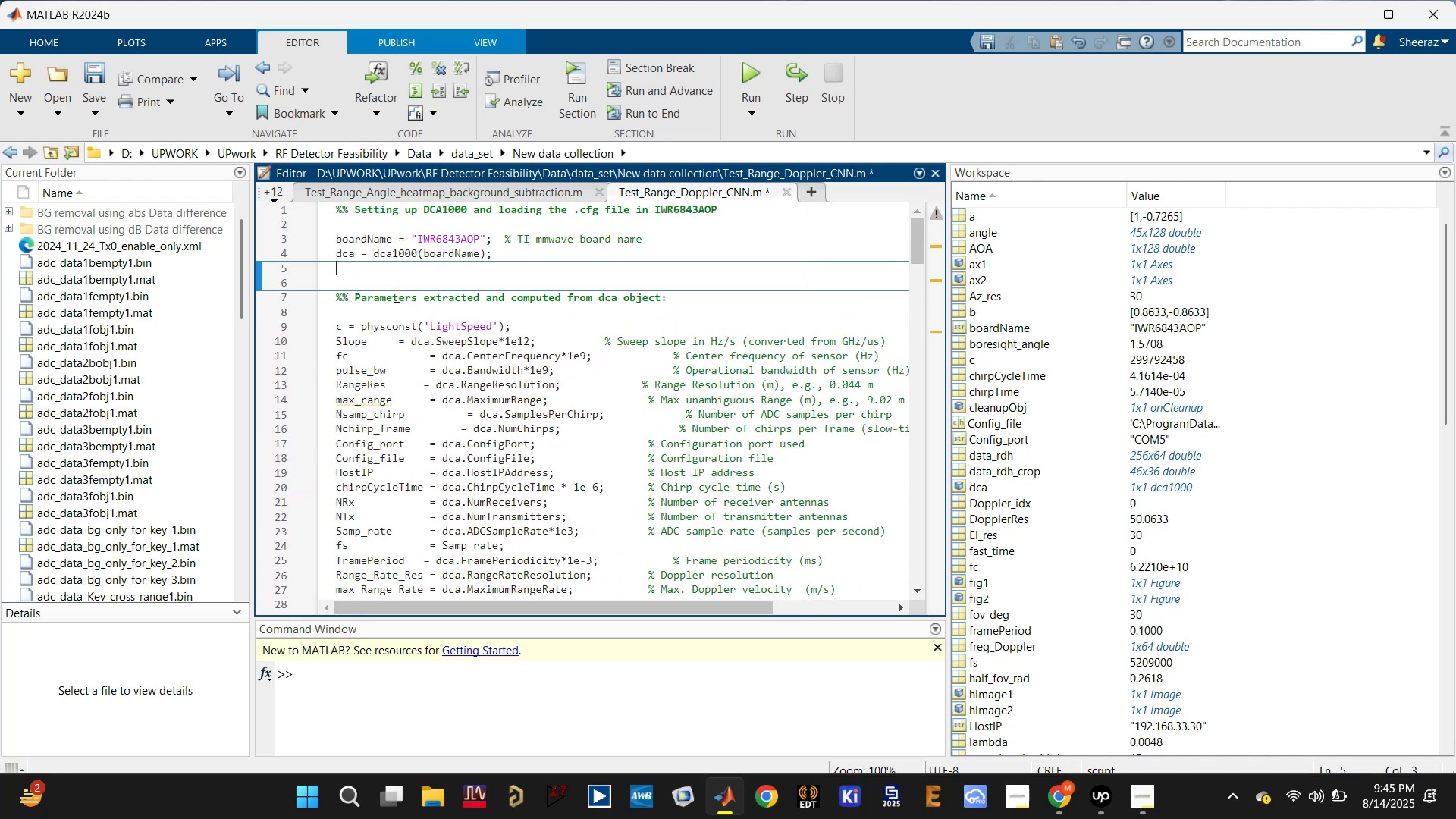 
key(Backspace)
 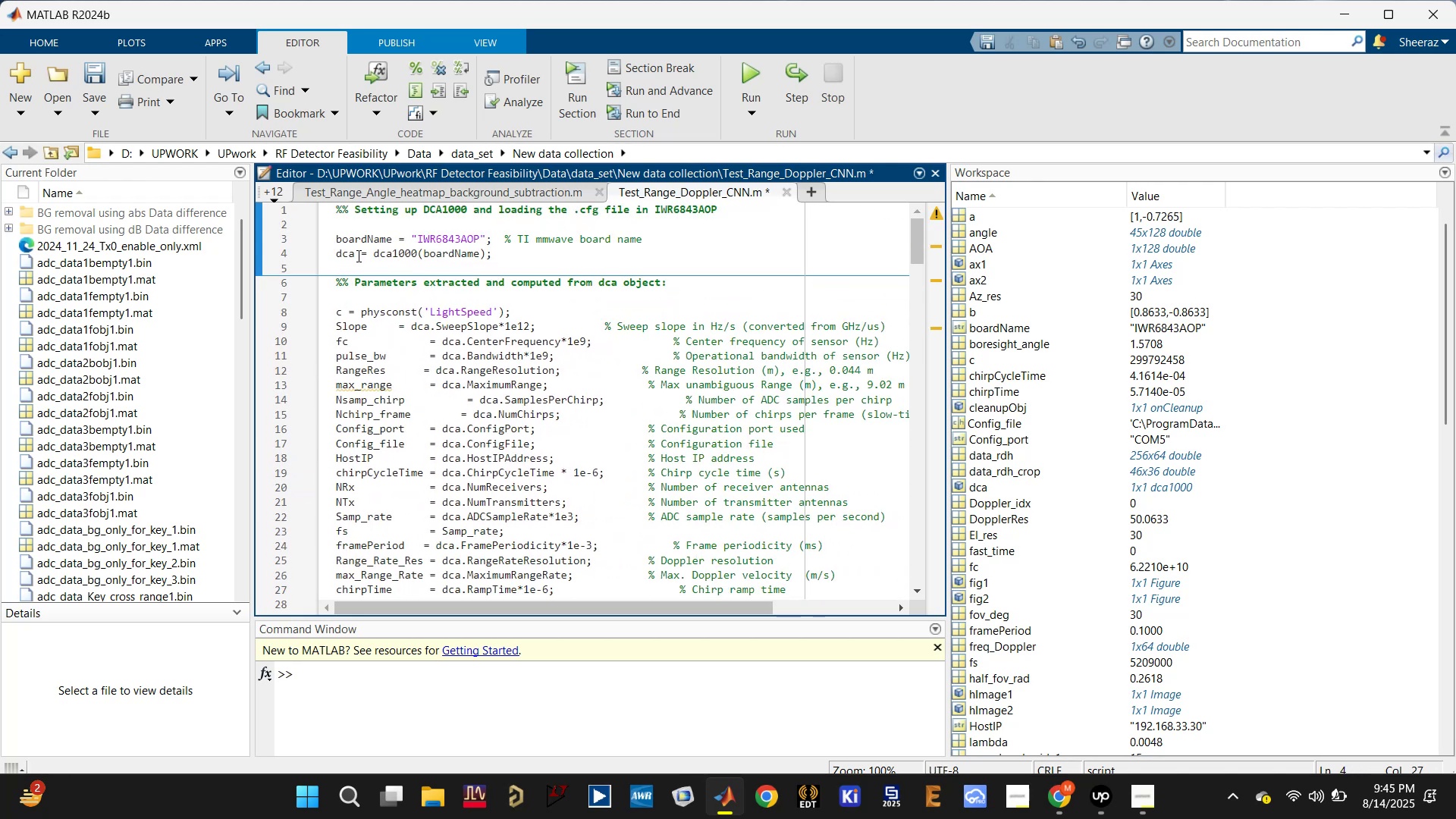 
key(Control+S)
 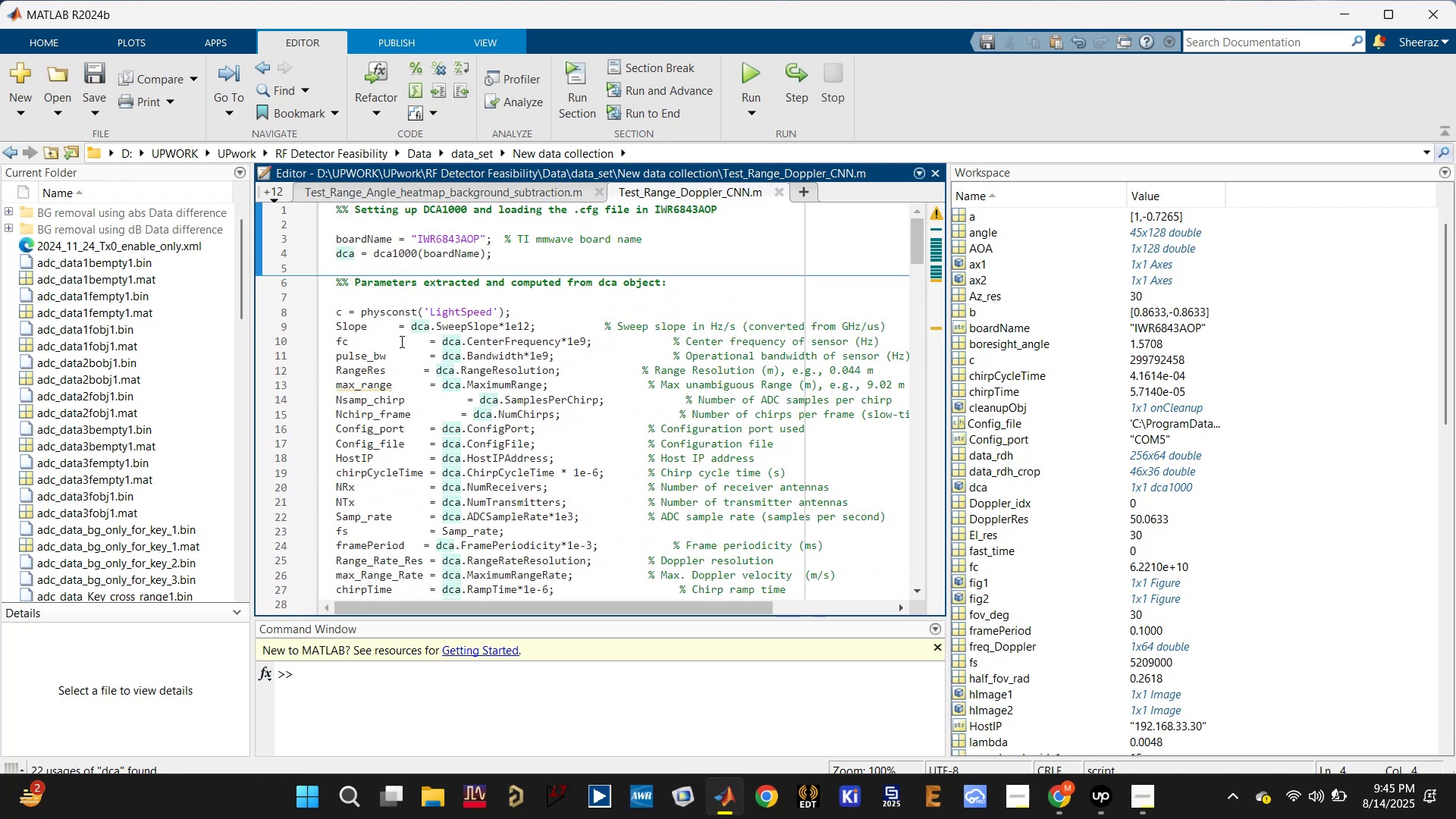 
scroll: coordinate [398, 454], scroll_direction: down, amount: 14.0
 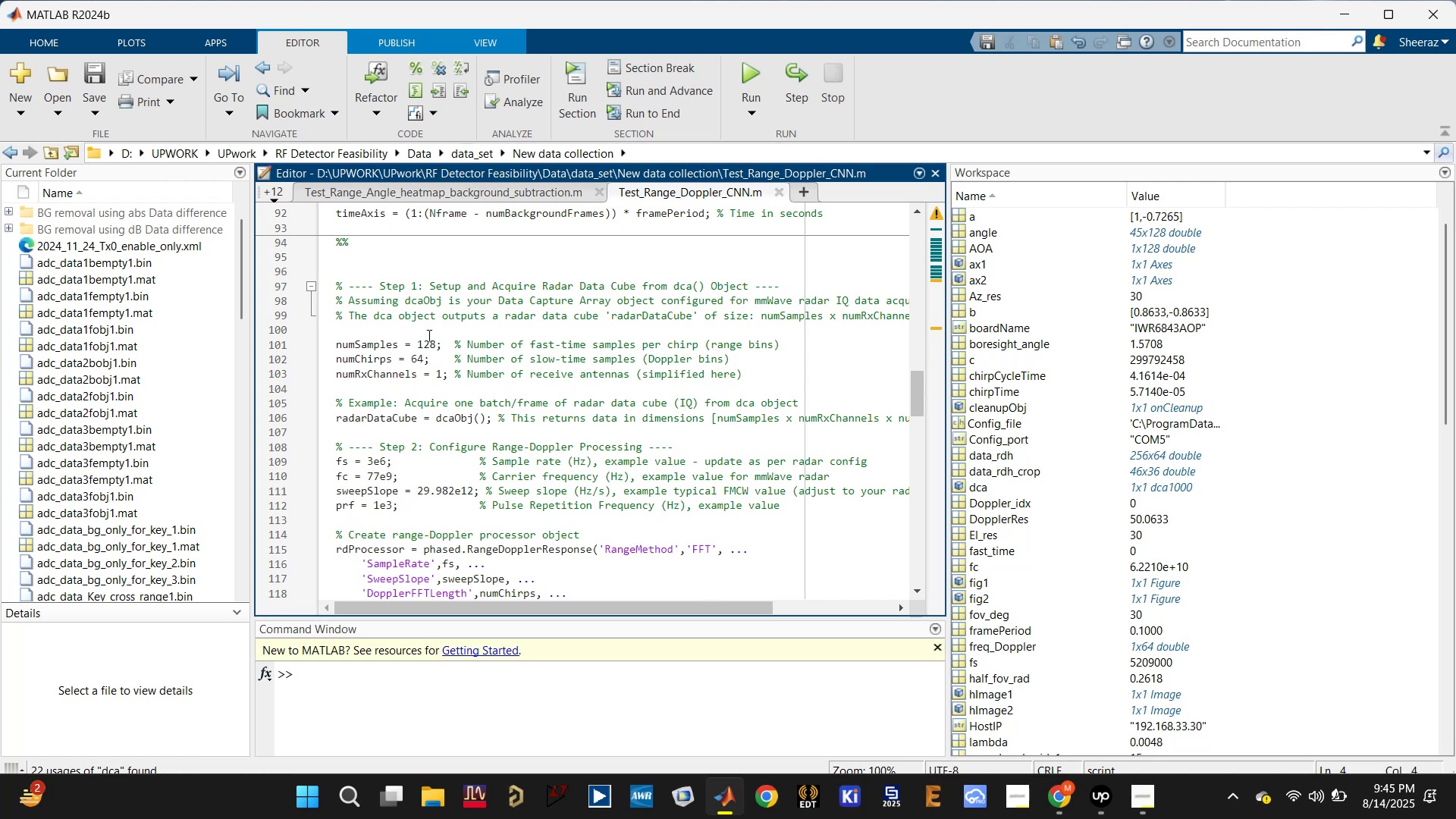 
double_click([368, 344])
 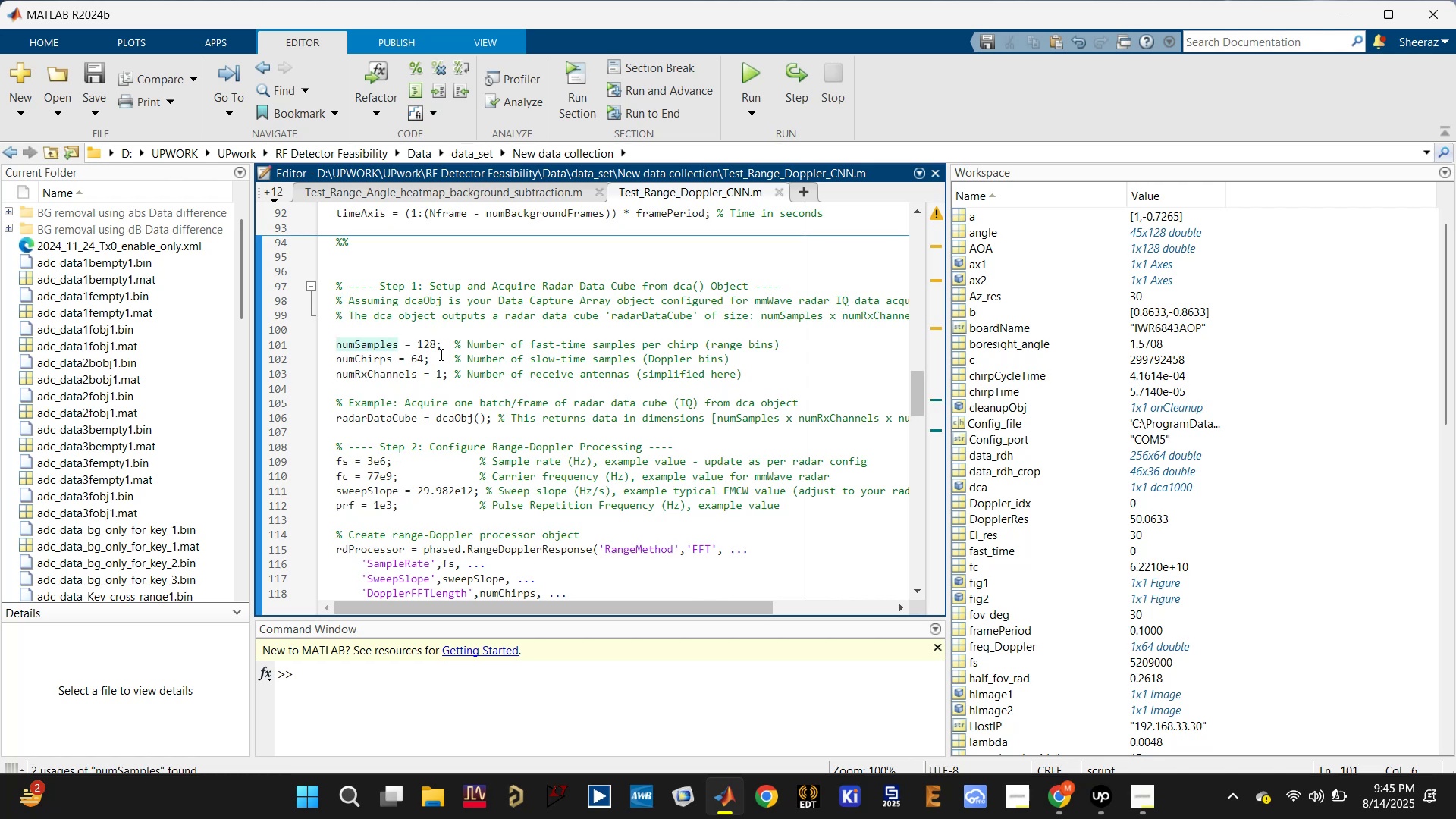 
left_click([376, 364])
 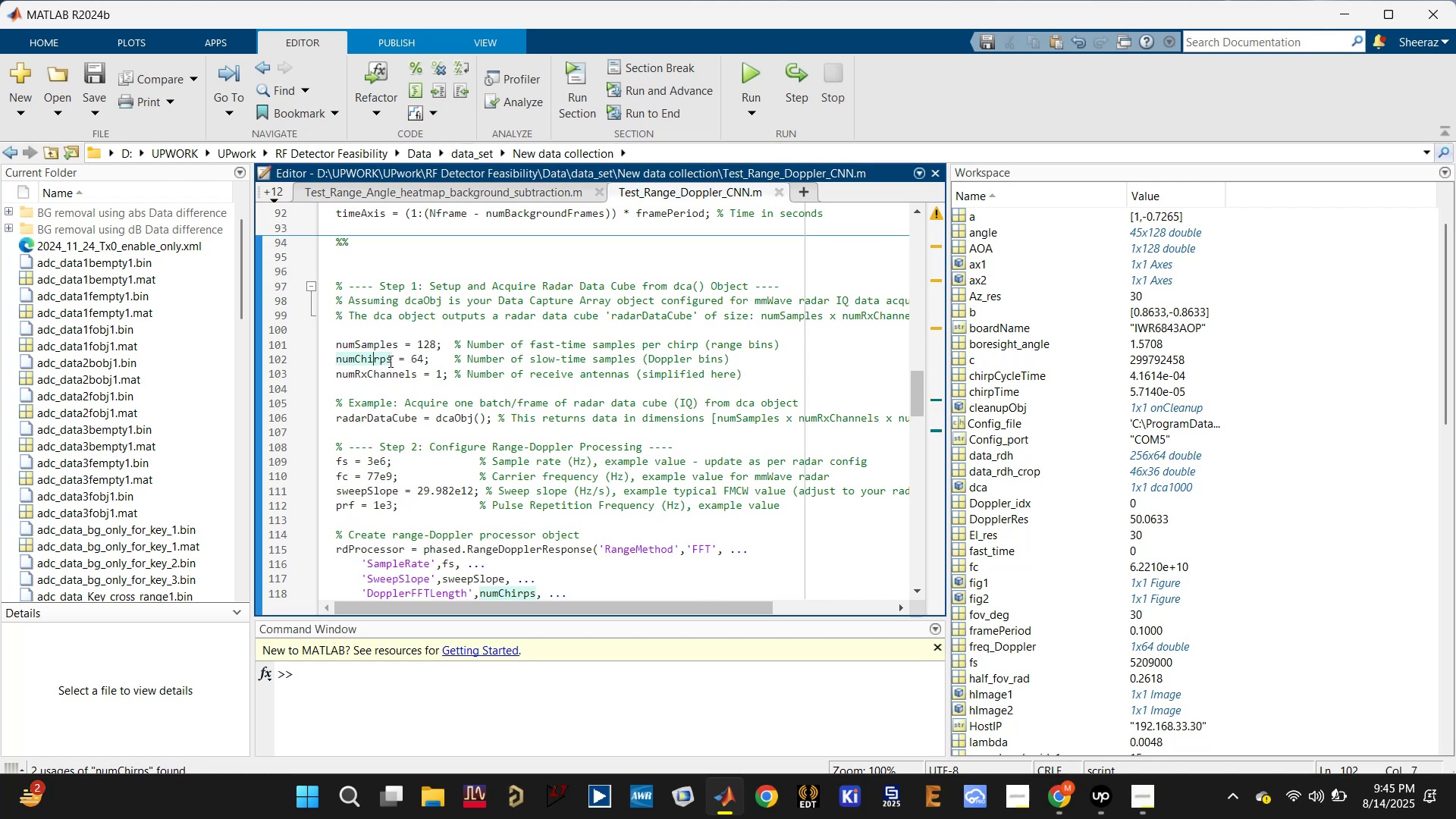 
double_click([419, 356])
 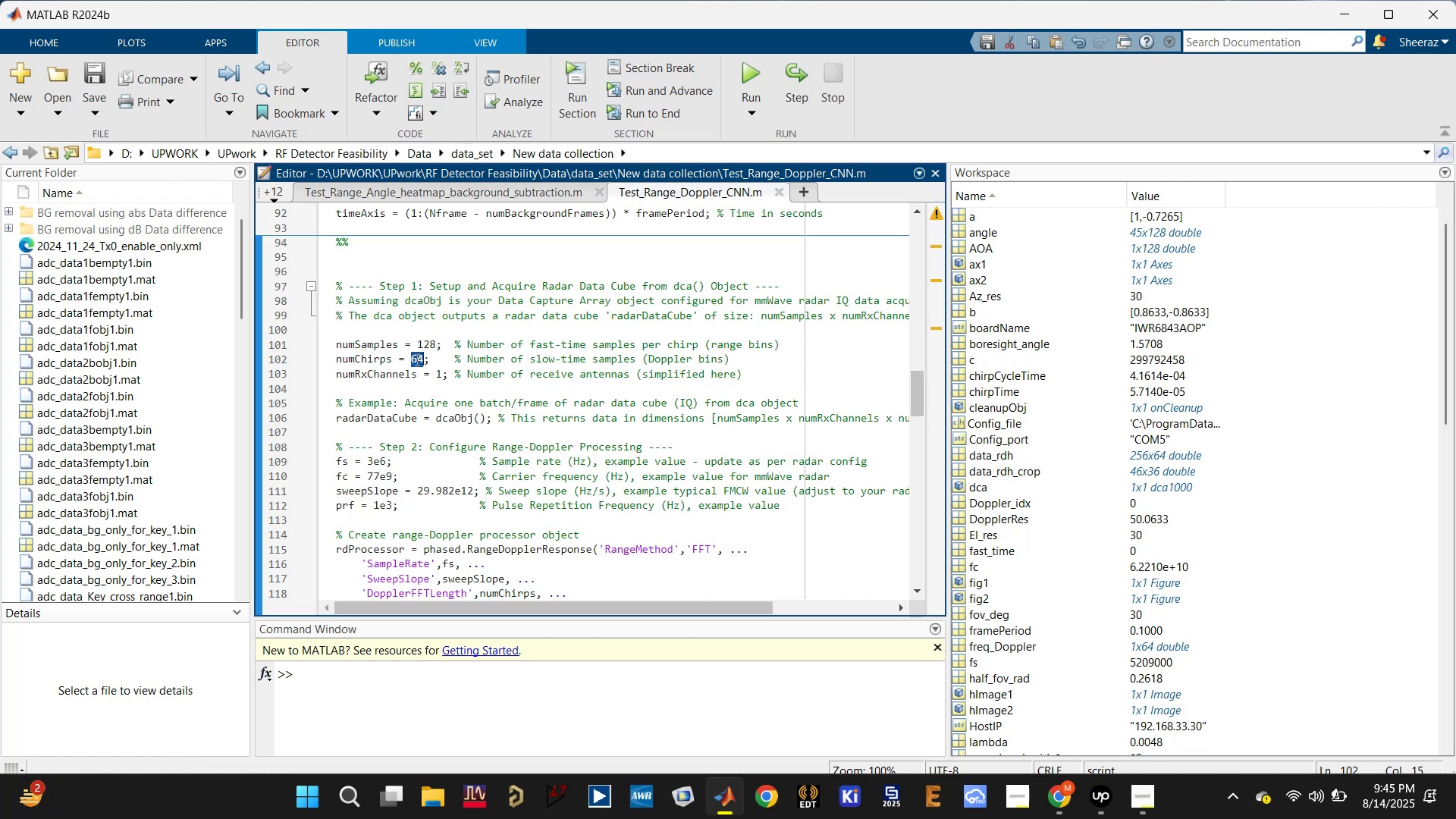 
scroll: coordinate [399, 384], scroll_direction: up, amount: 11.0
 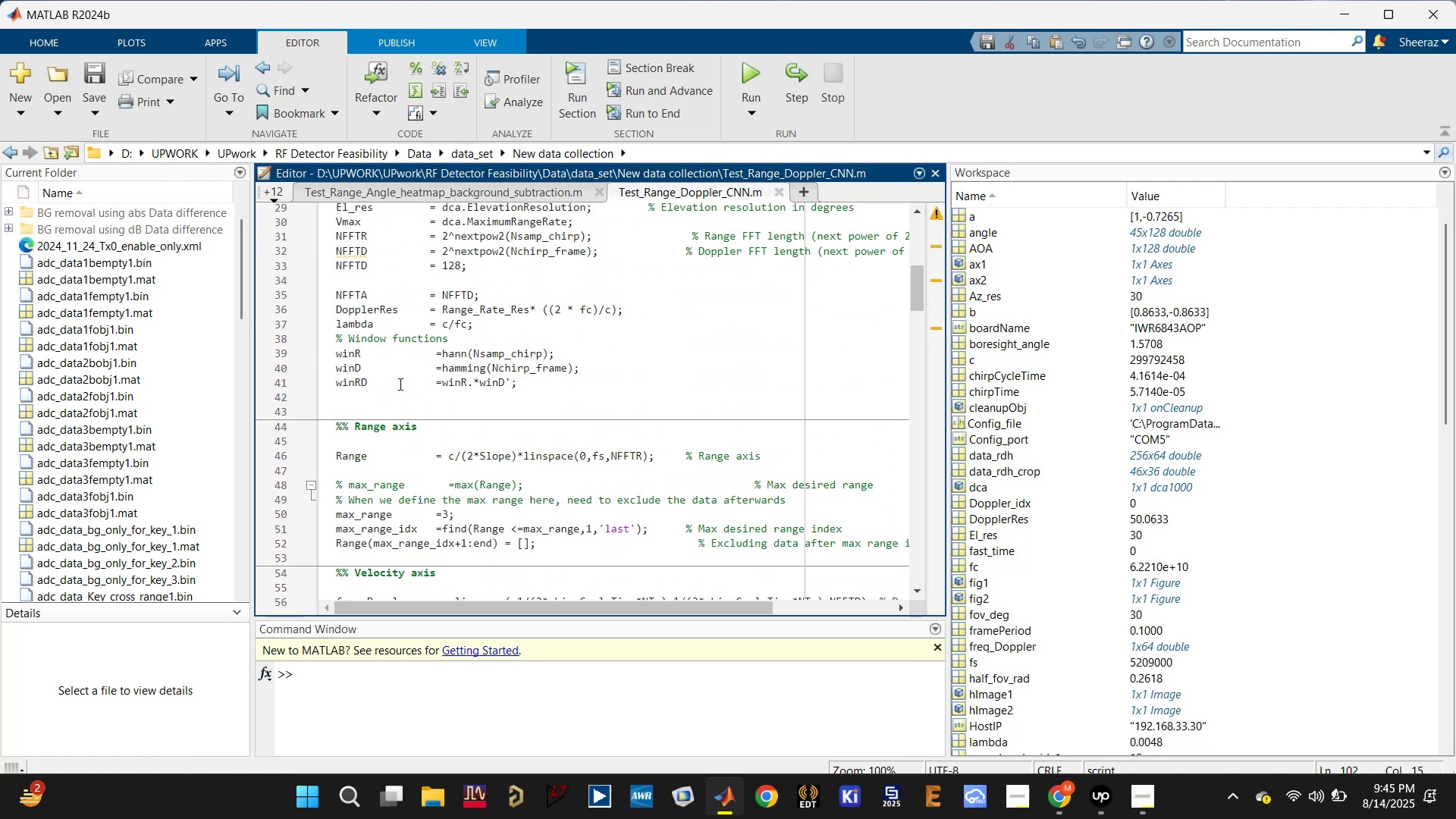 
key(Control+ControlLeft)
 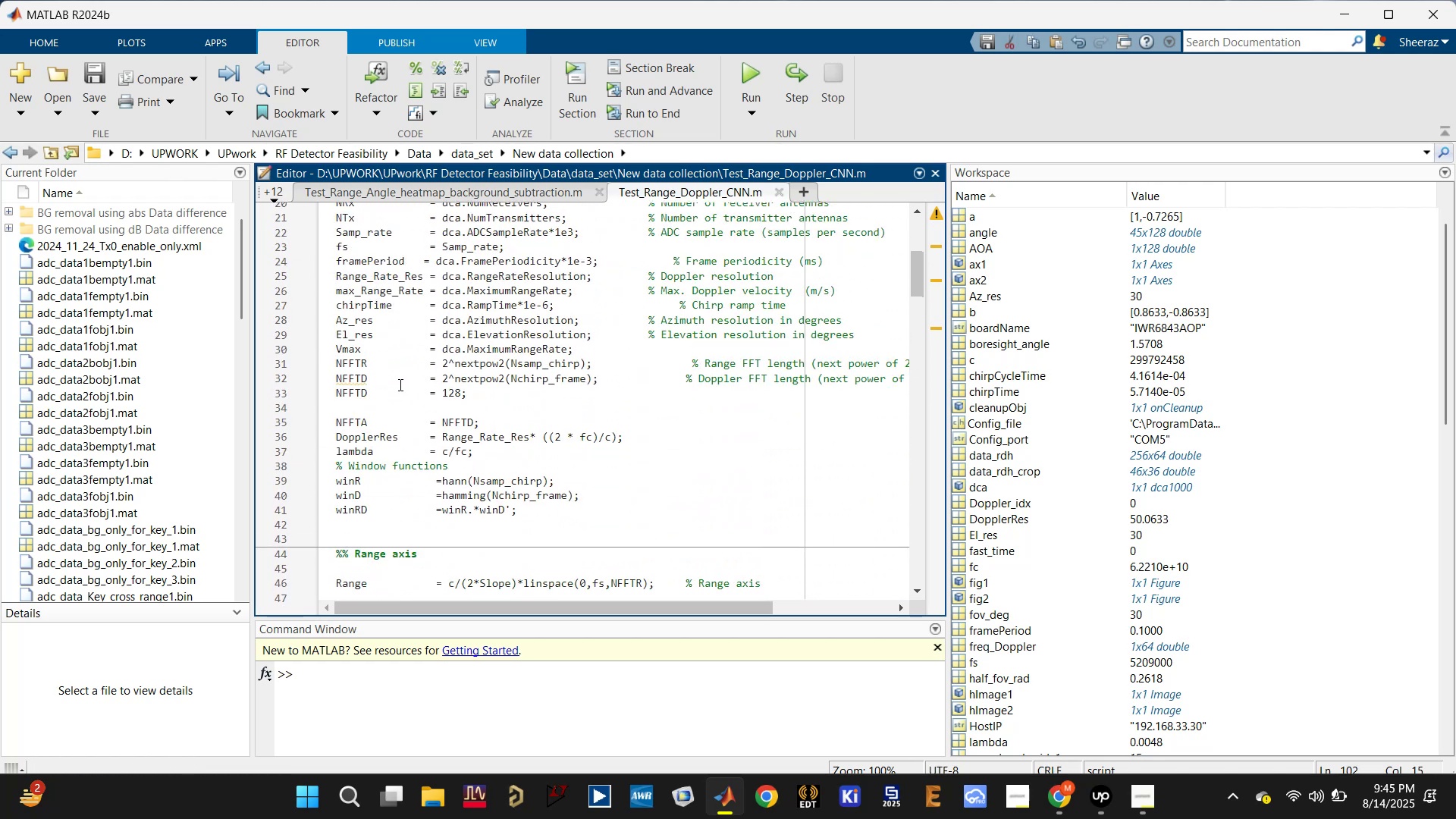 
key(Control+S)
 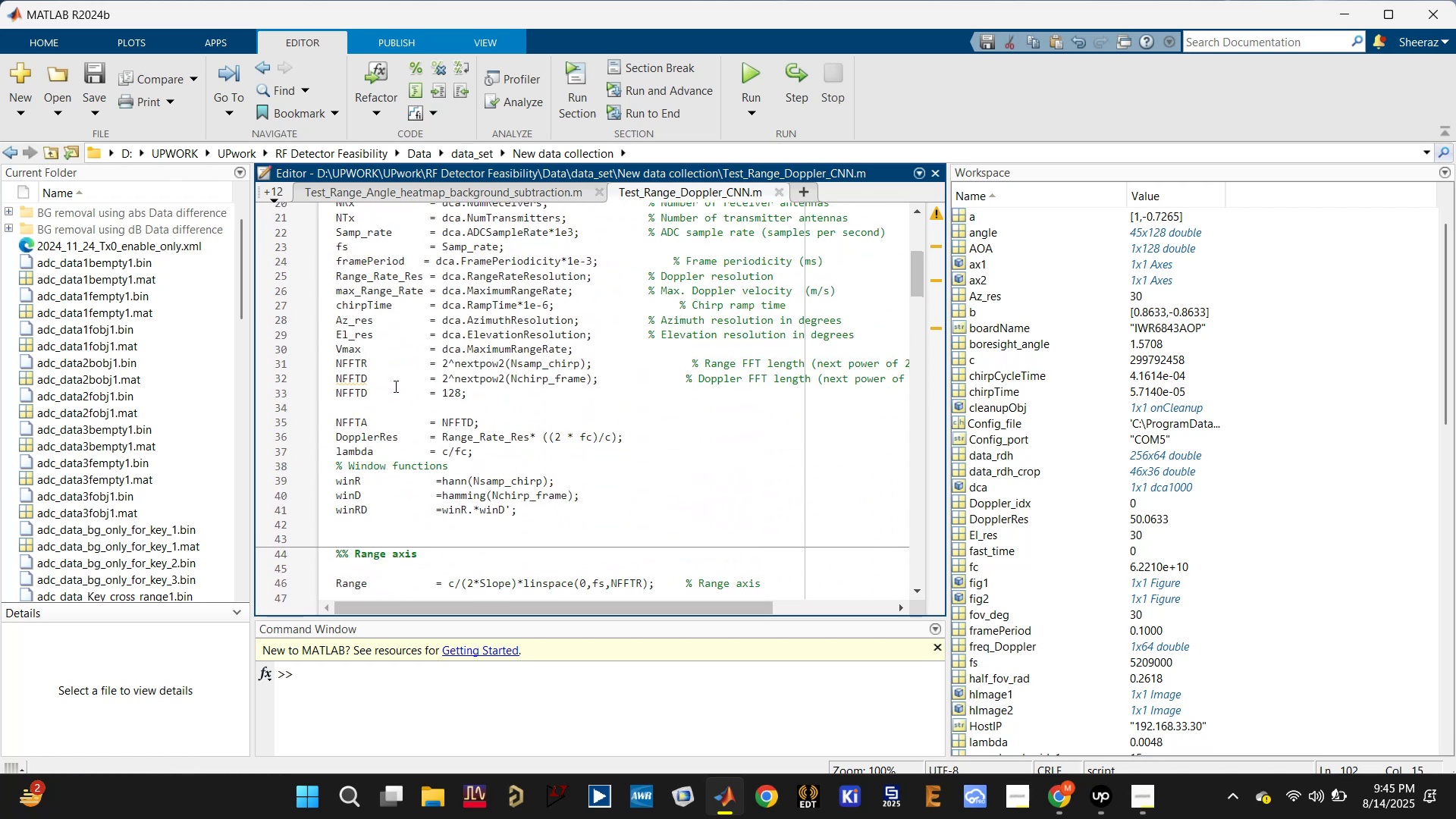 
scroll: coordinate [383, 388], scroll_direction: up, amount: 2.0
 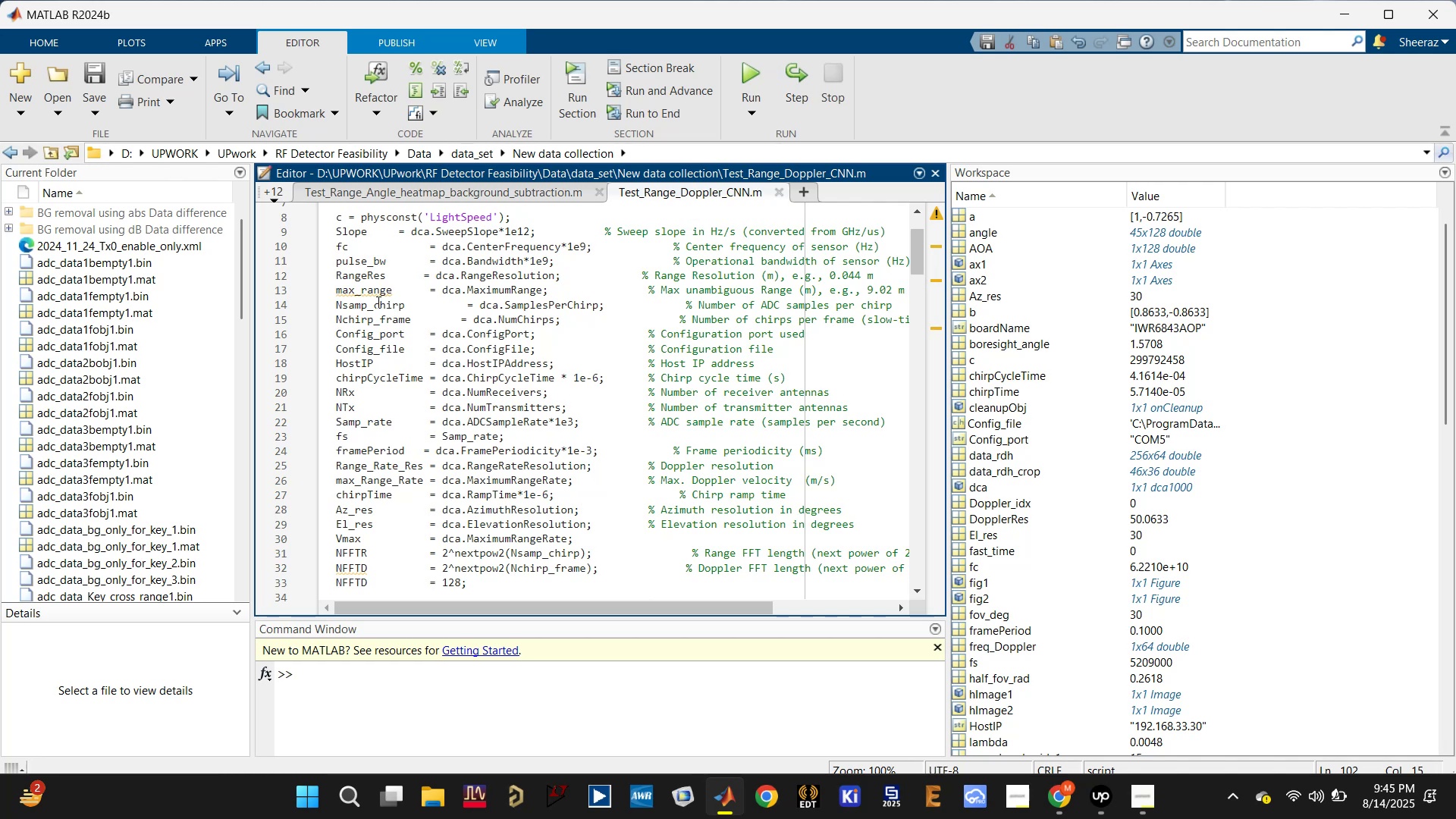 
scroll: coordinate [375, 494], scroll_direction: down, amount: 1.0
 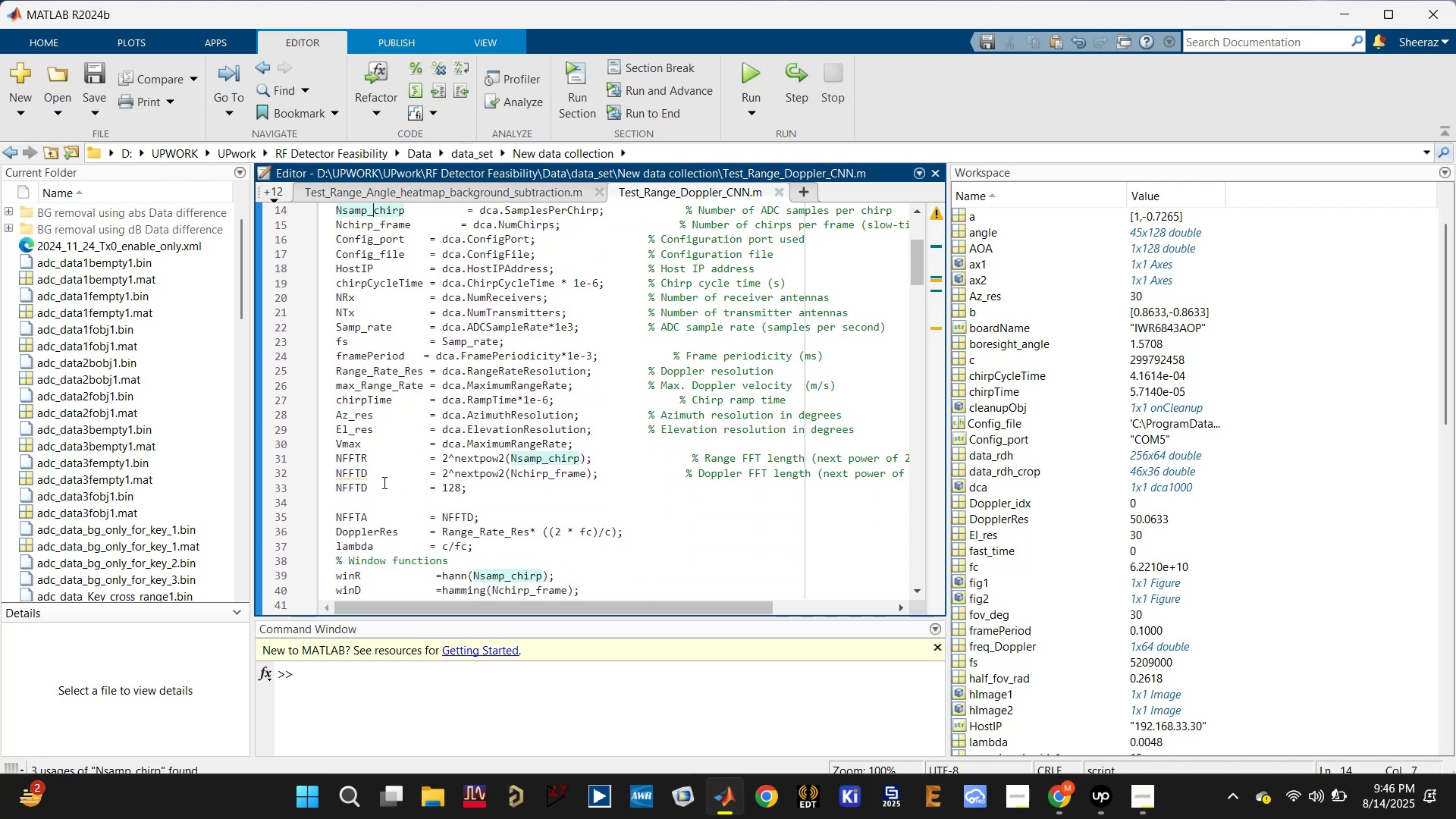 
left_click([381, 485])
 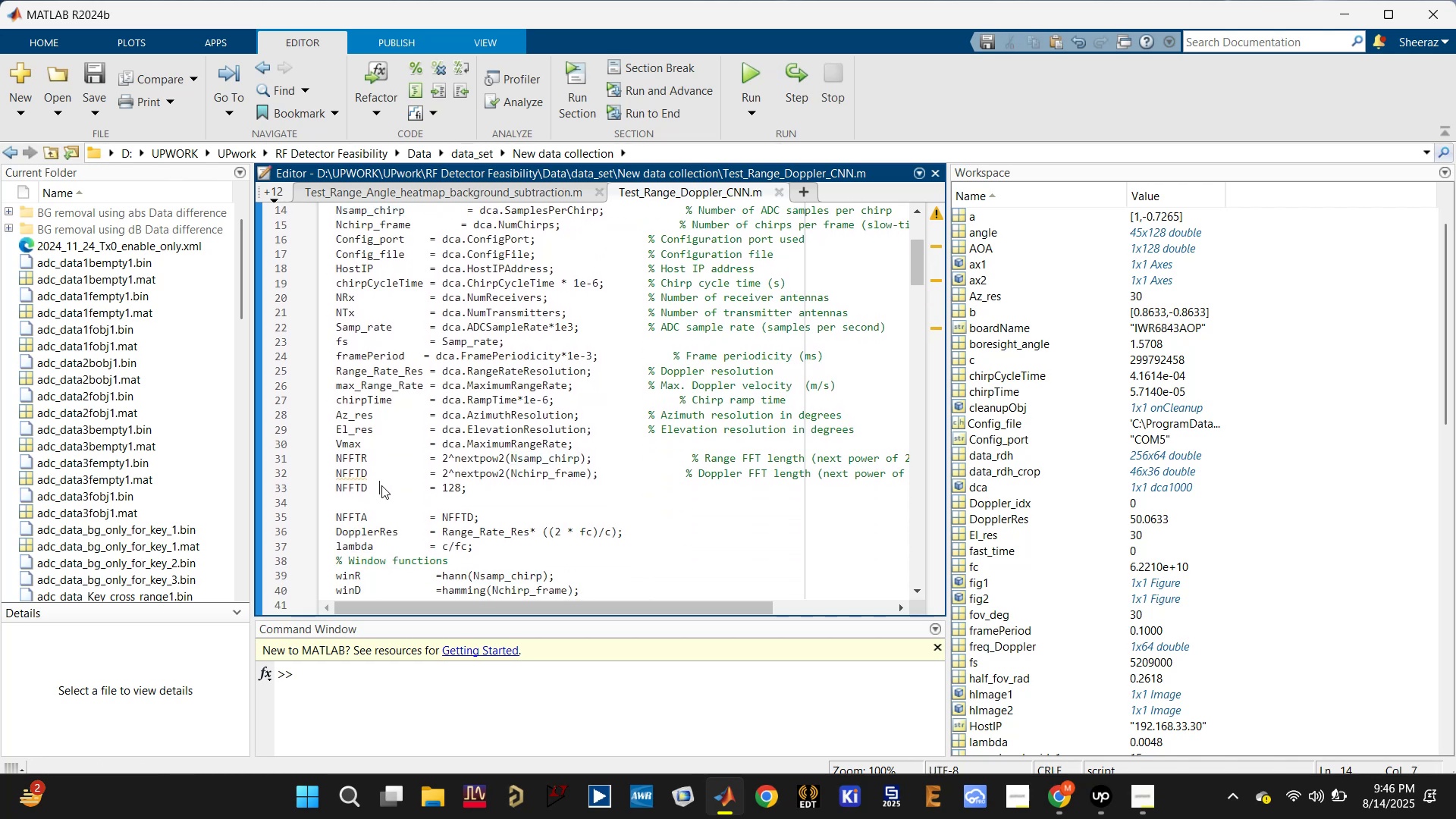 
key(Control+R)
 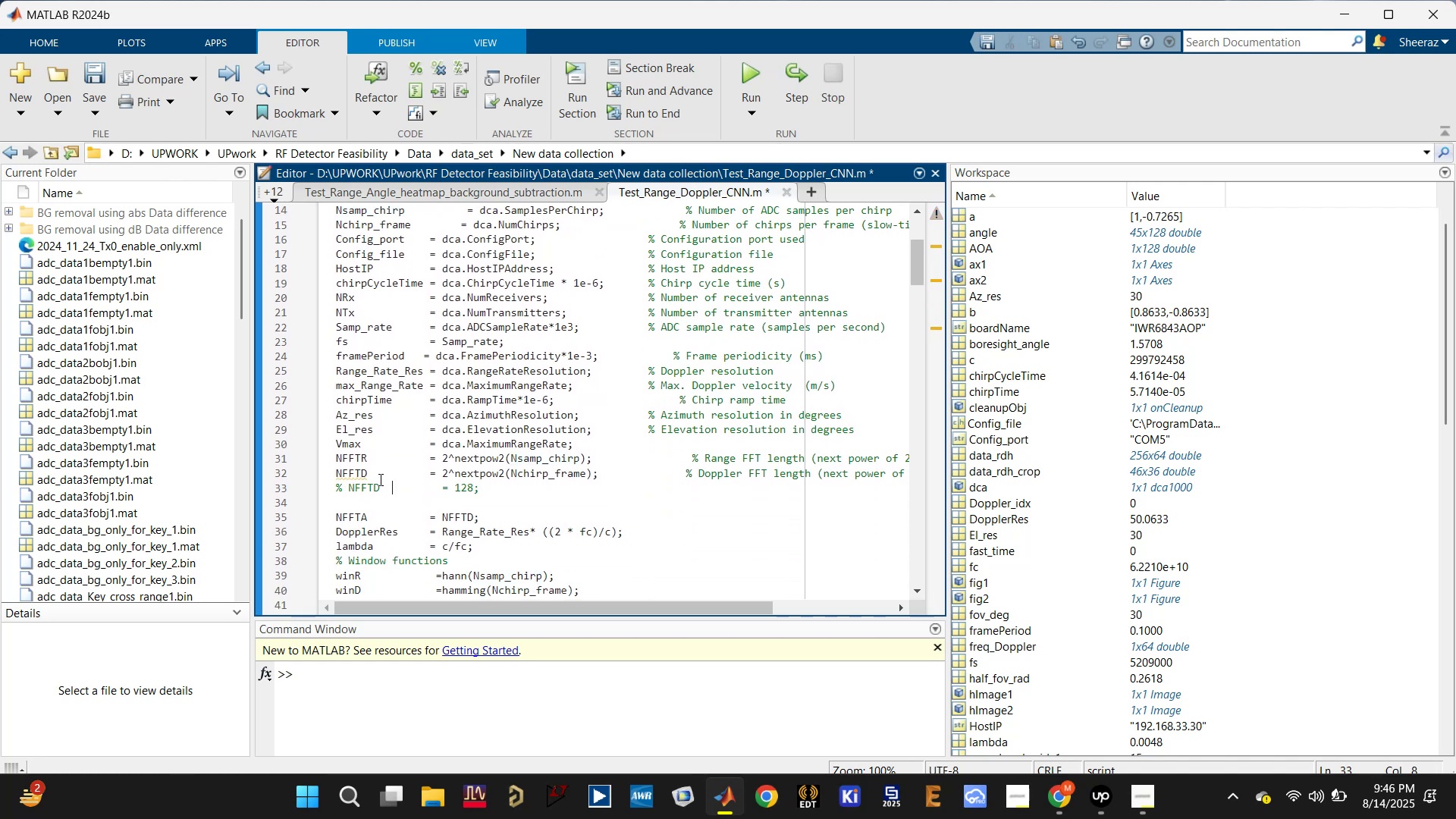 
key(Control+S)
 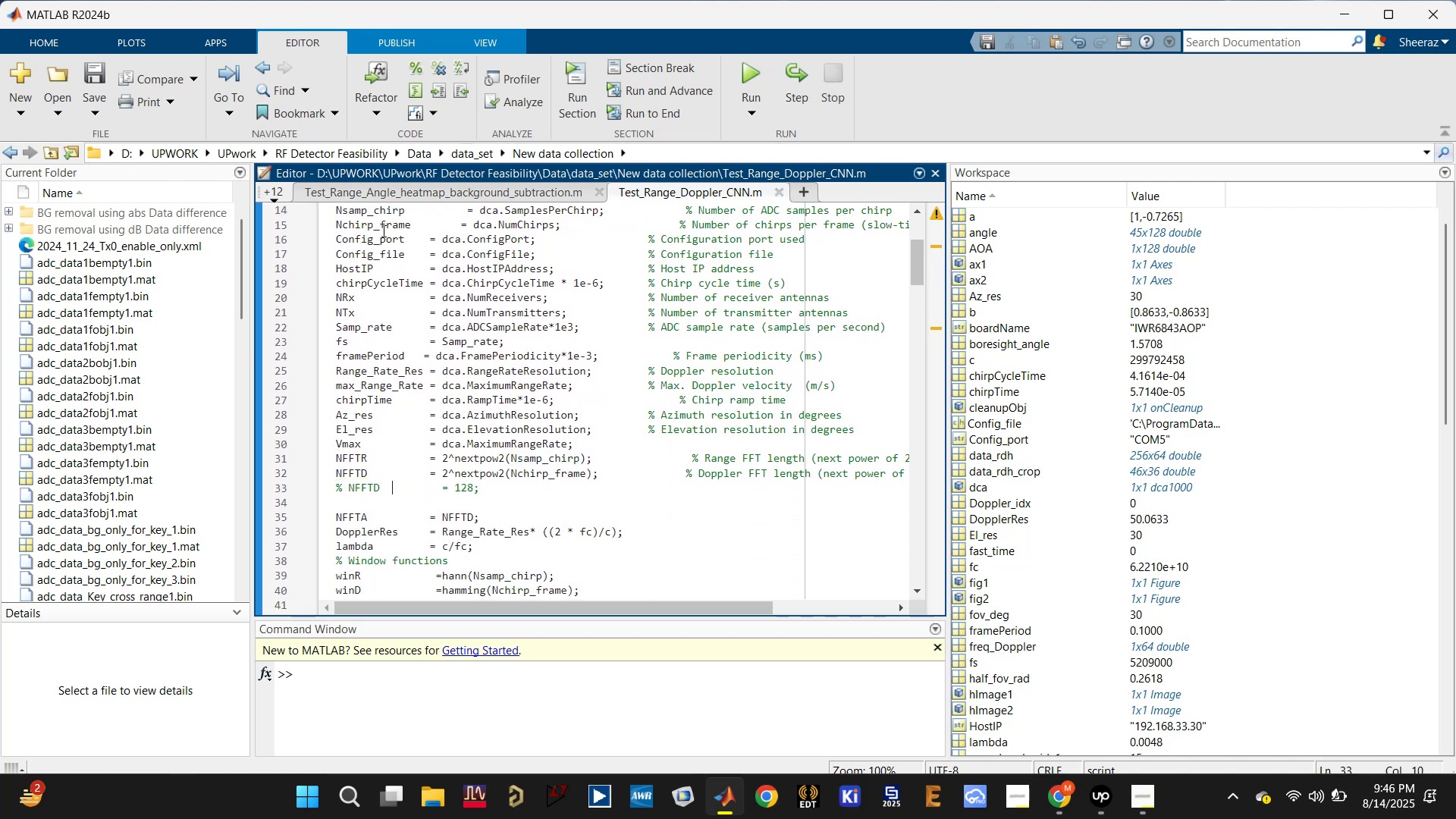 
double_click([381, 209])
 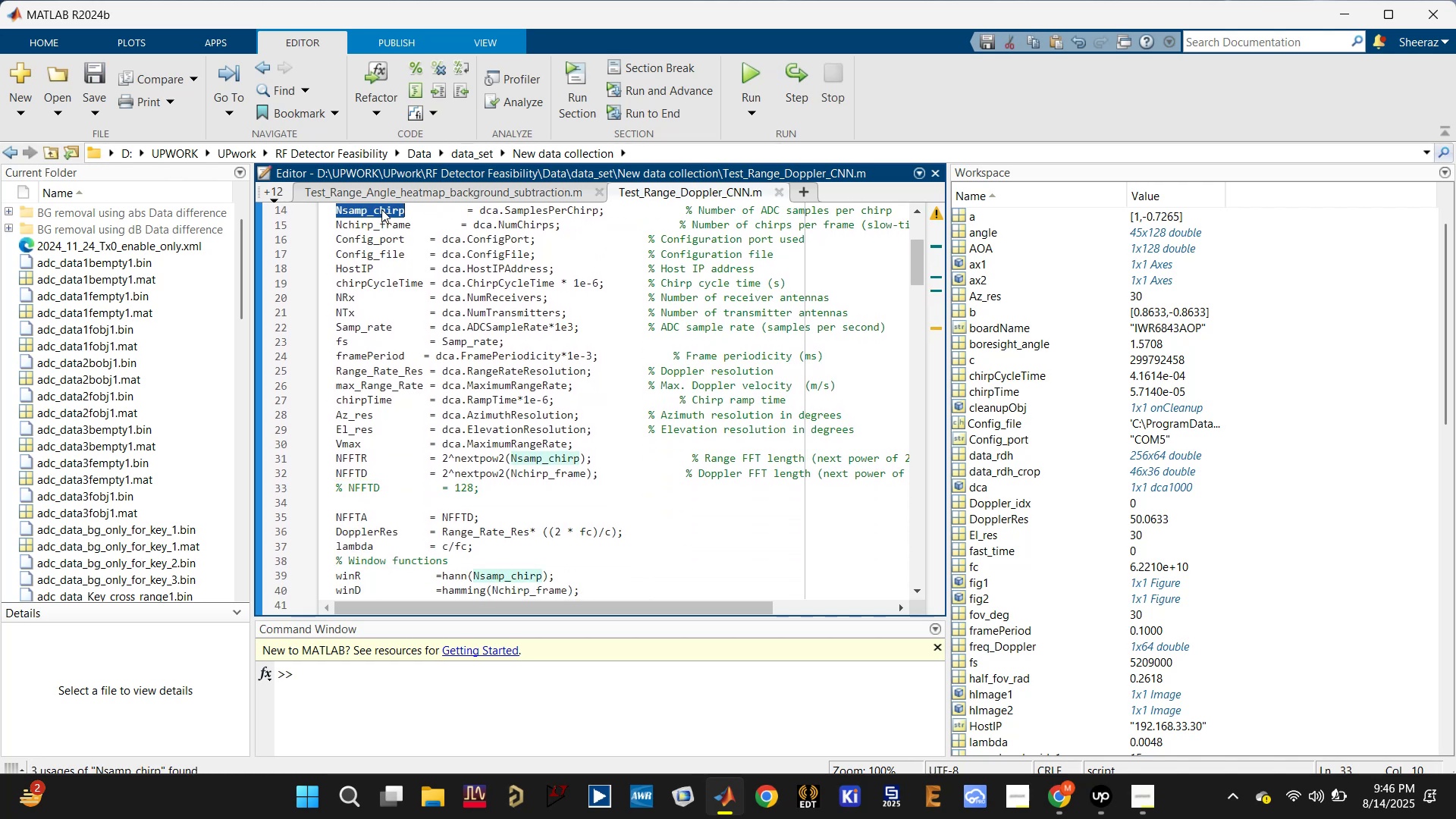 
key(Control+C)
 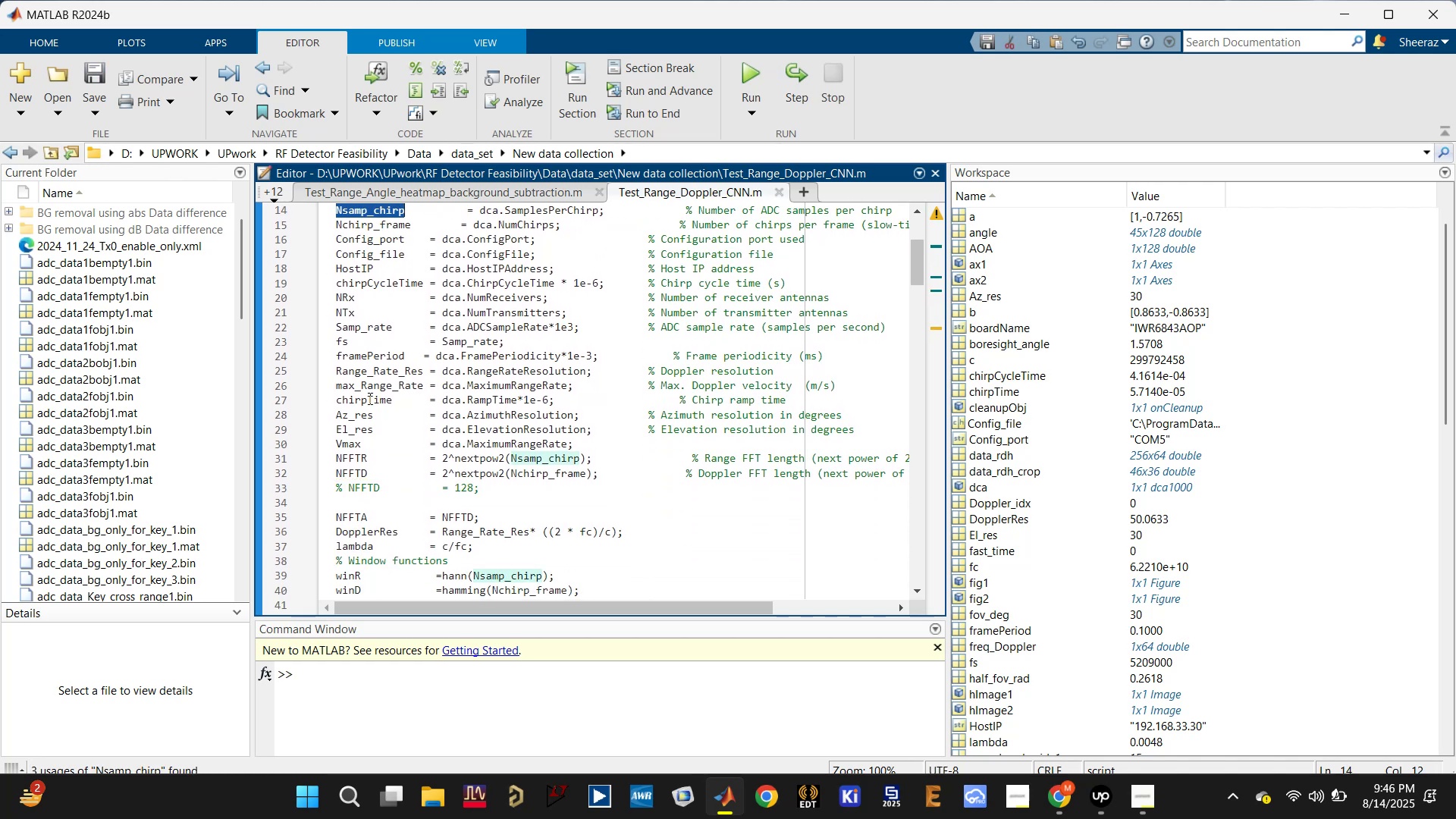 
scroll: coordinate [375, 430], scroll_direction: down, amount: 11.0
 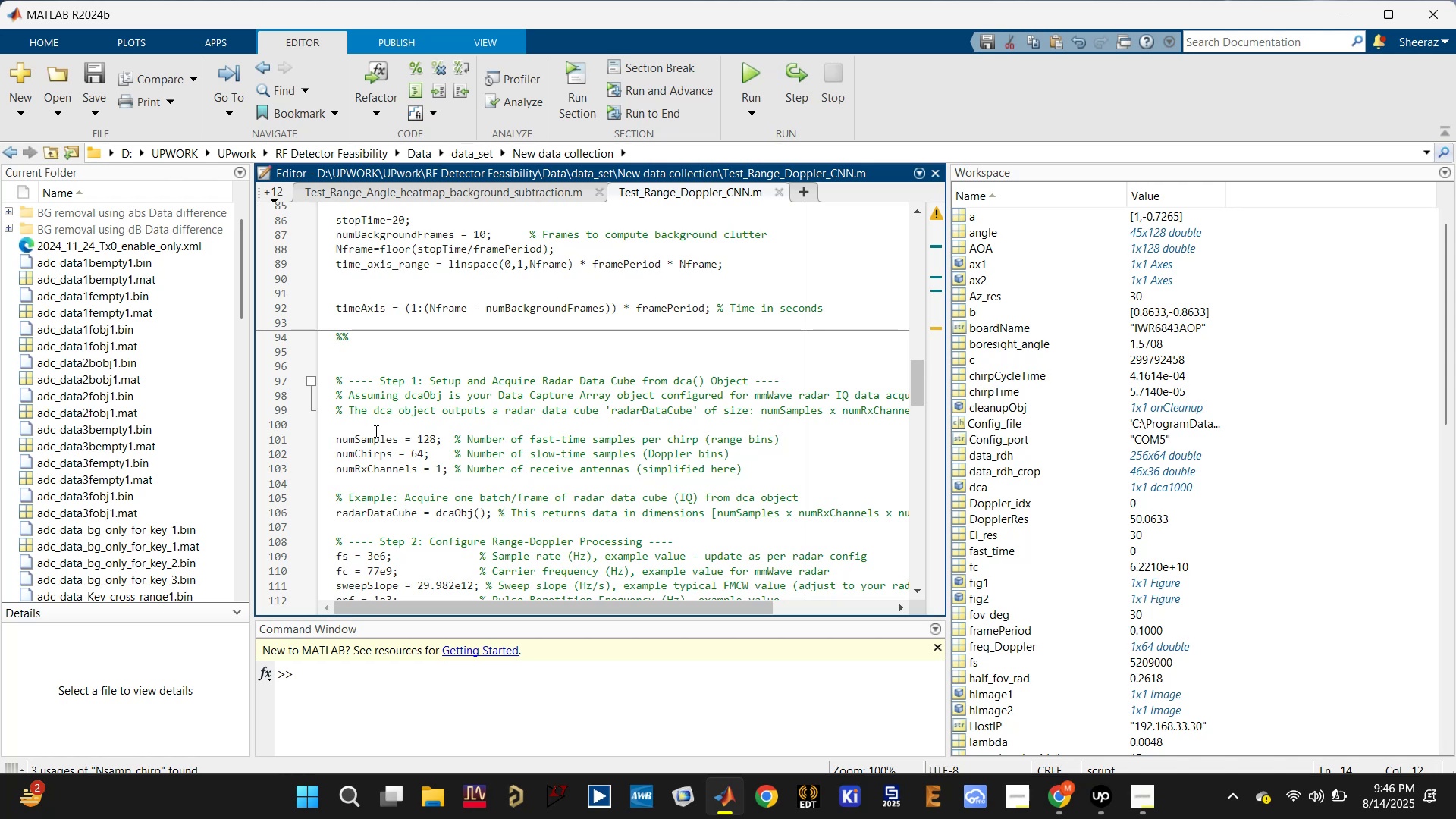 
scroll: coordinate [375, 431], scroll_direction: up, amount: 1.0
 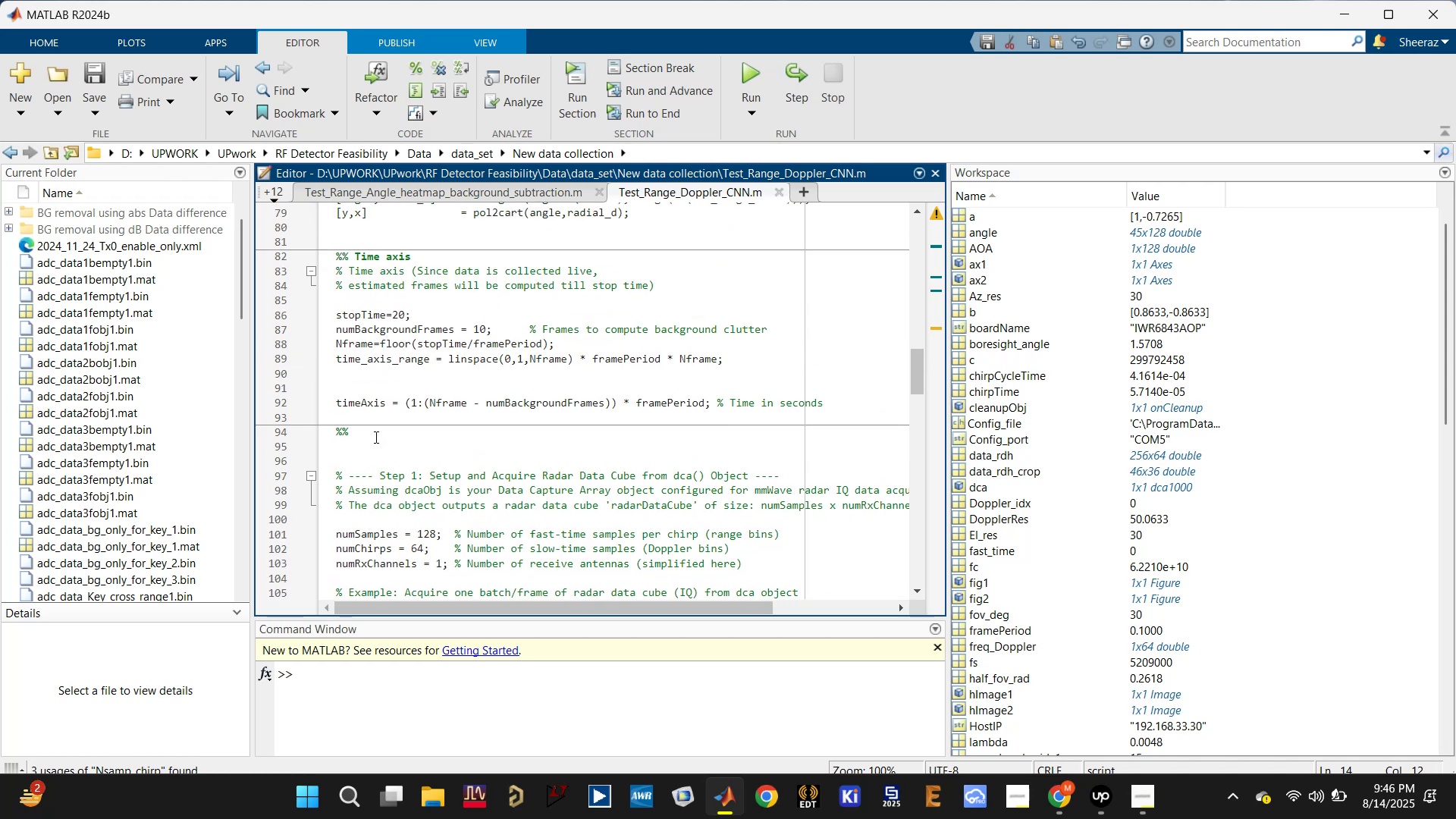 
scroll: coordinate [375, 438], scroll_direction: down, amount: 2.0
 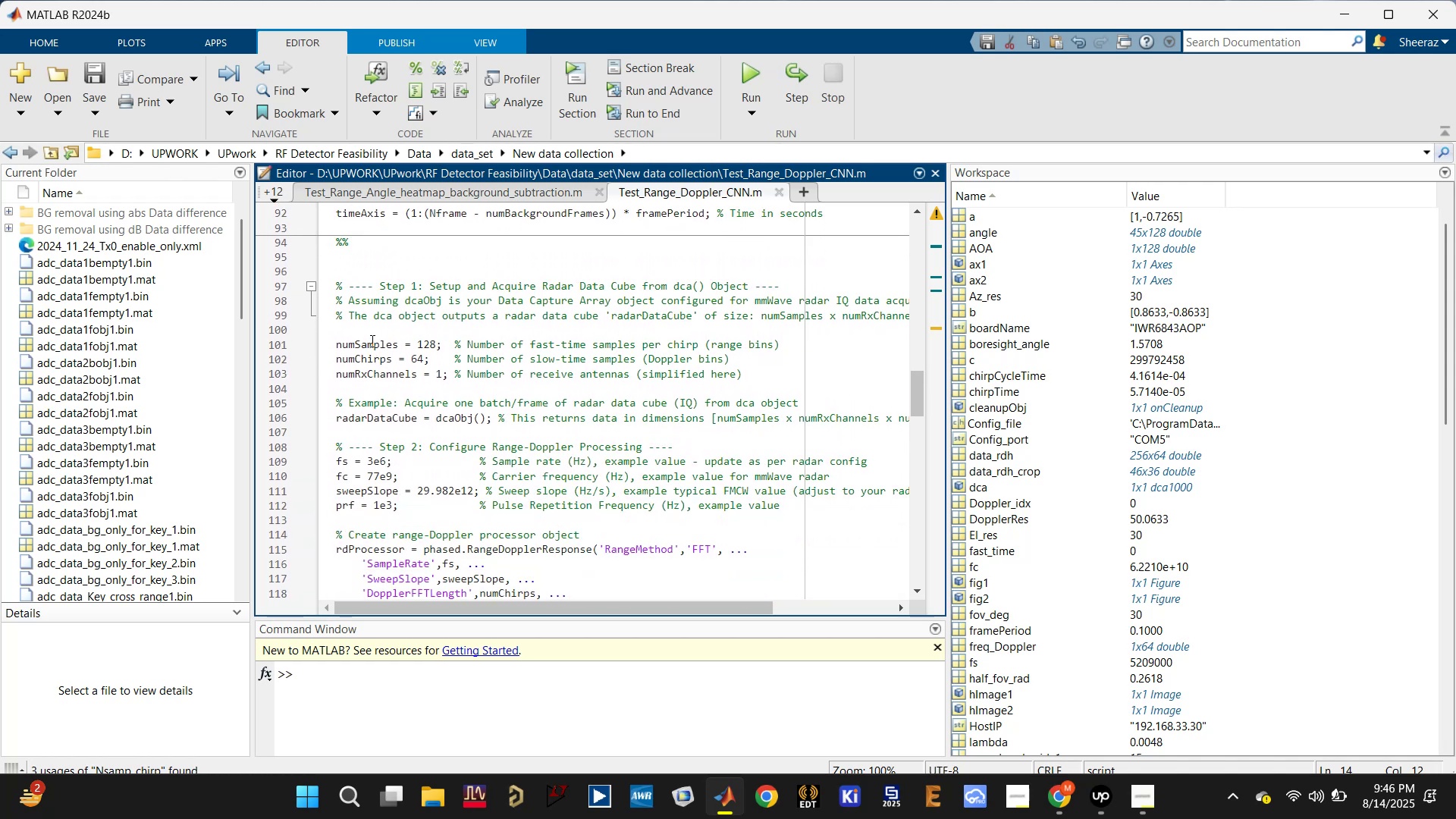 
left_click([368, 340])
 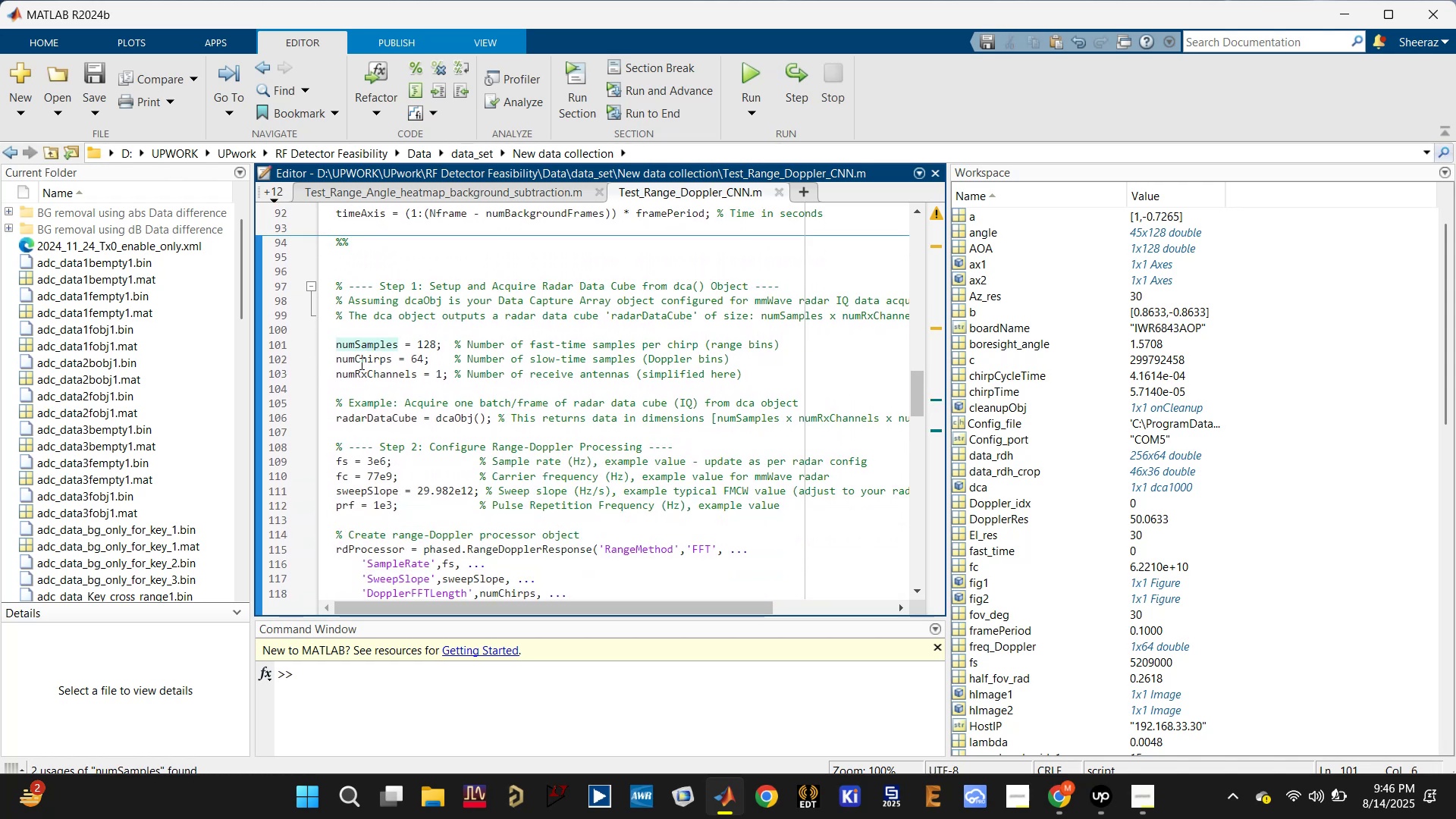 
left_click([361, 359])
 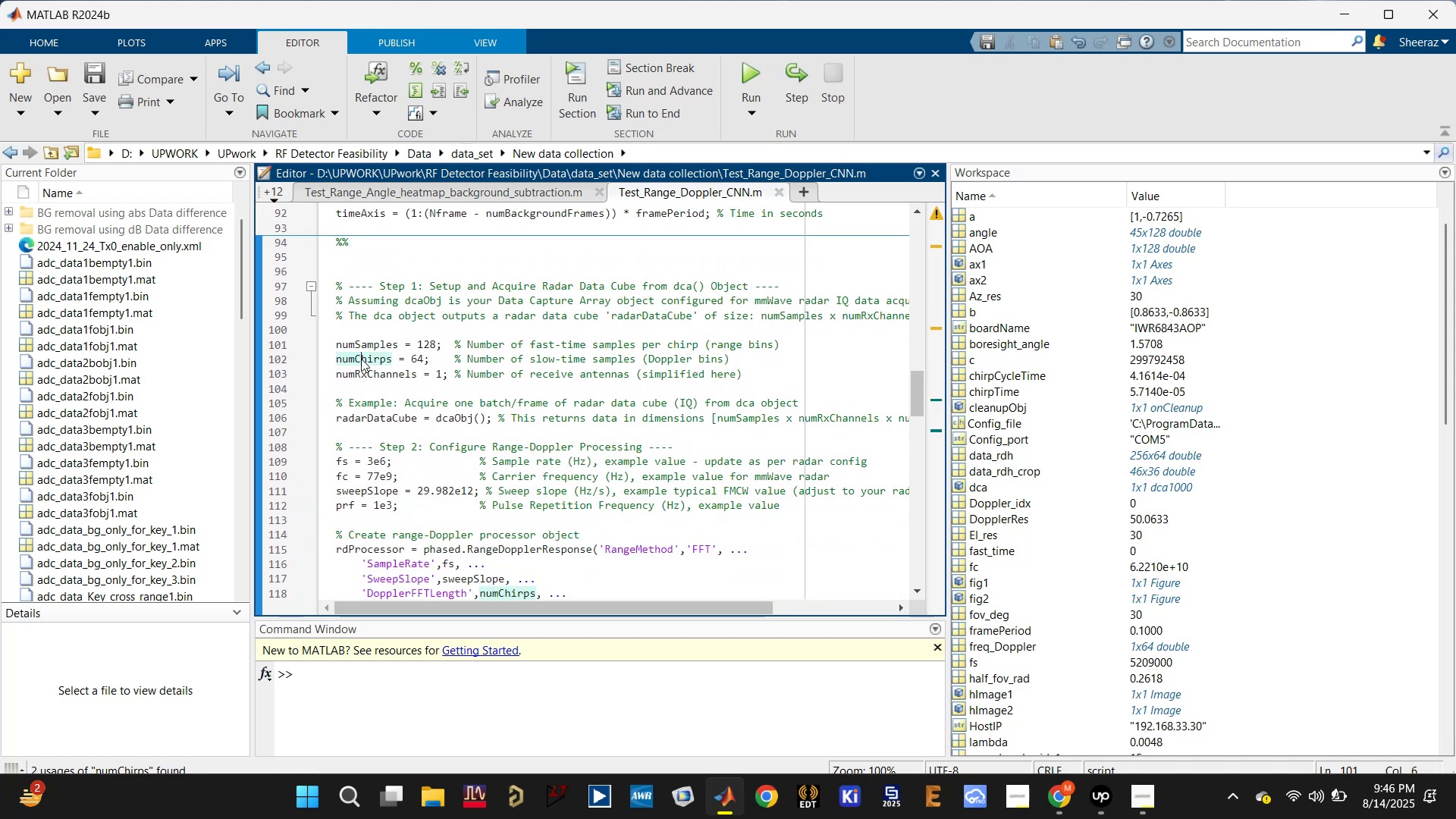 
left_click([361, 359])
 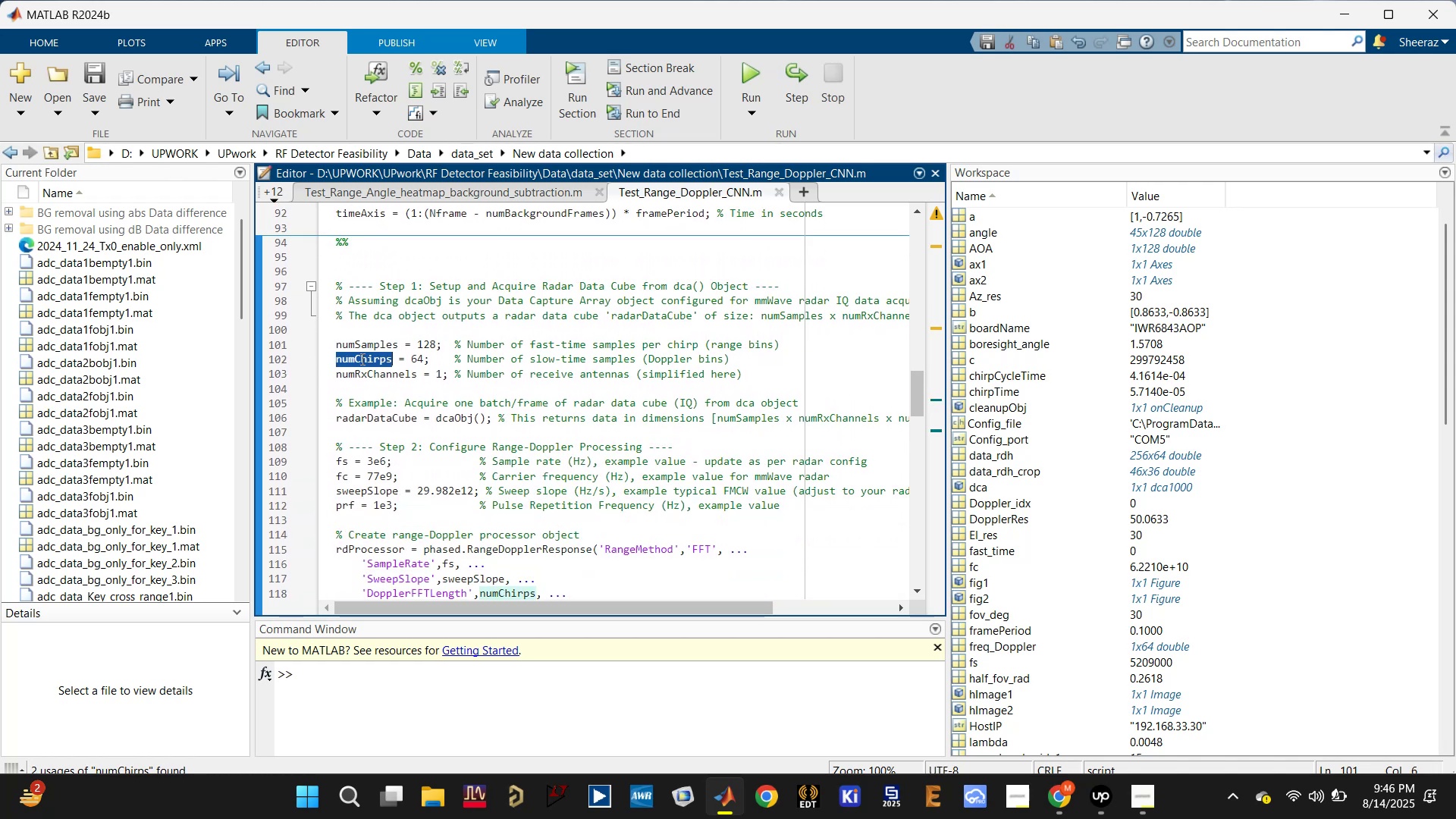 
right_click([361, 359])
 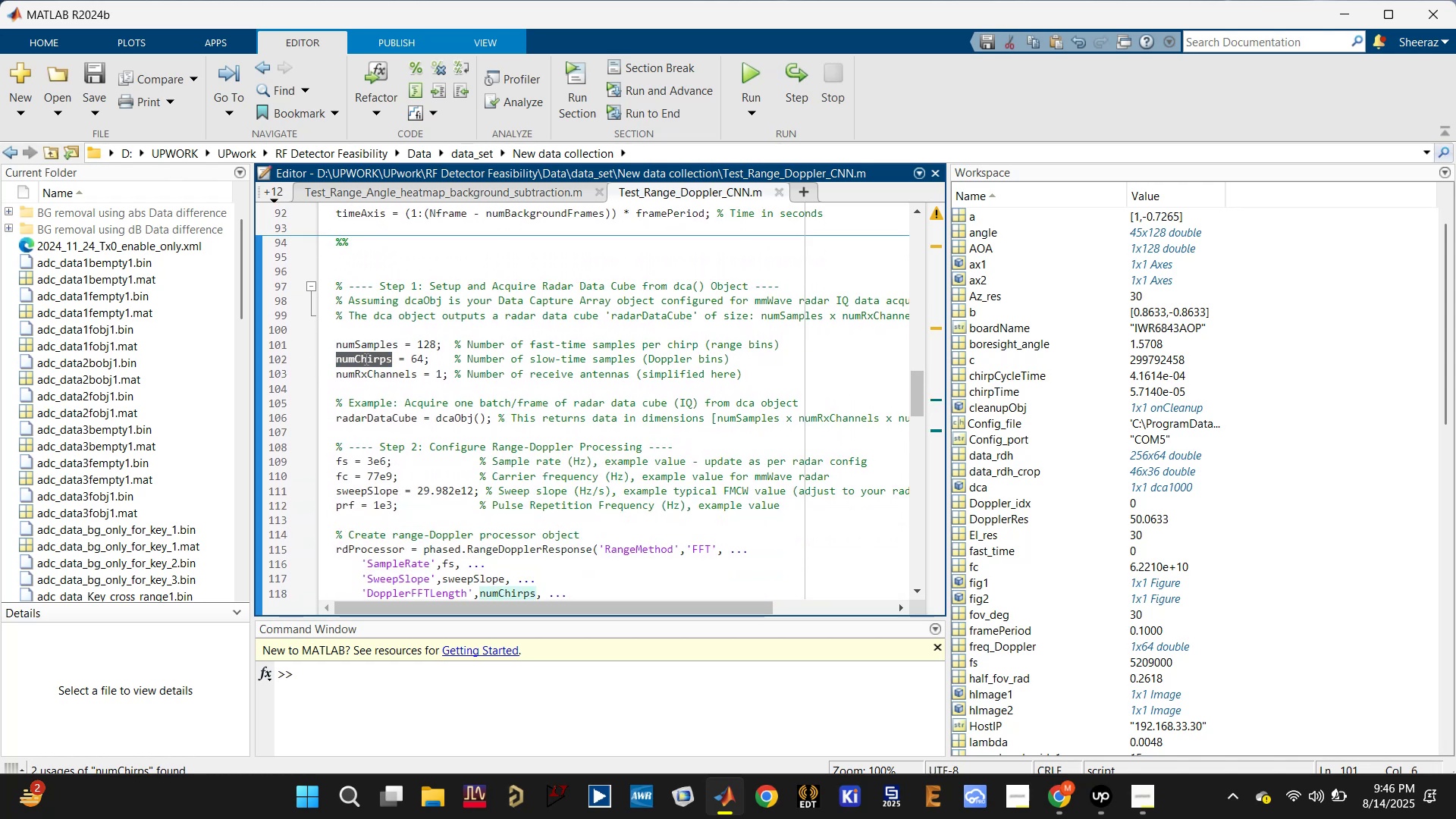 
hold_key(key=ControlLeft, duration=0.31)
 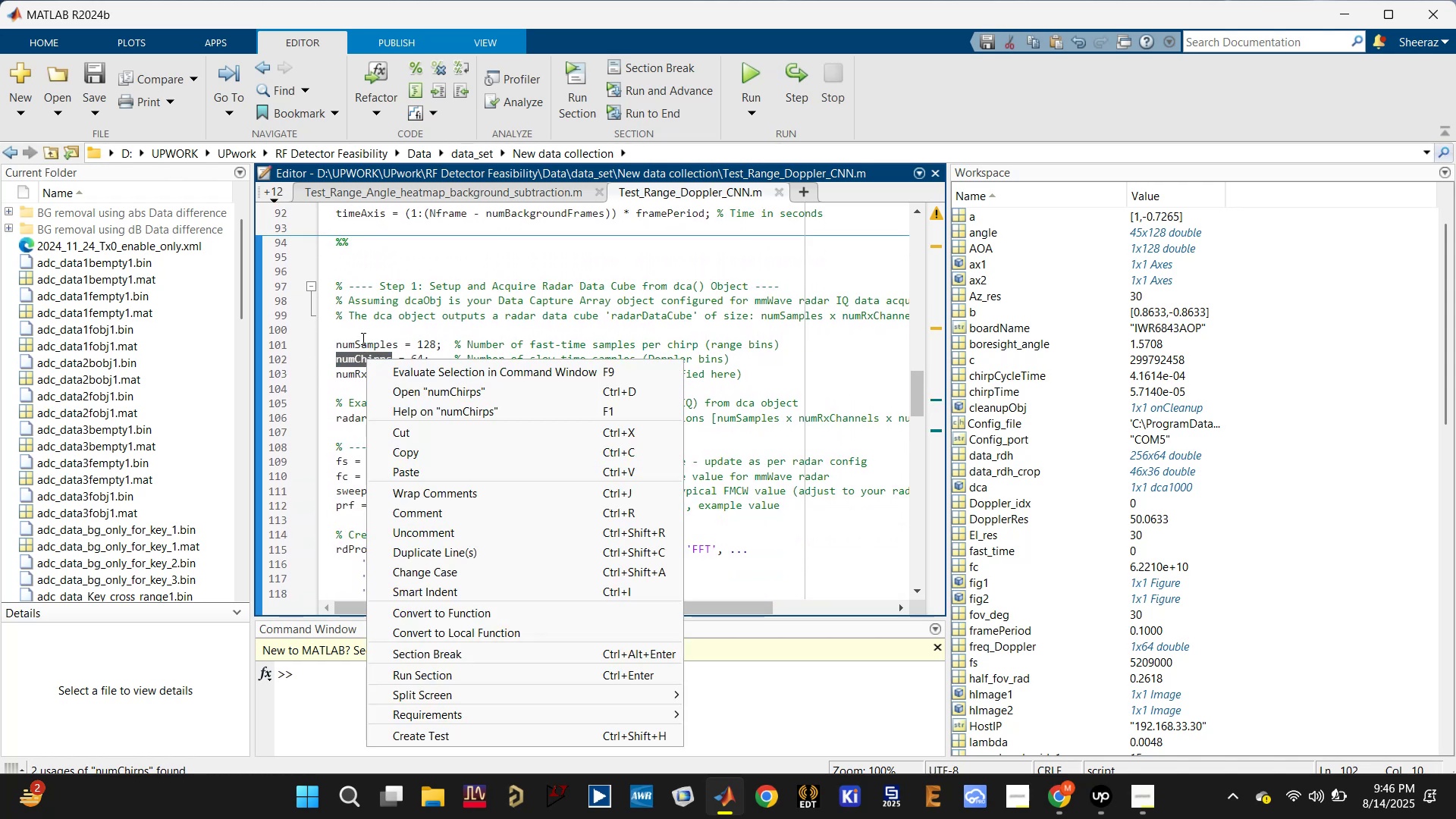 
double_click([362, 337])
 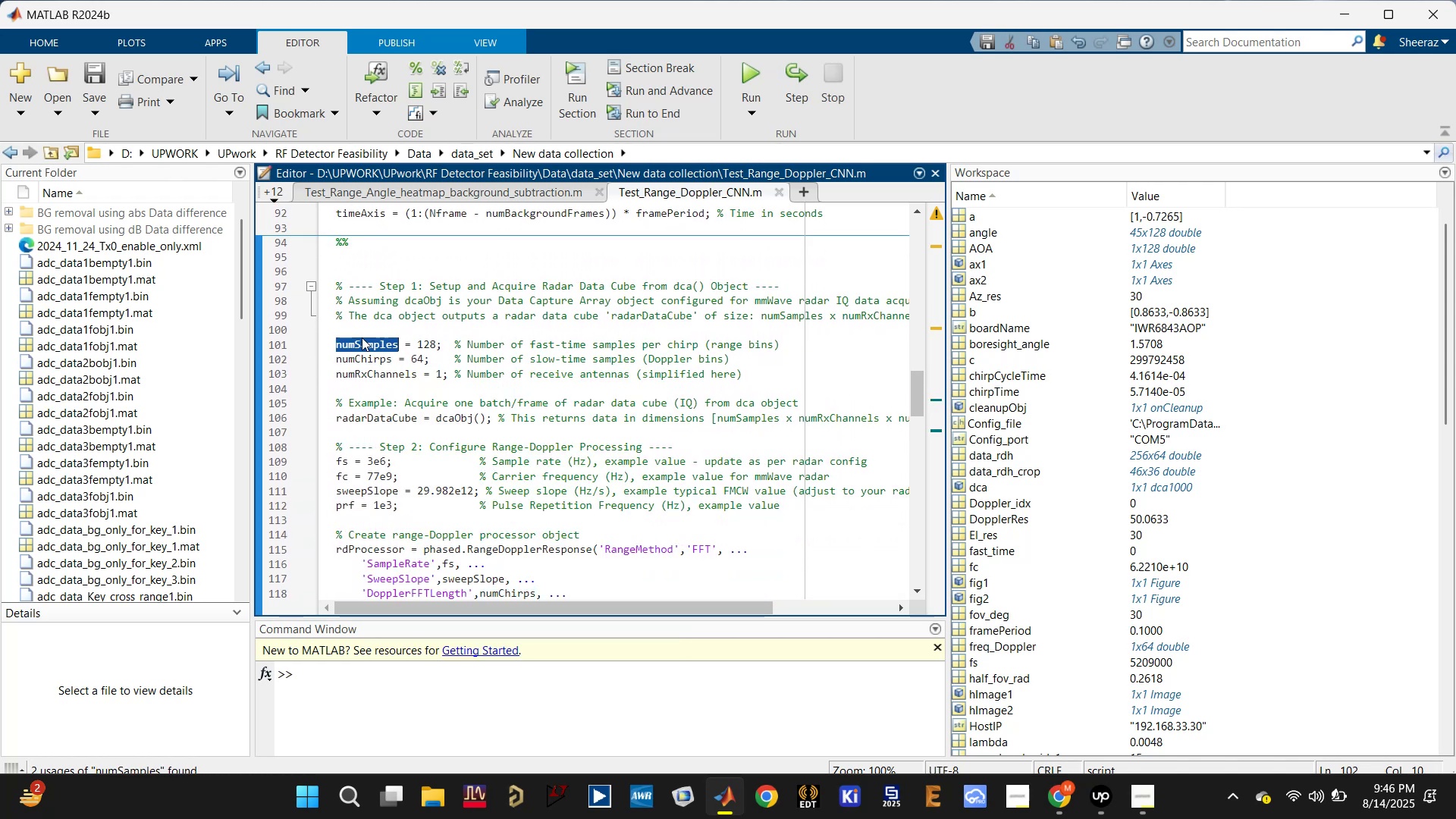 
key(Control+V)
 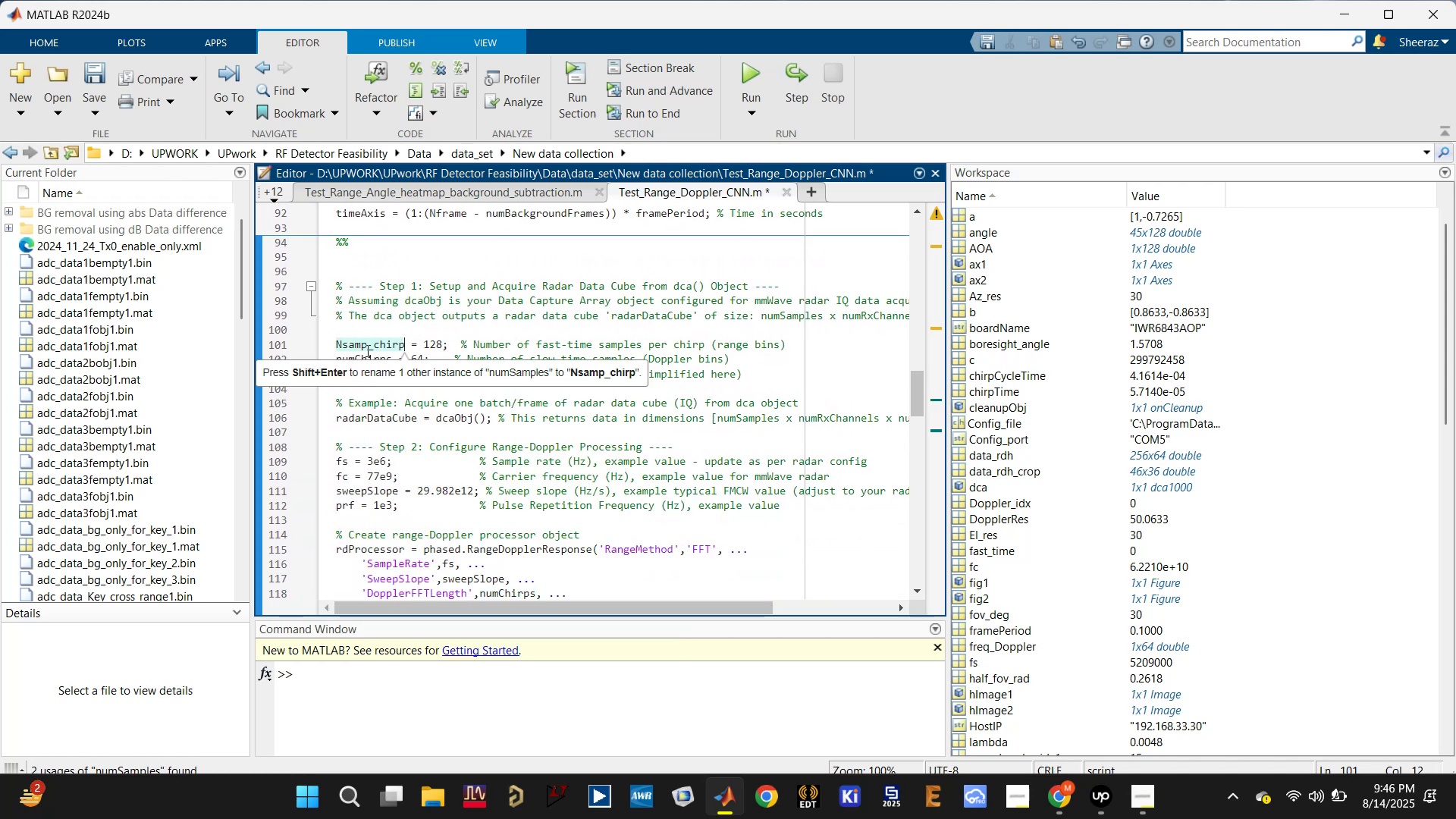 
left_click([369, 342])
 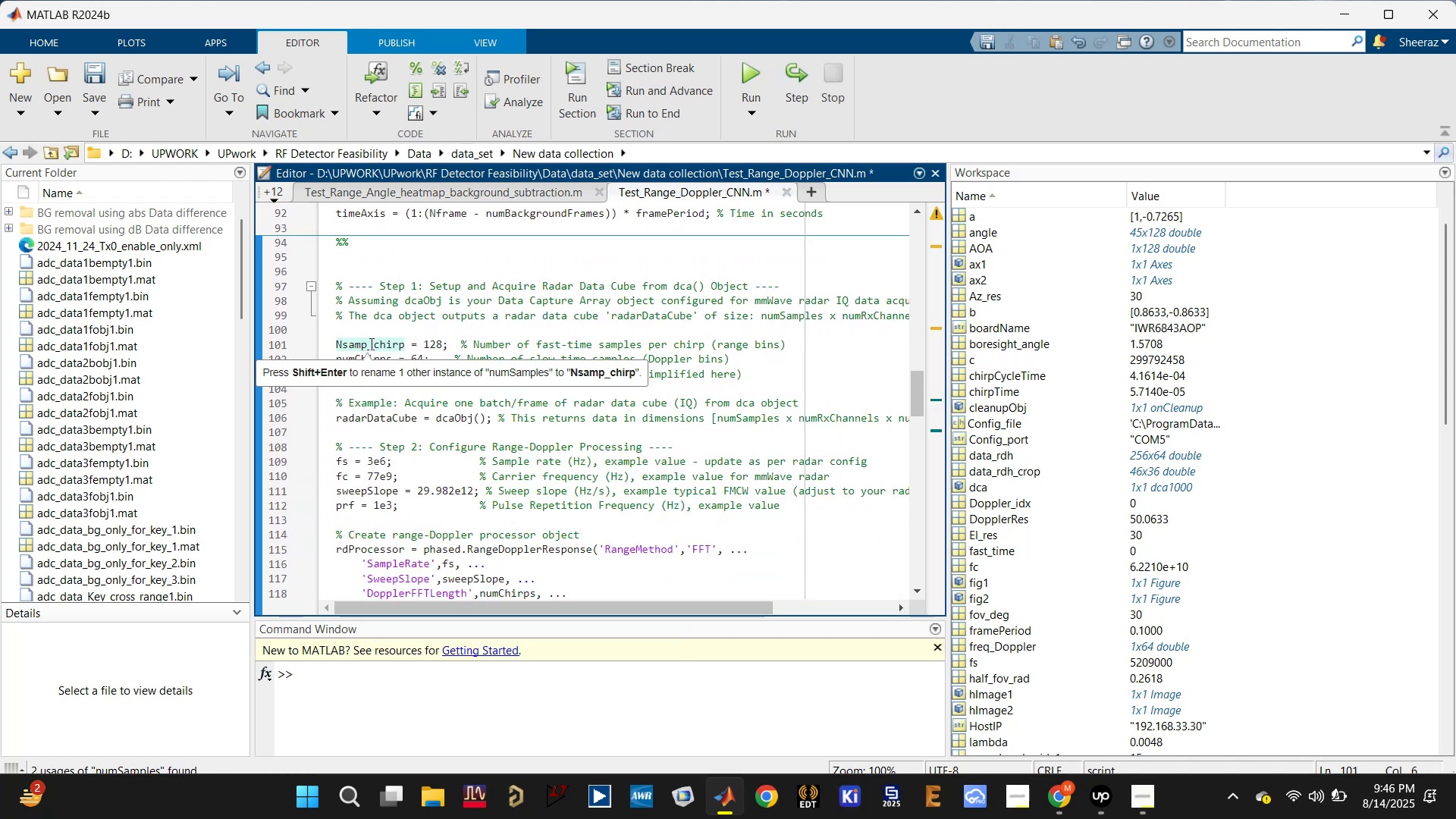 
key(Shift+Enter)
 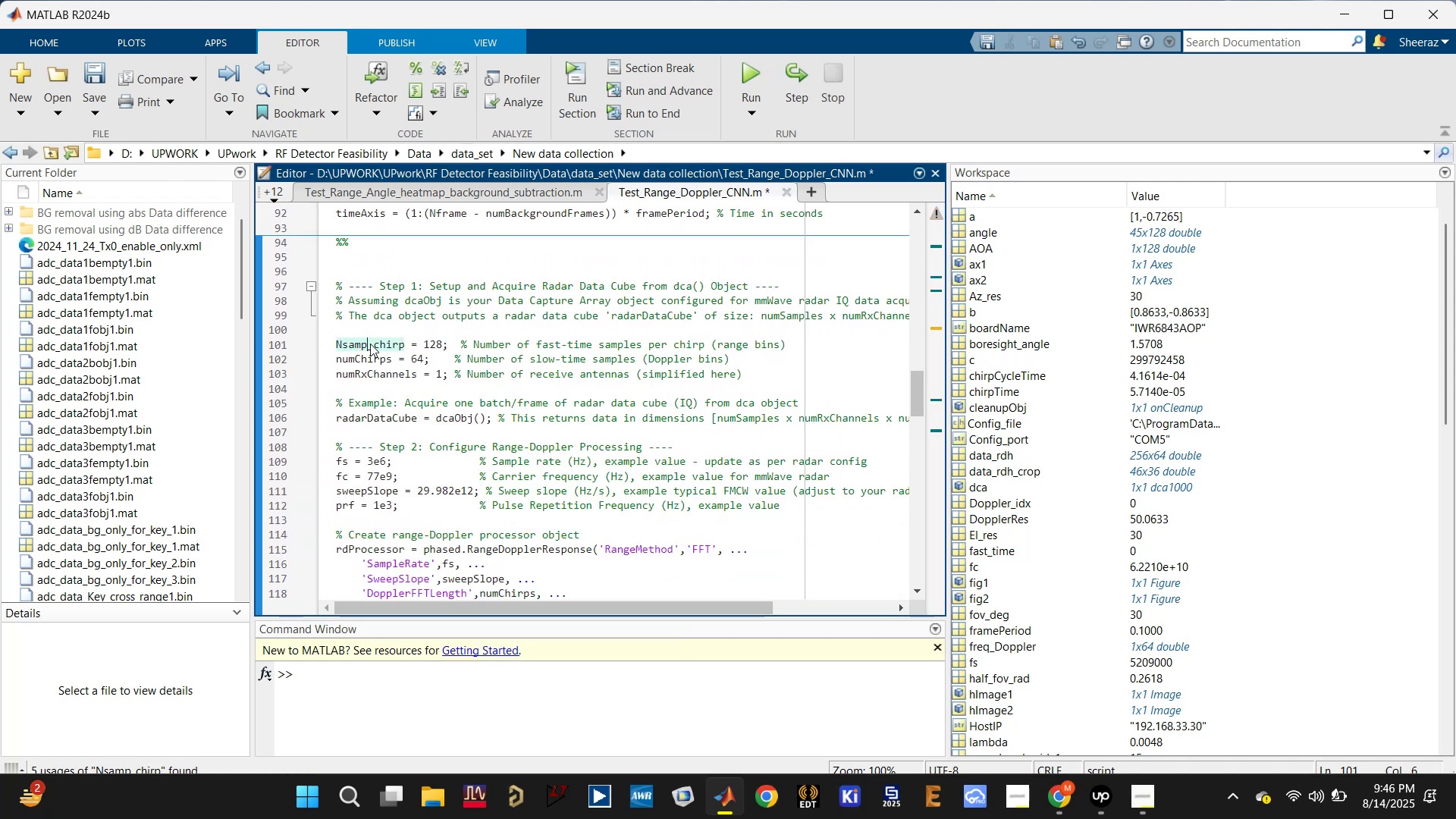 
key(Control+S)
 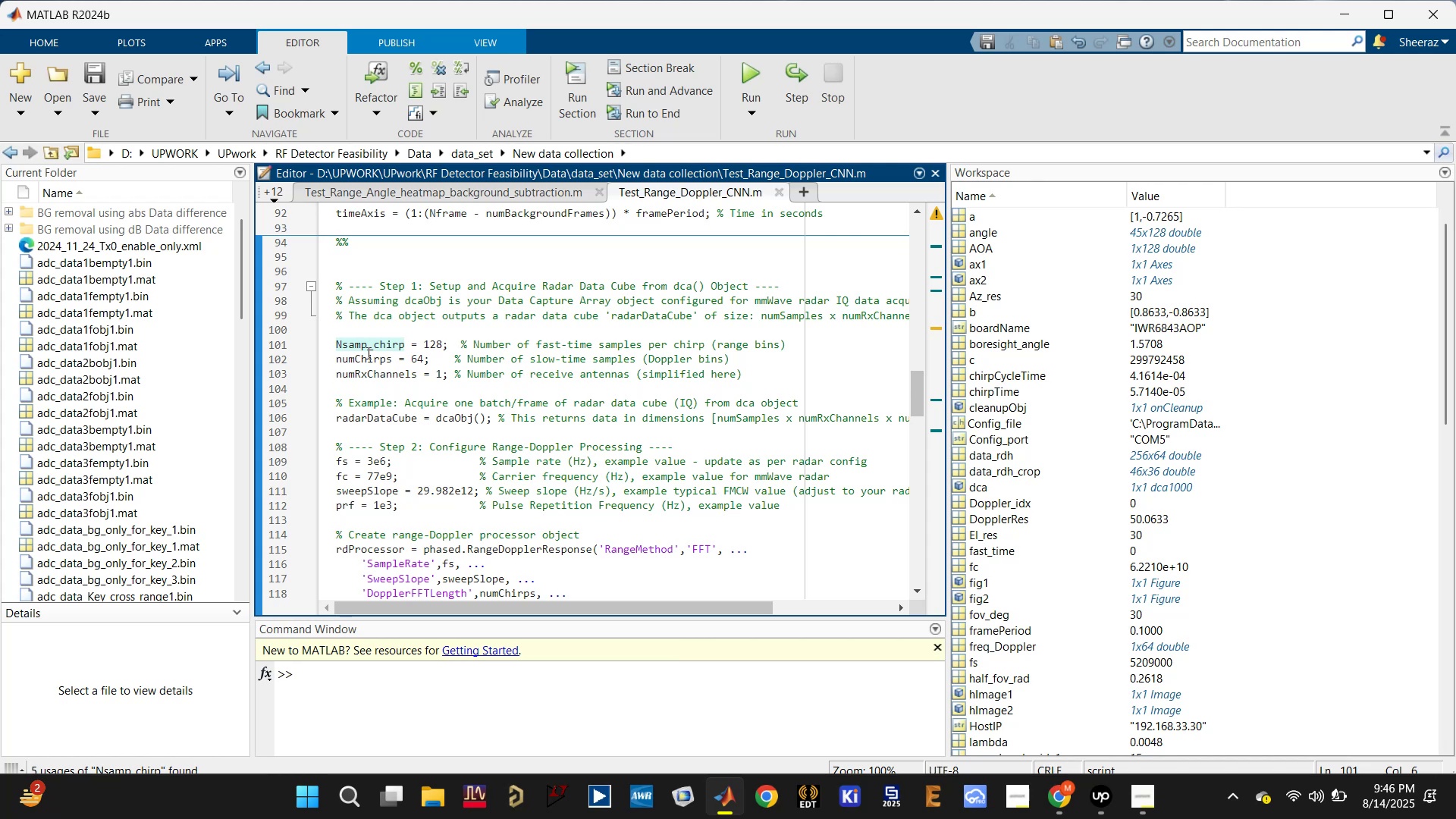 
left_click([366, 356])
 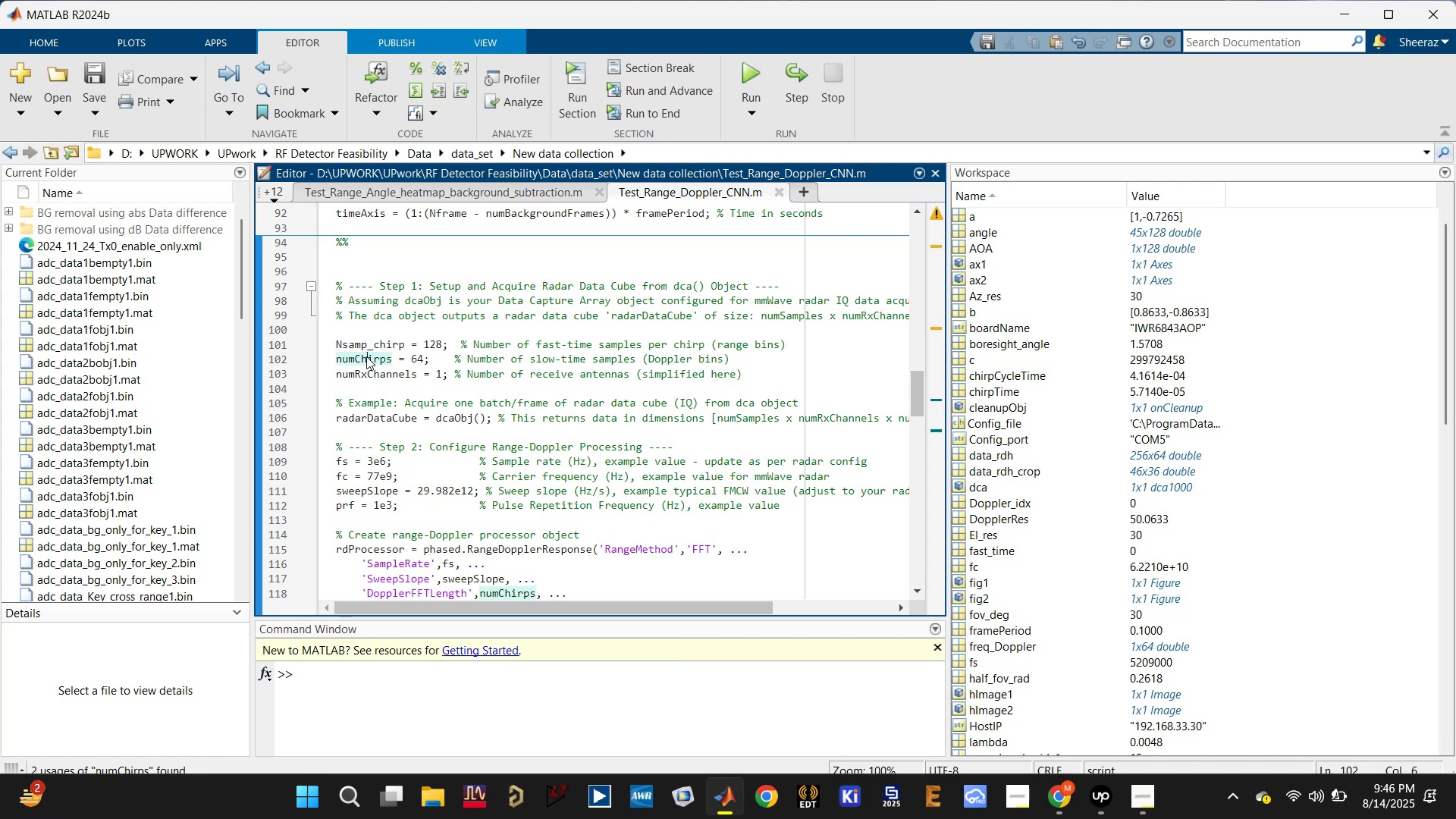 
scroll: coordinate [367, 268], scroll_direction: up, amount: 13.0
 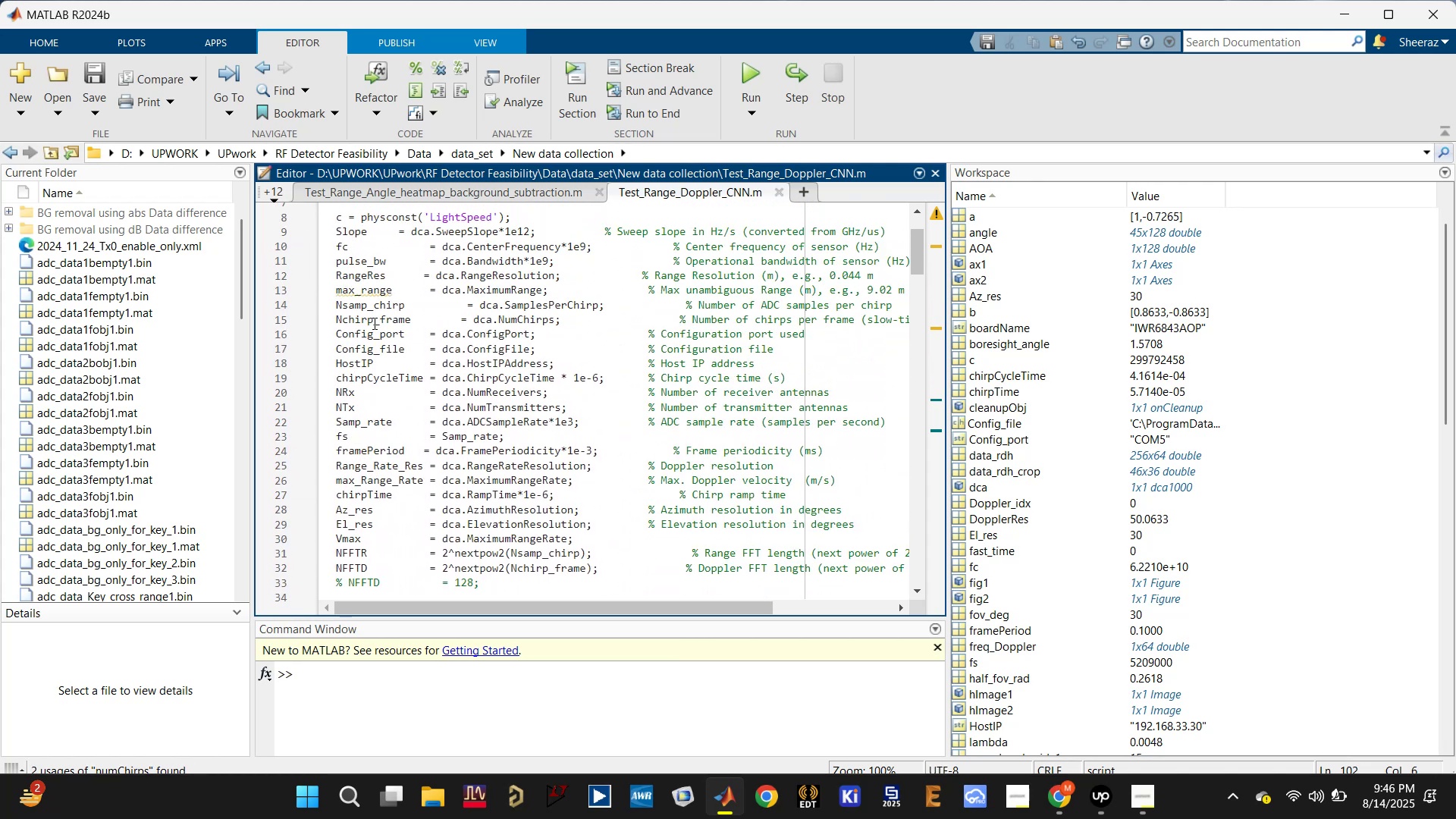 
double_click([373, 318])
 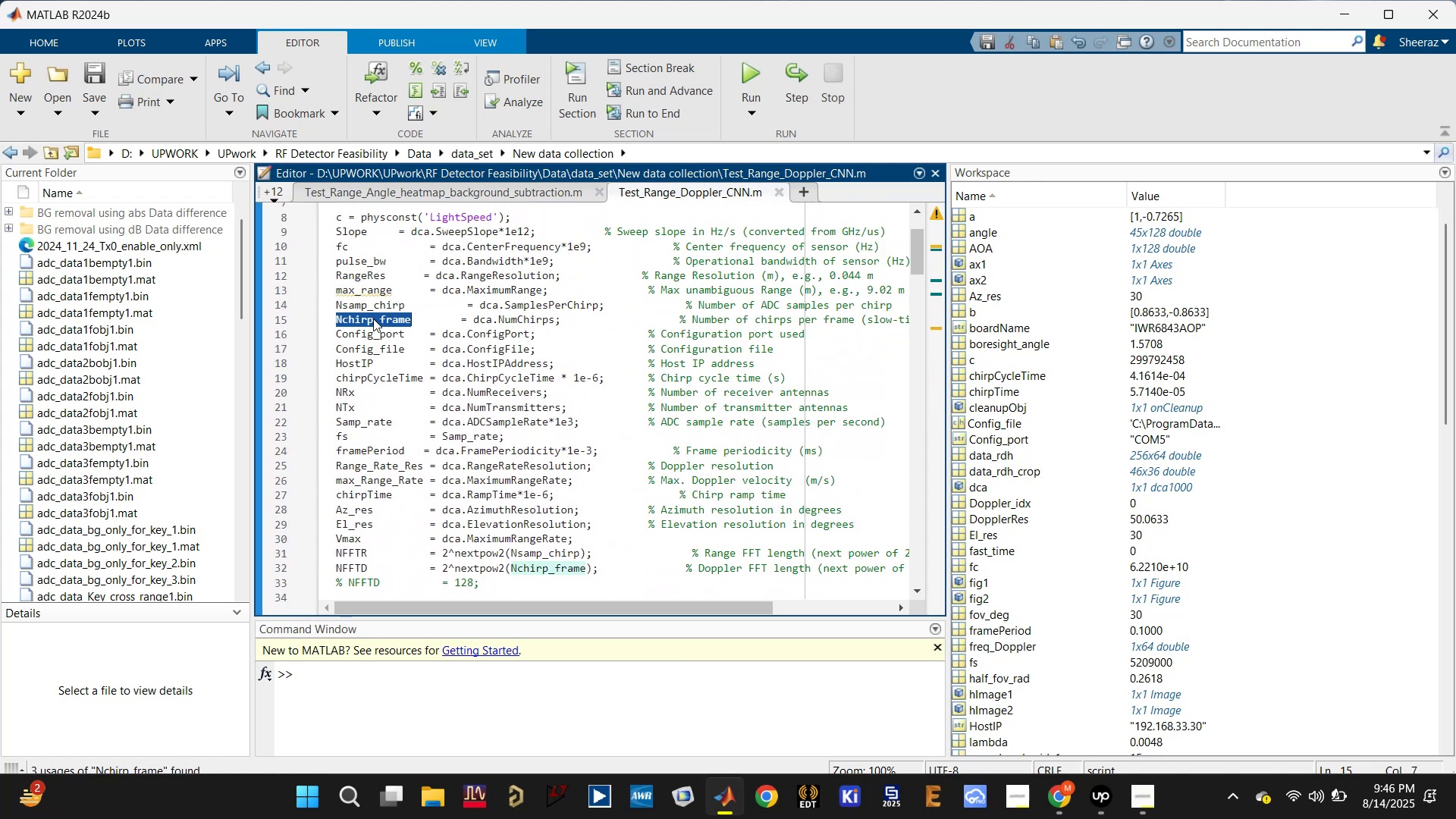 
key(Control+C)
 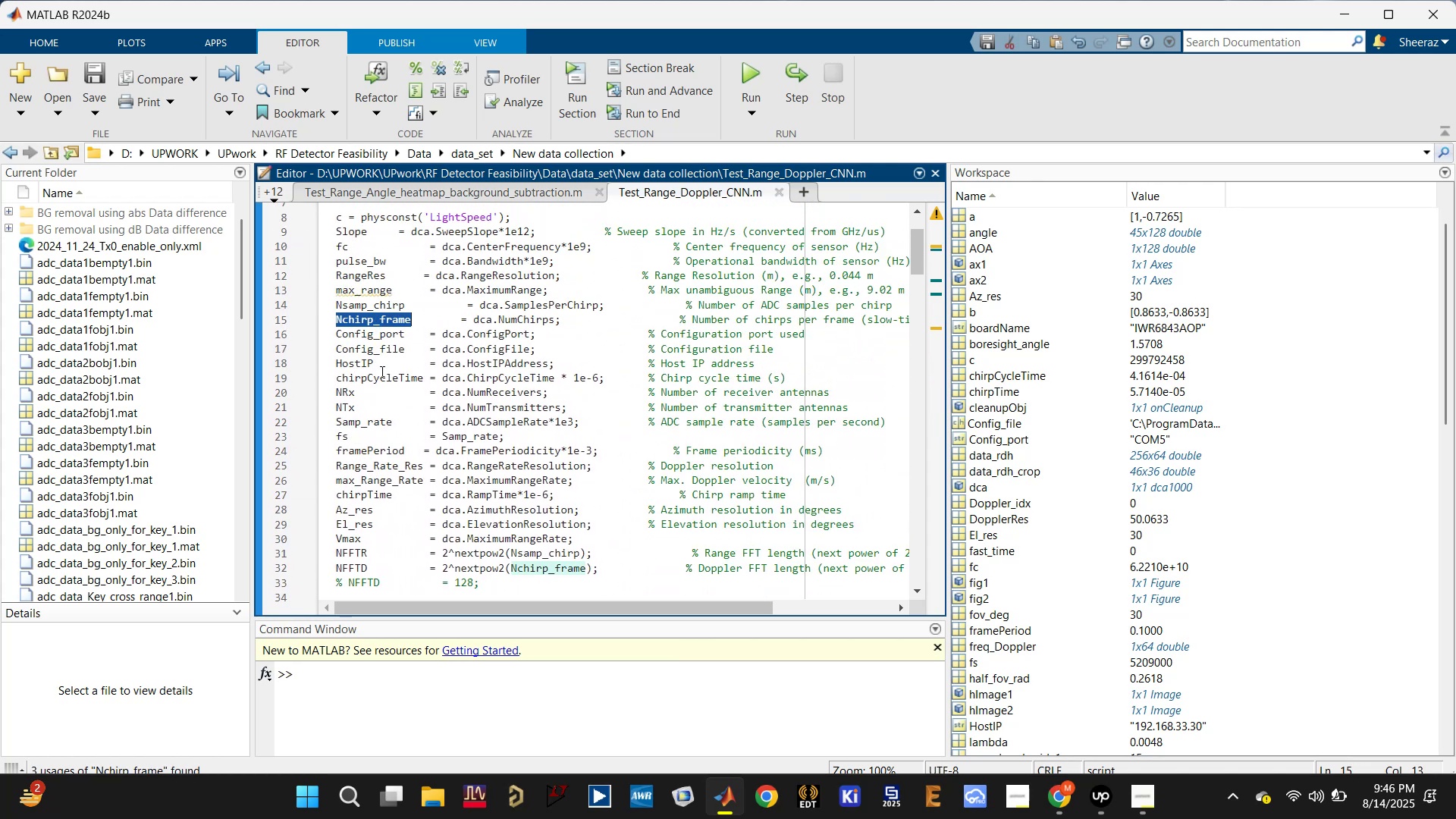 
scroll: coordinate [375, 410], scroll_direction: down, amount: 18.0
 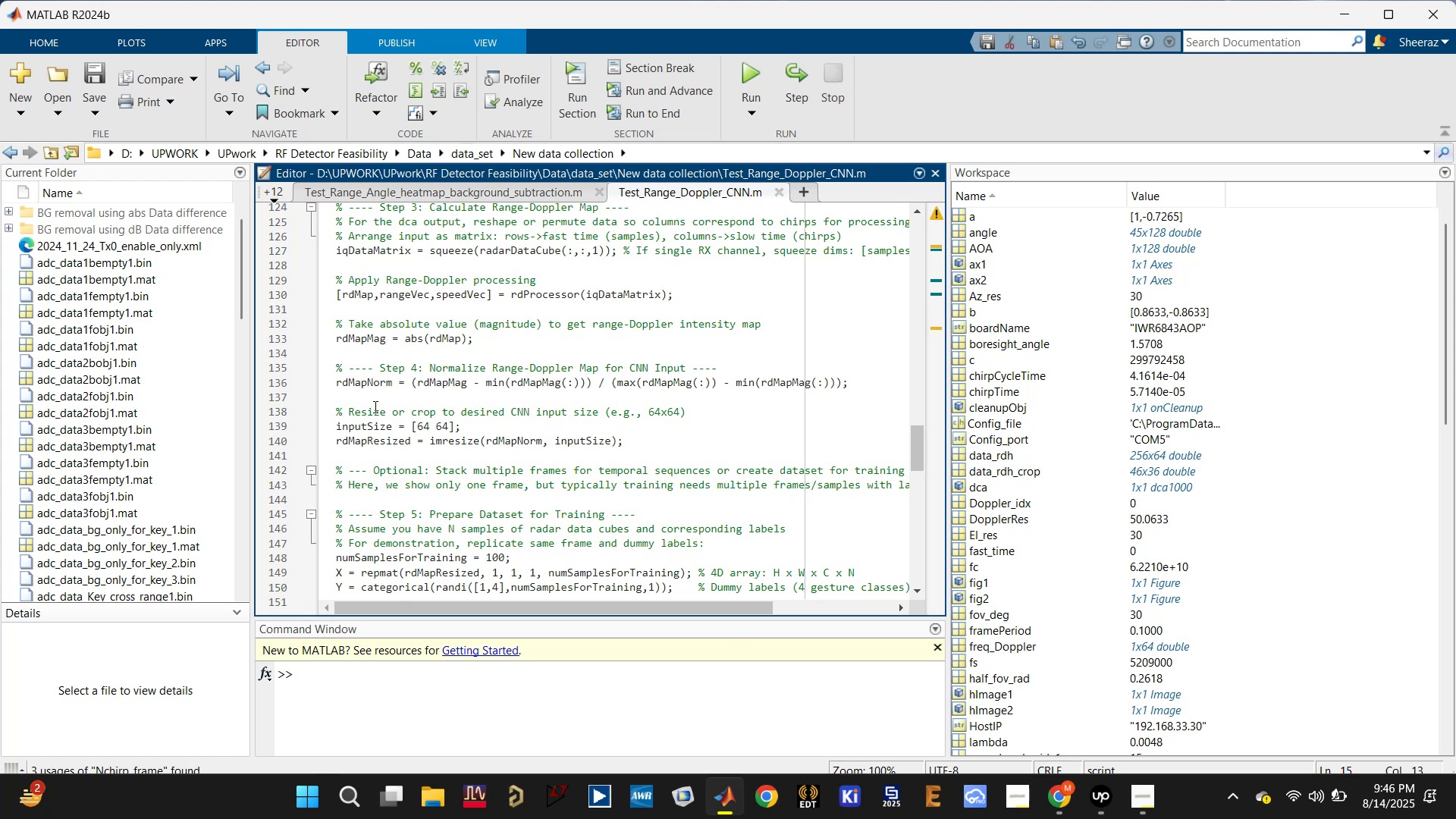 
scroll: coordinate [368, 399], scroll_direction: up, amount: 4.0
 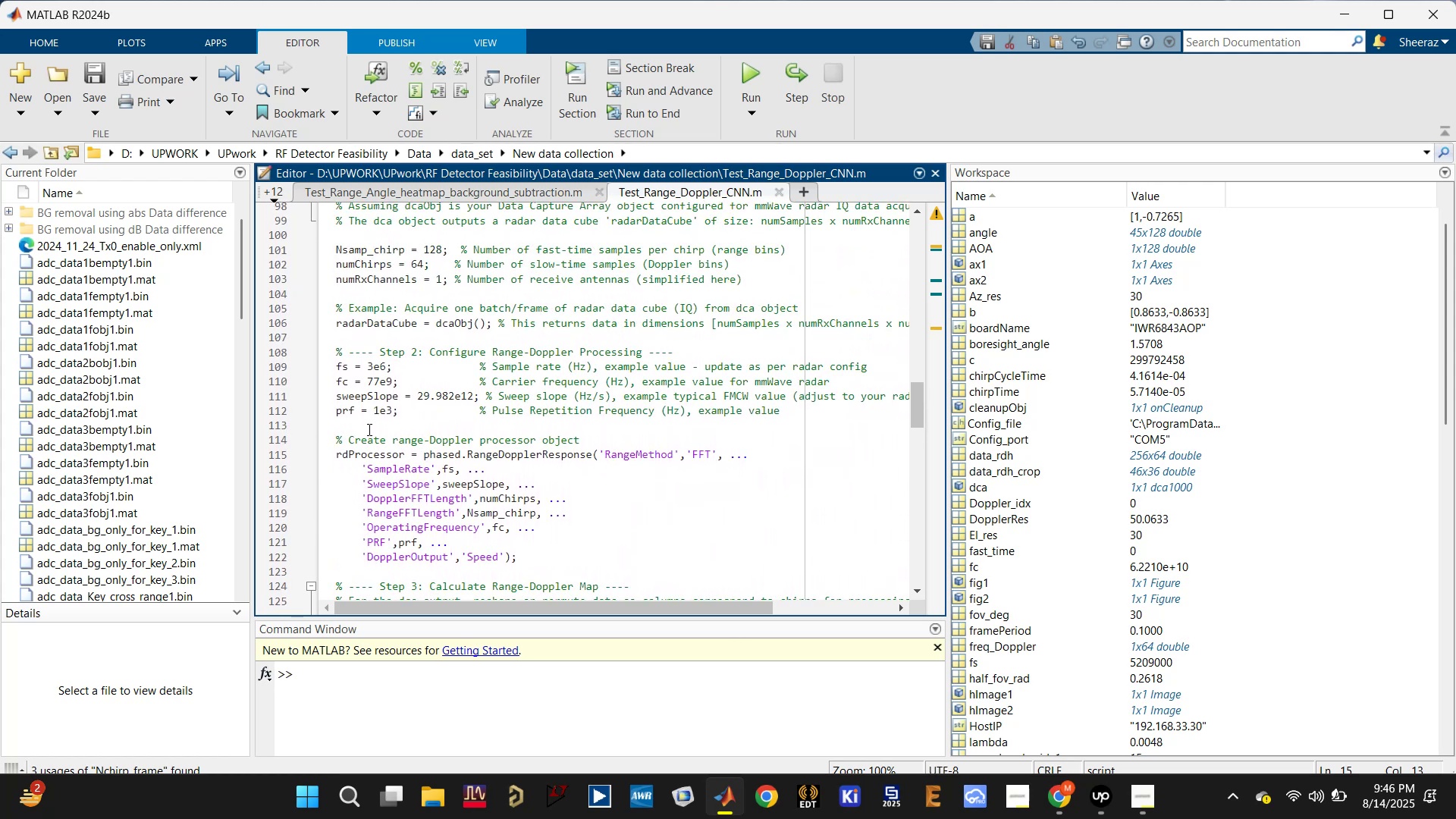 
left_click([368, 395])
 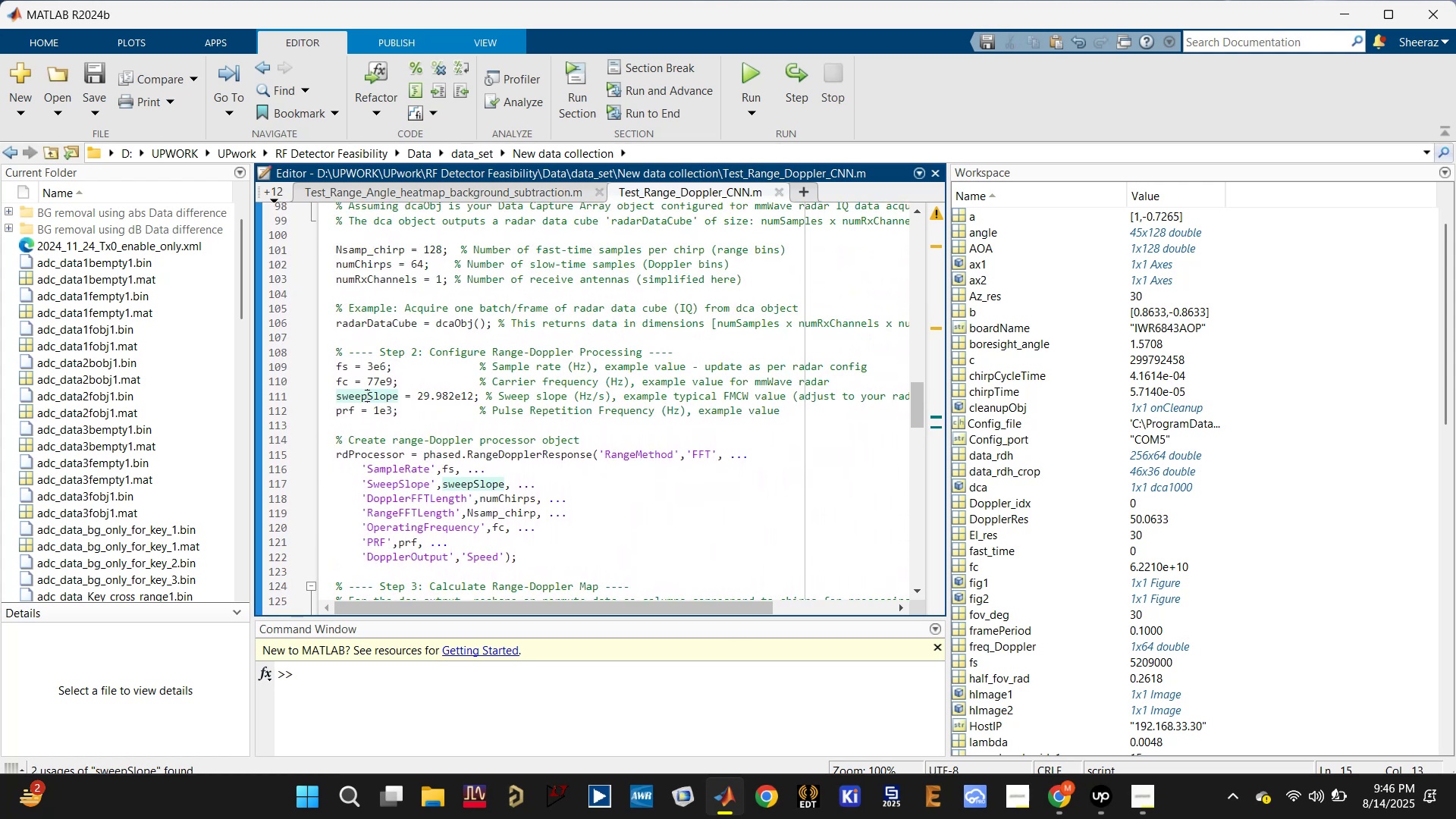 
scroll: coordinate [366, 395], scroll_direction: up, amount: 1.0
 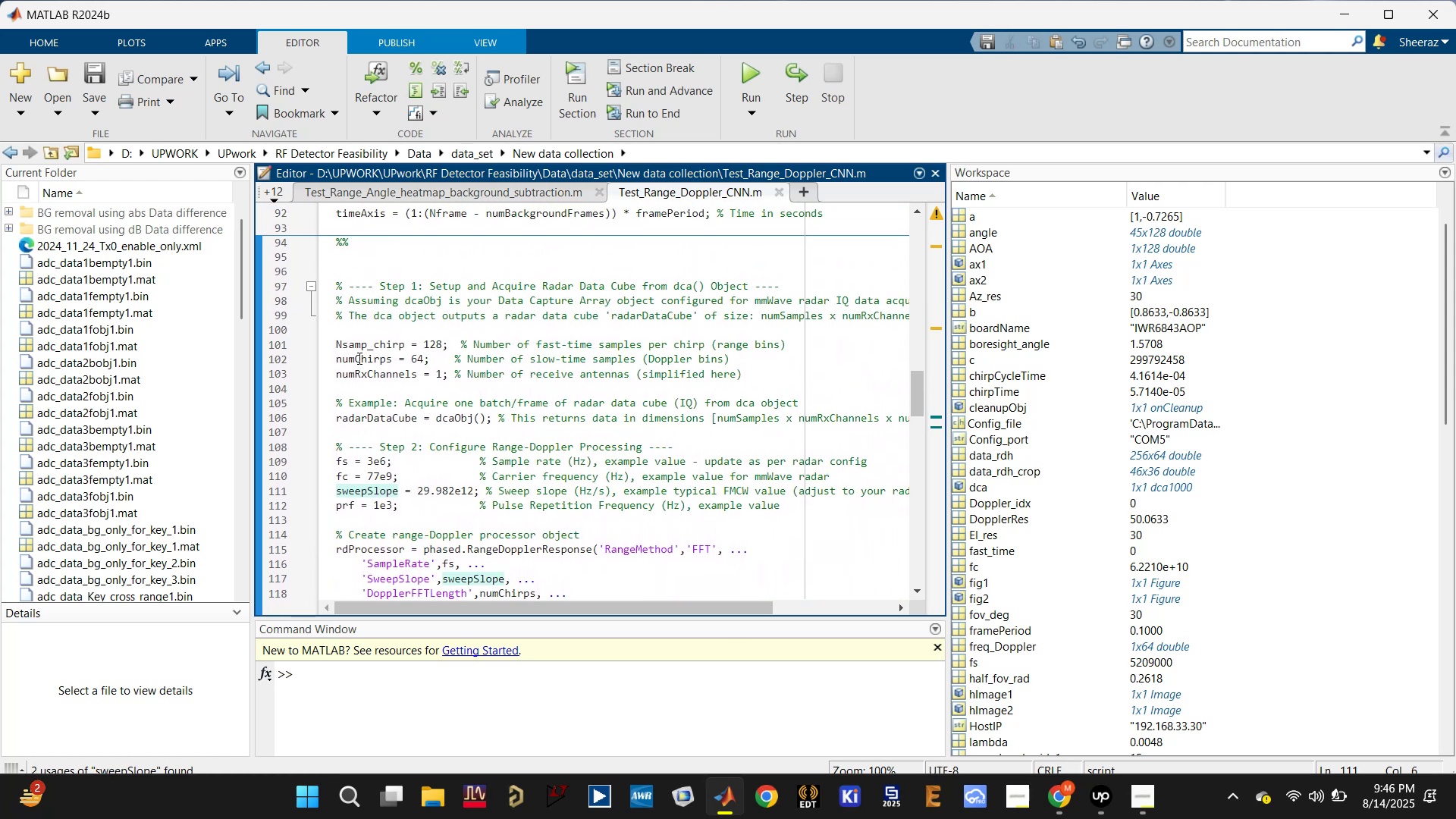 
double_click([358, 357])
 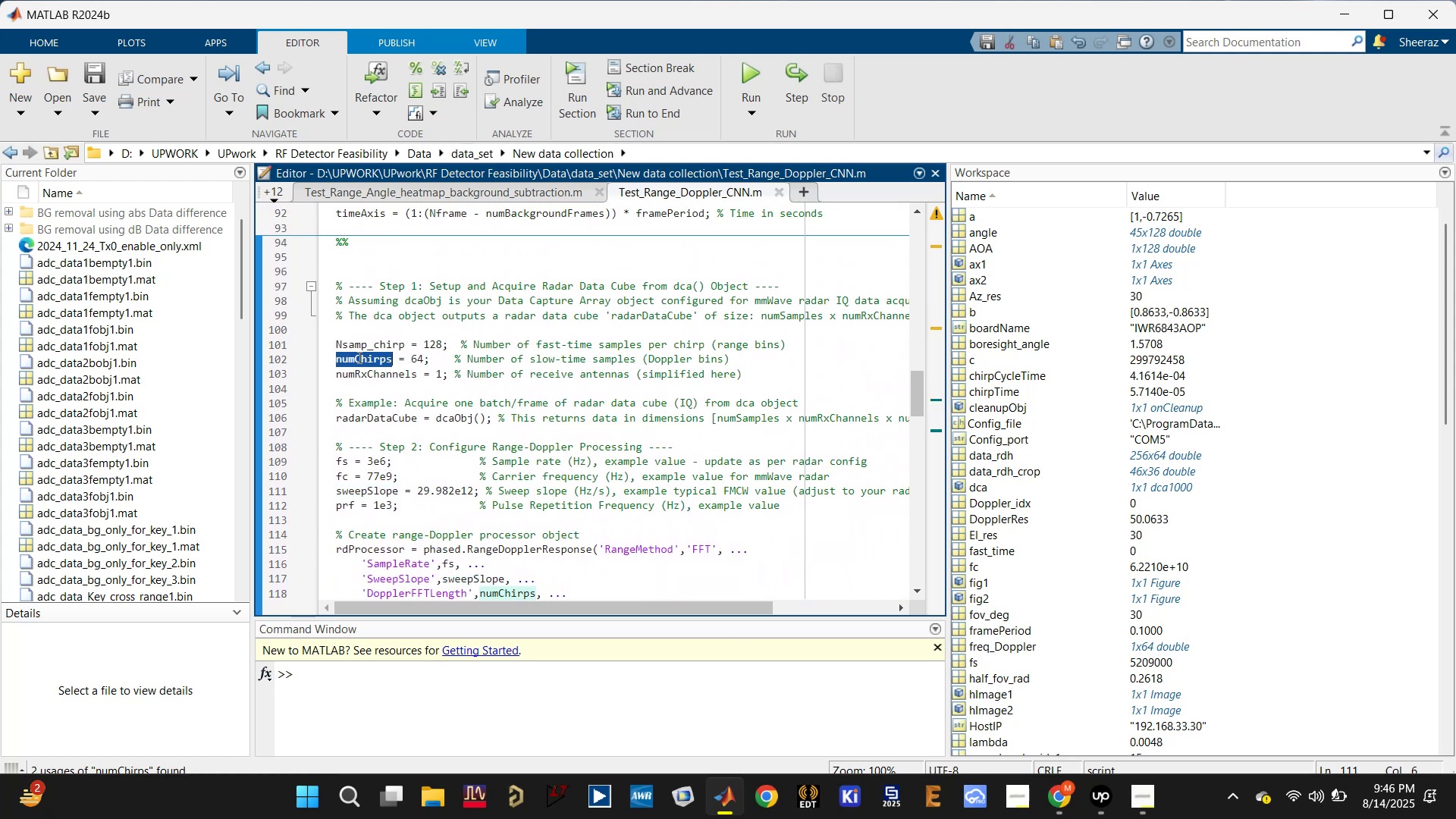 
key(Control+V)
 